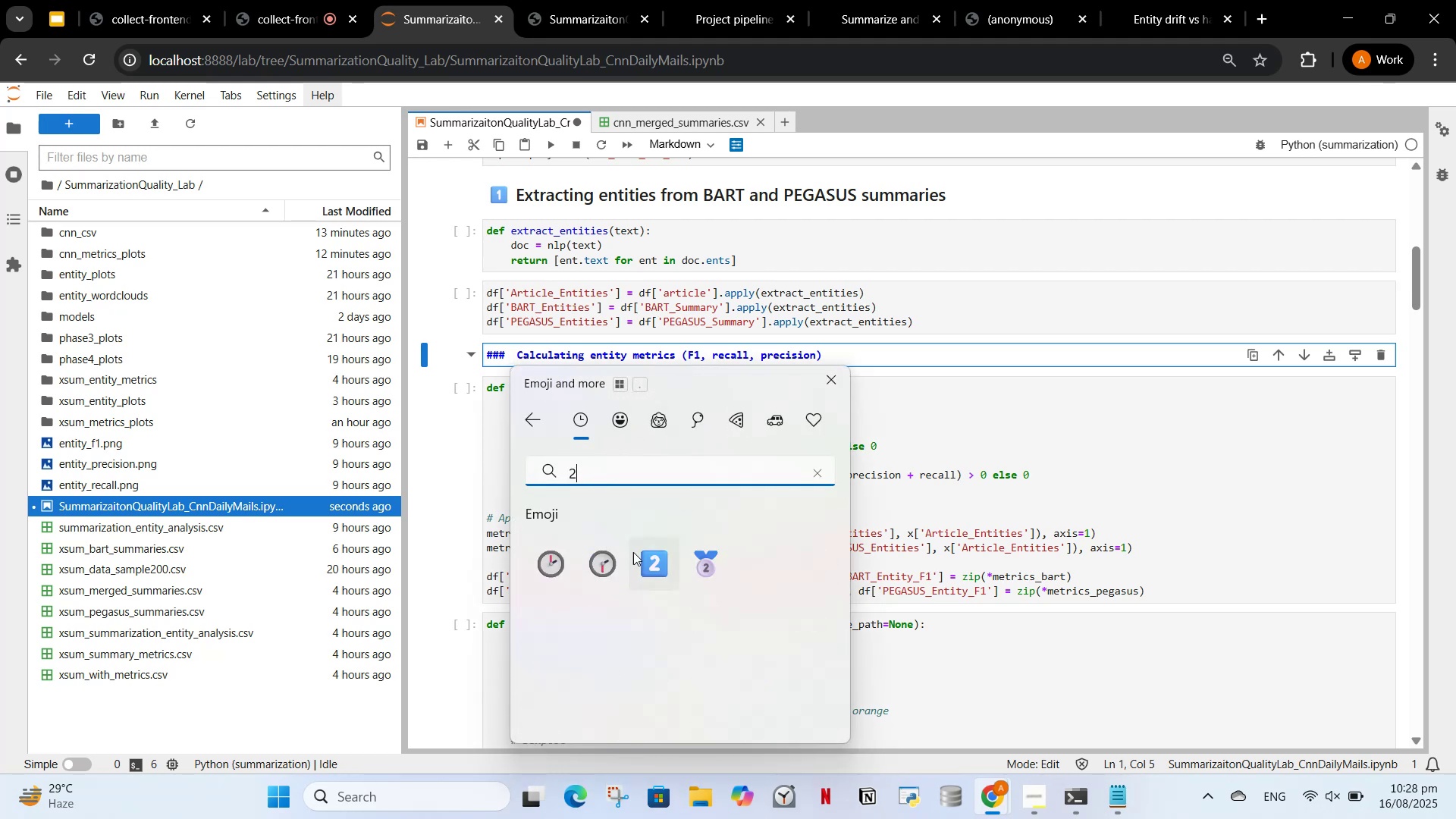 
left_click([639, 554])
 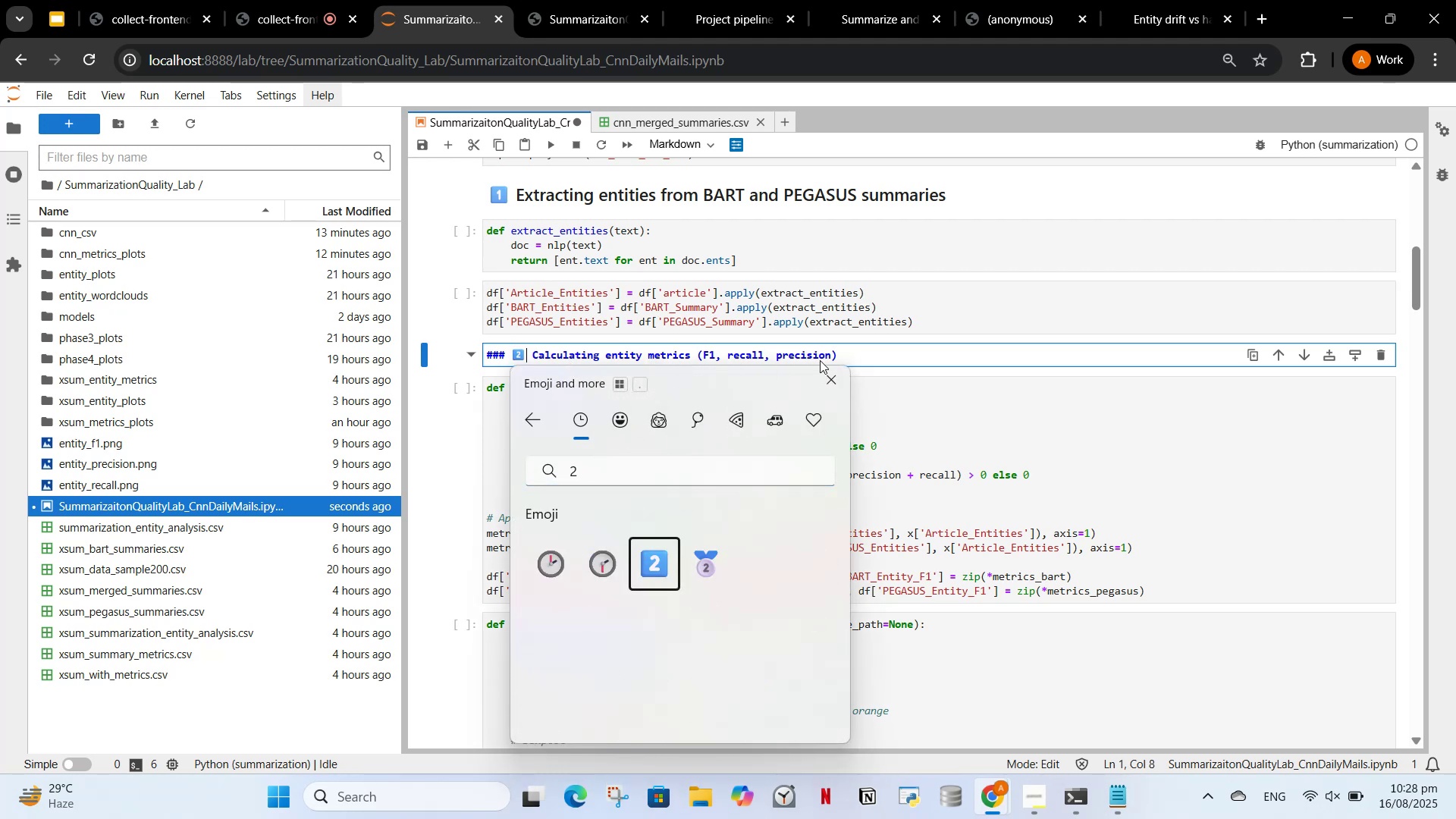 
left_click([828, 384])
 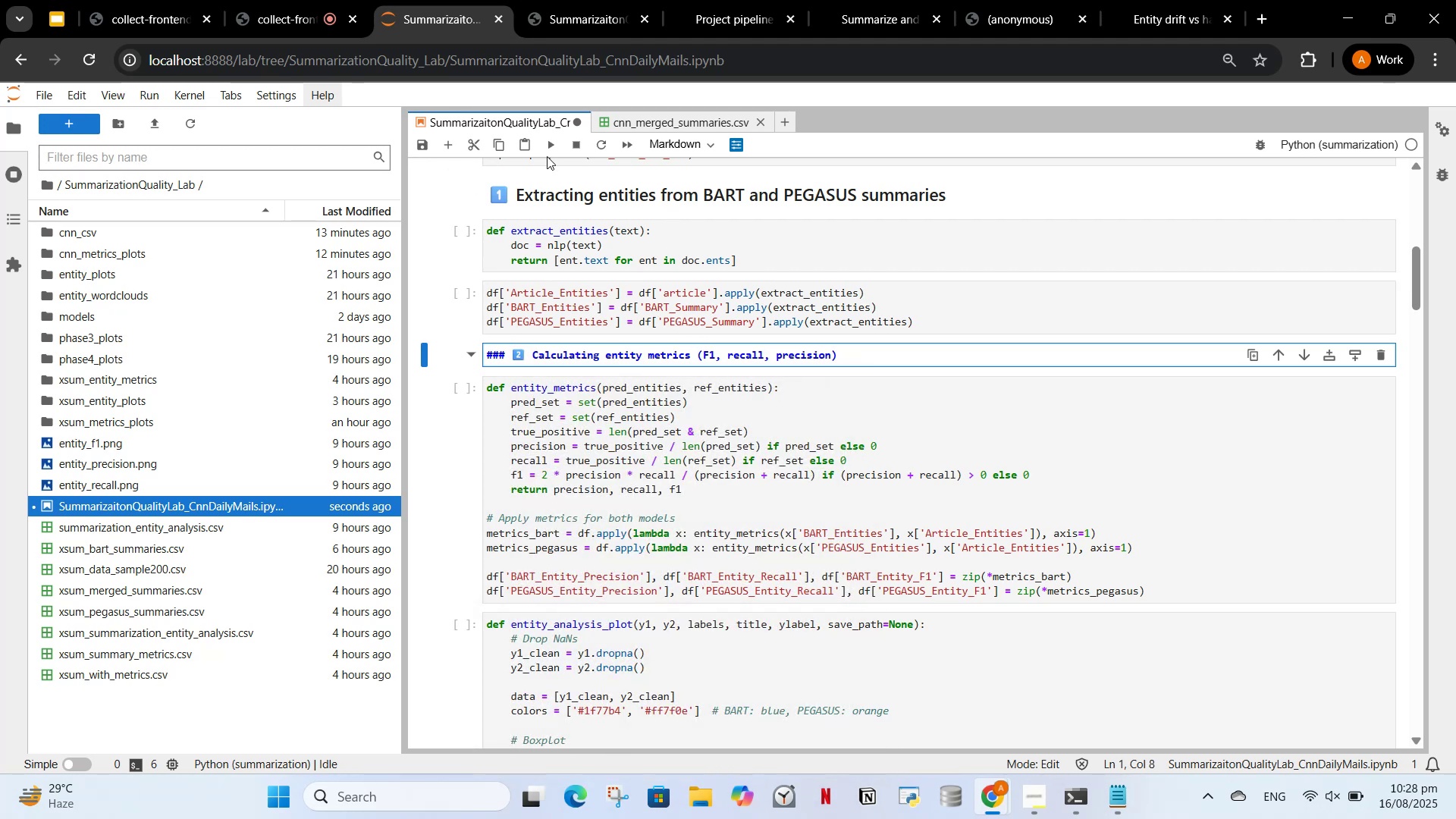 
left_click([547, 150])
 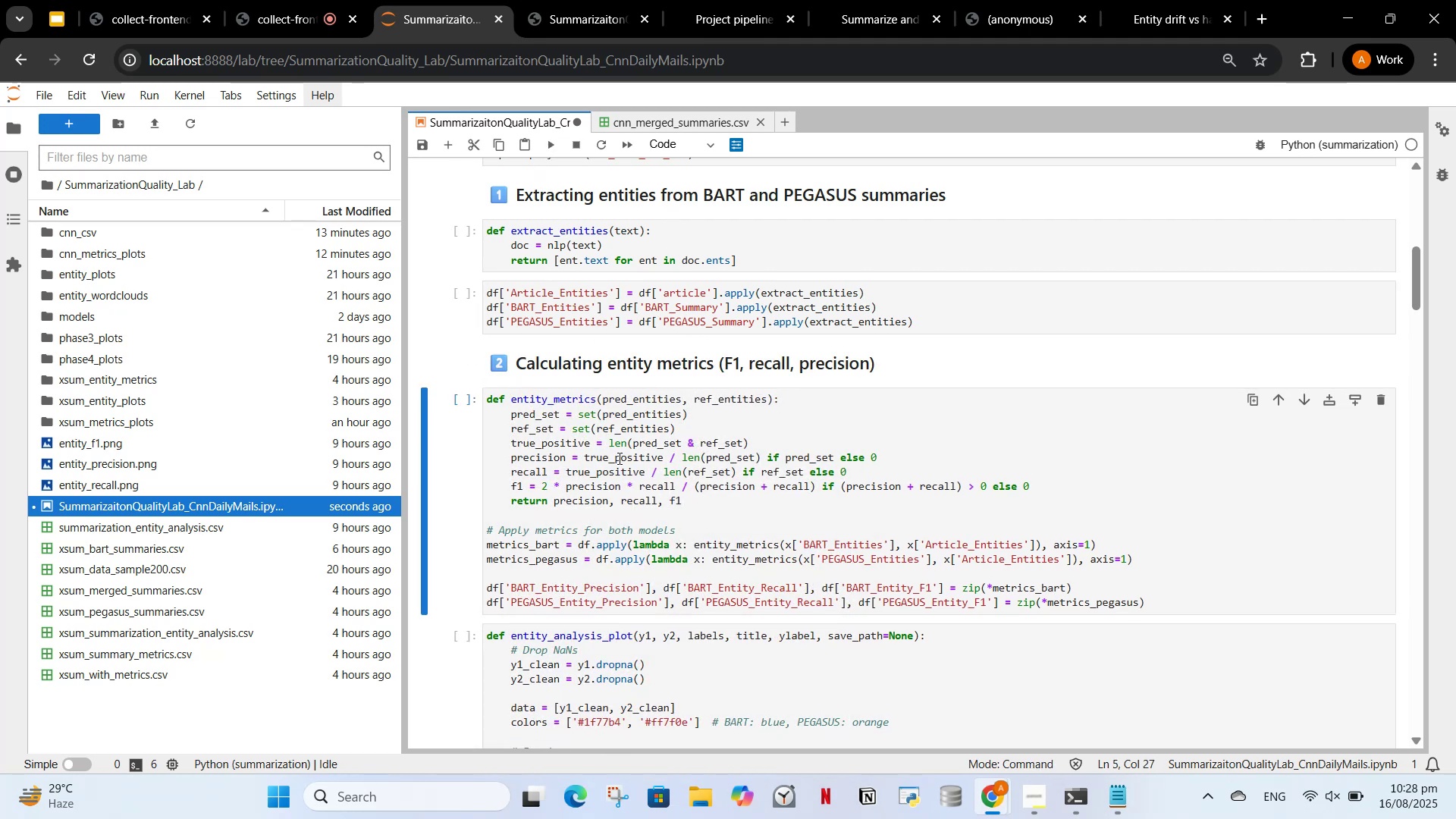 
scroll: coordinate [595, 452], scroll_direction: down, amount: 3.0
 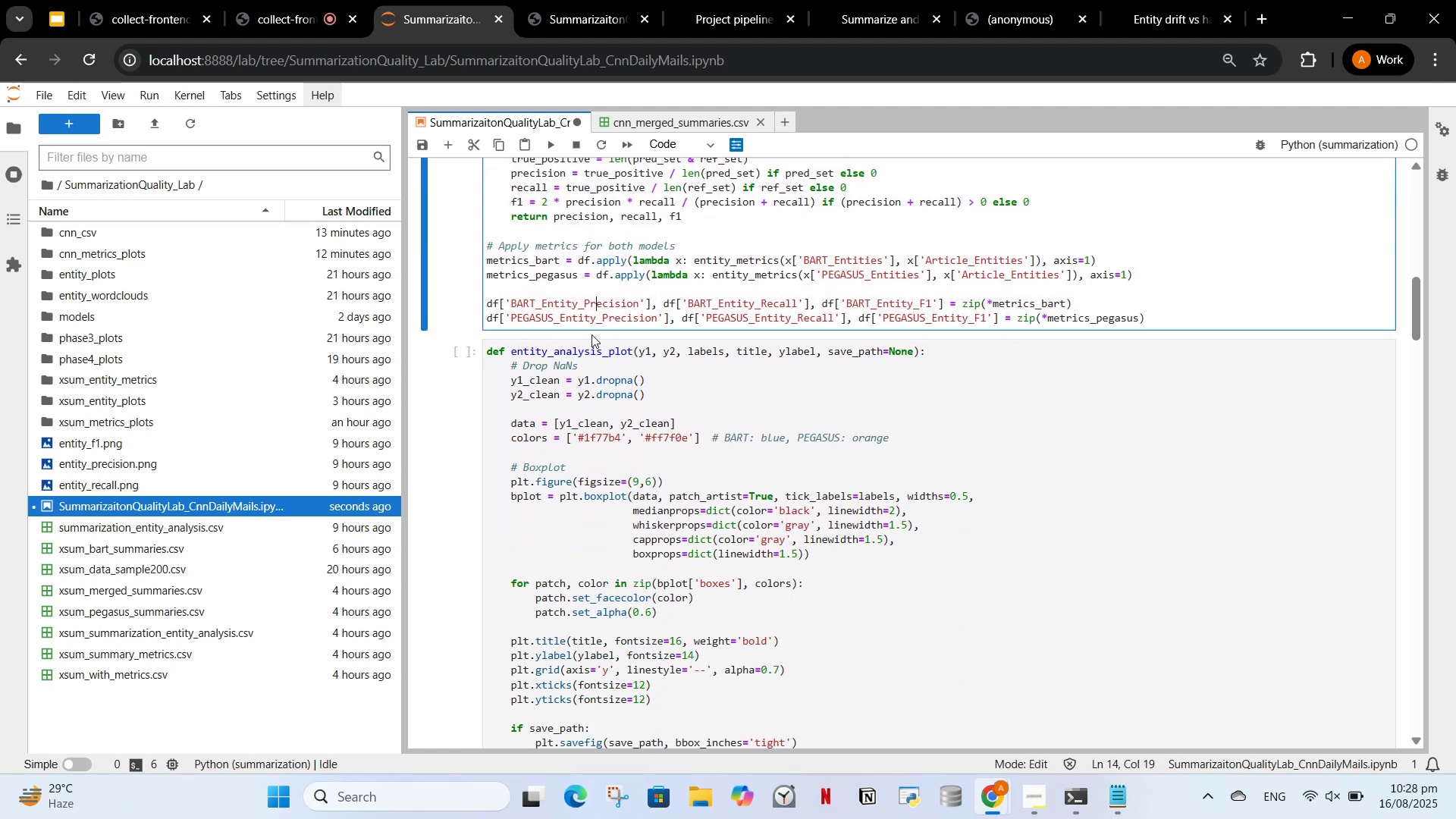 
double_click([569, 435])
 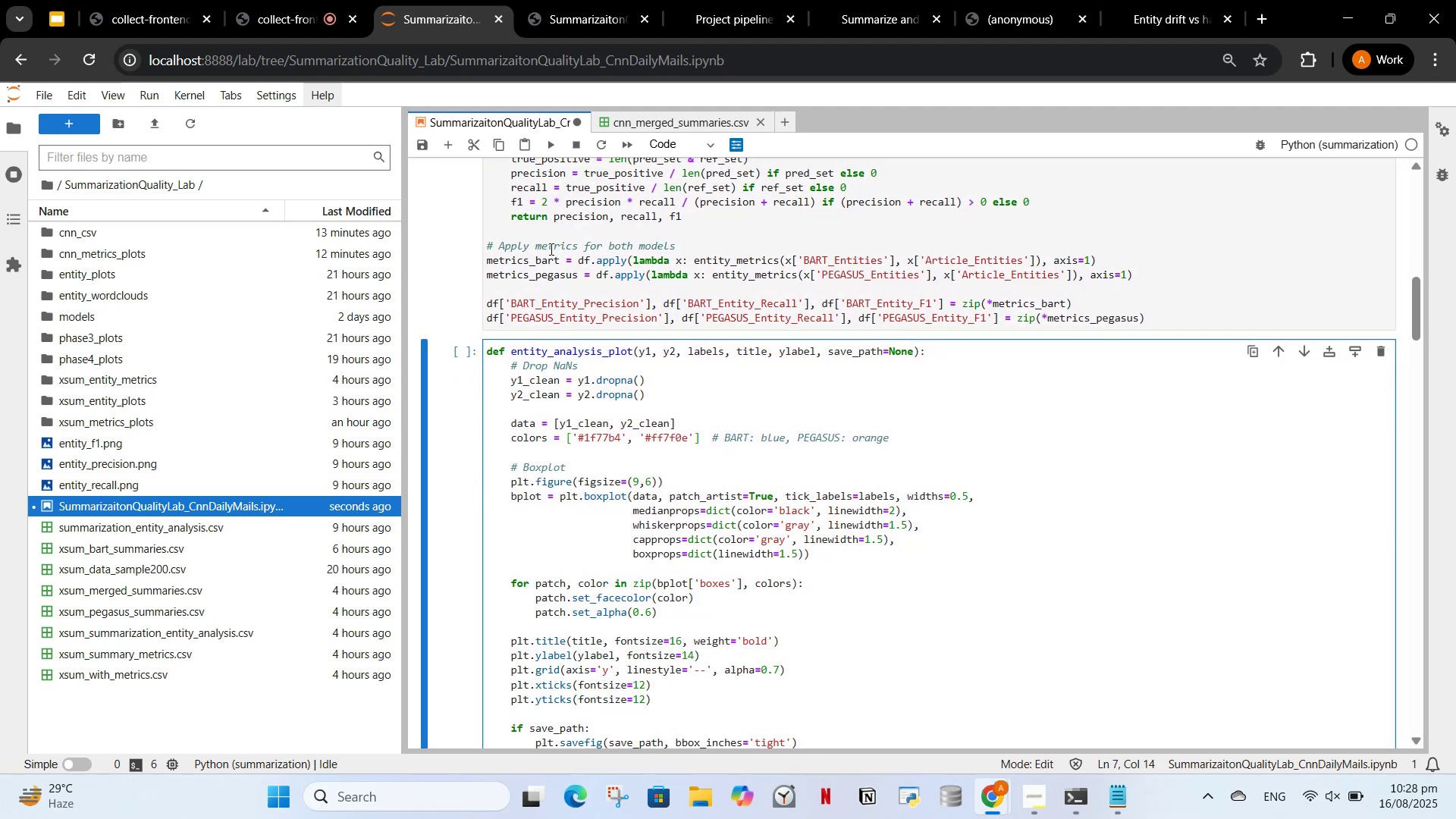 
left_click([550, 249])
 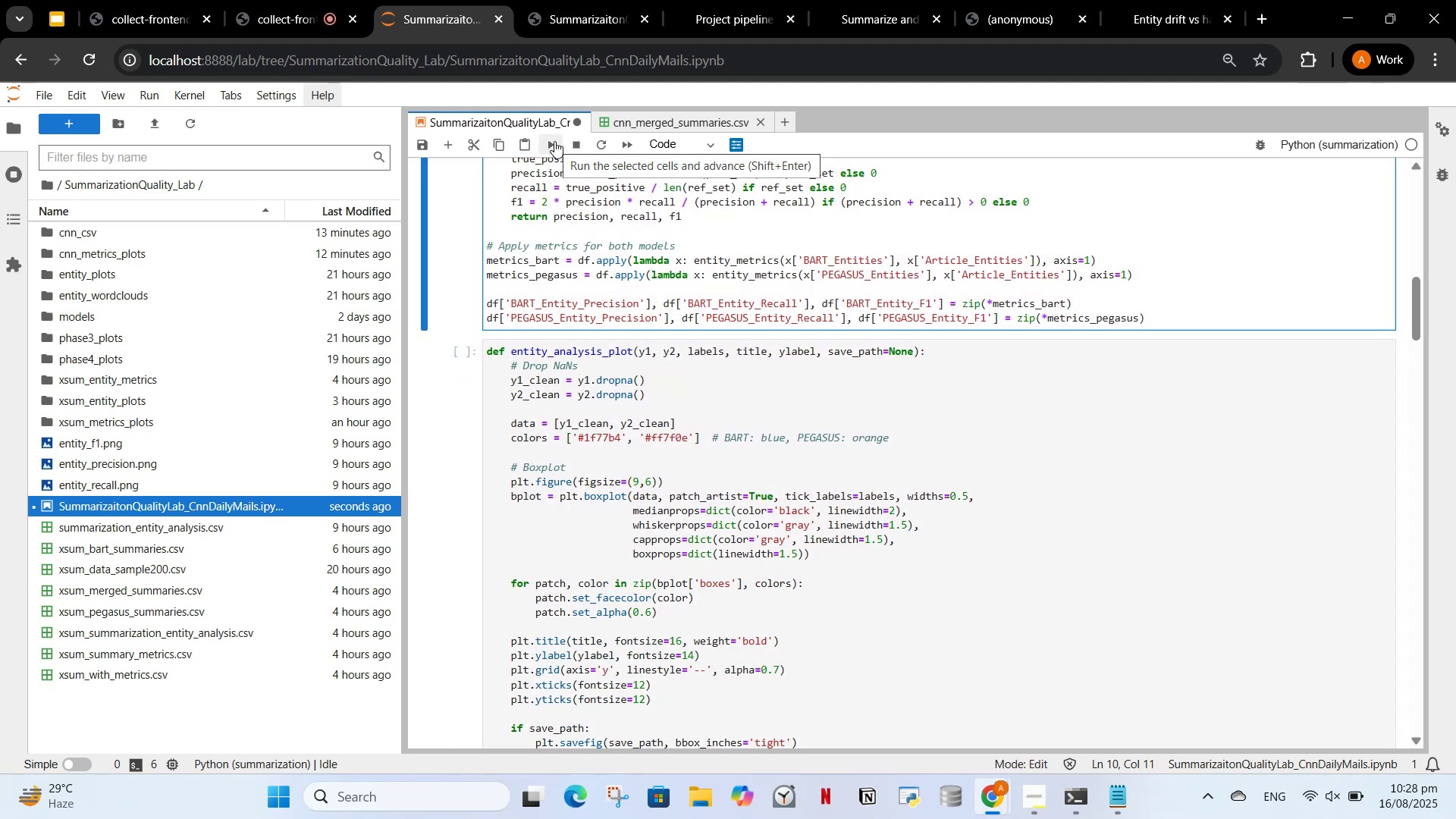 
left_click([554, 143])
 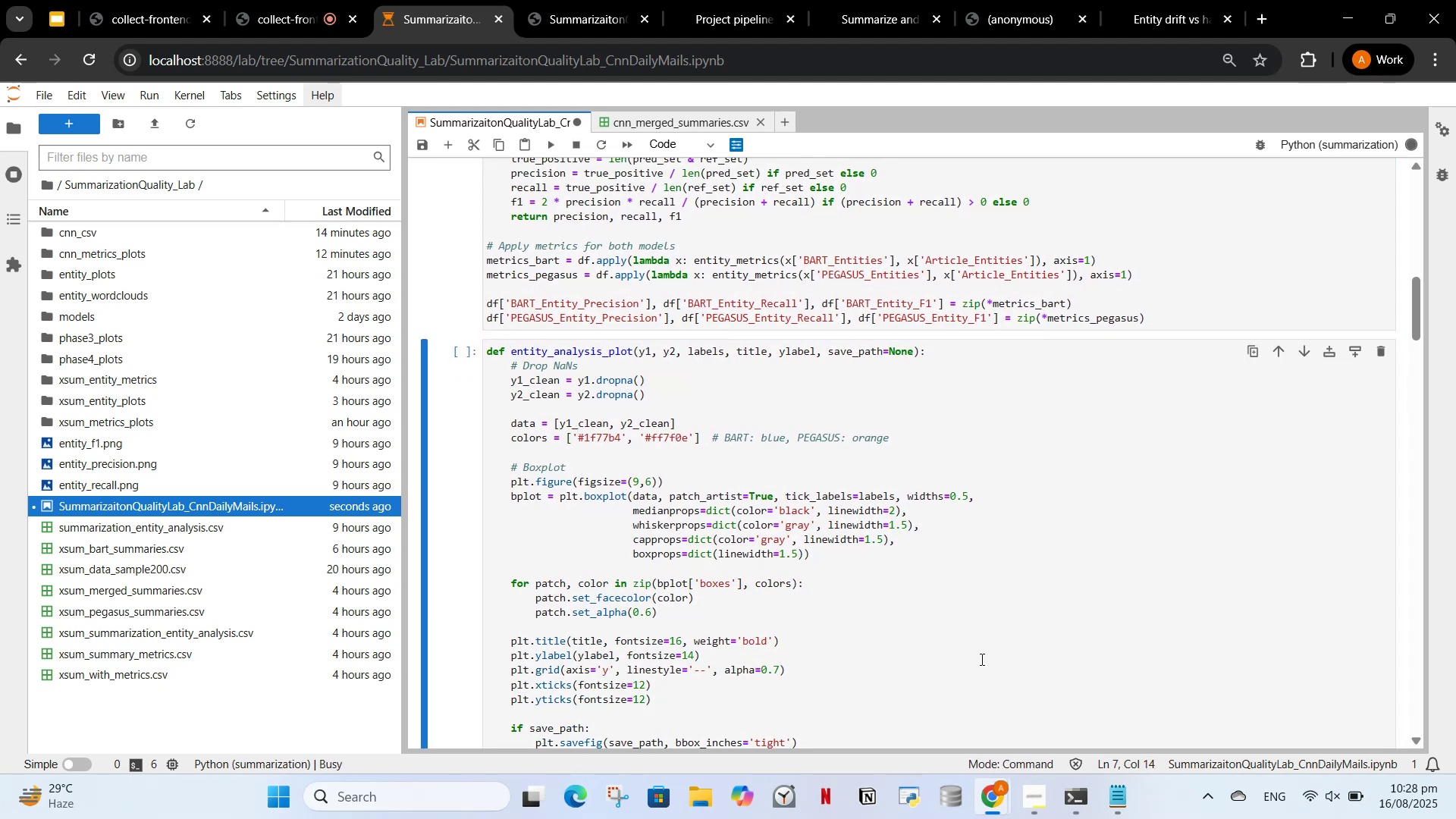 
scroll: coordinate [921, 522], scroll_direction: down, amount: 8.0
 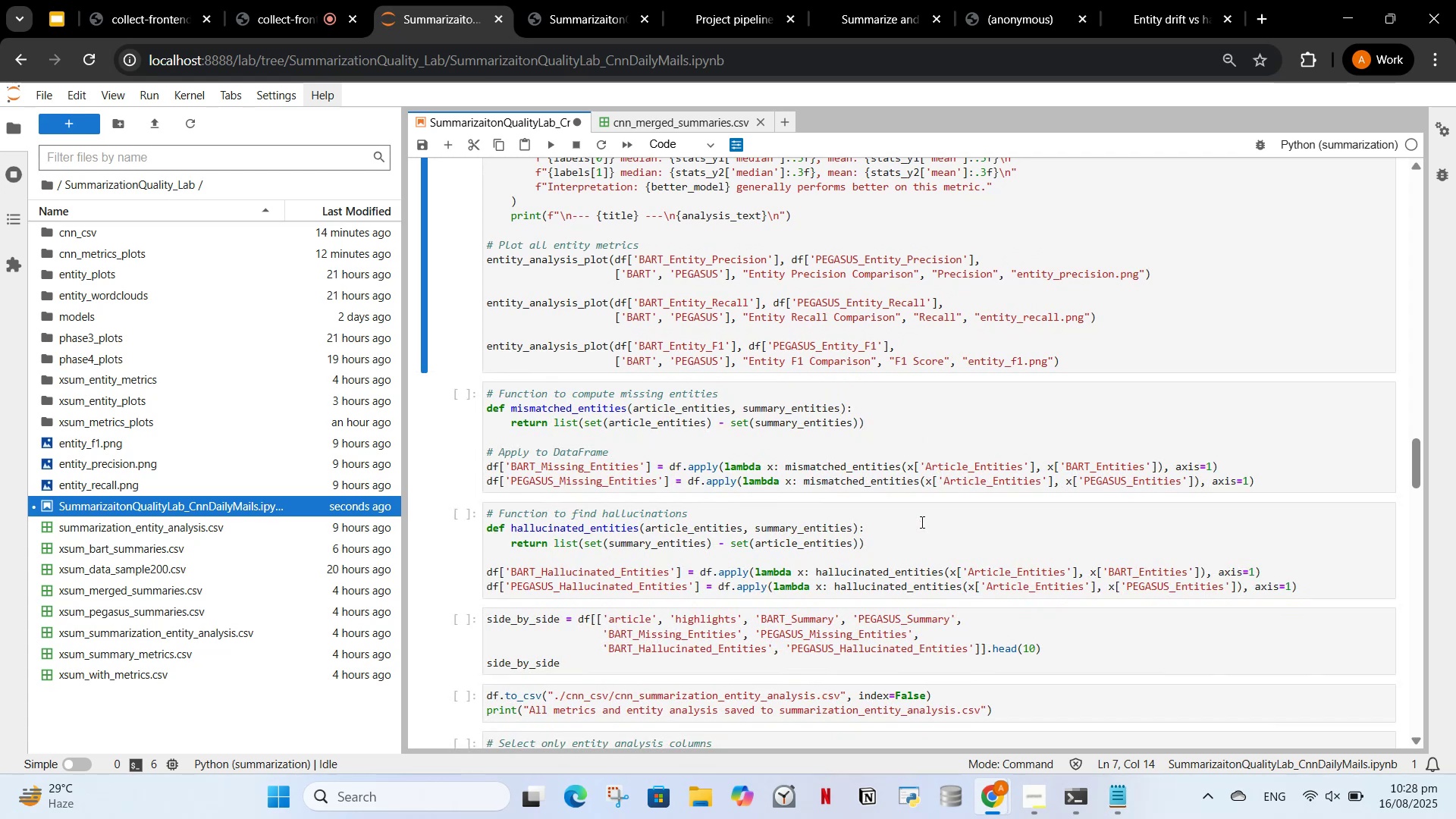 
scroll: coordinate [929, 510], scroll_direction: up, amount: 8.0
 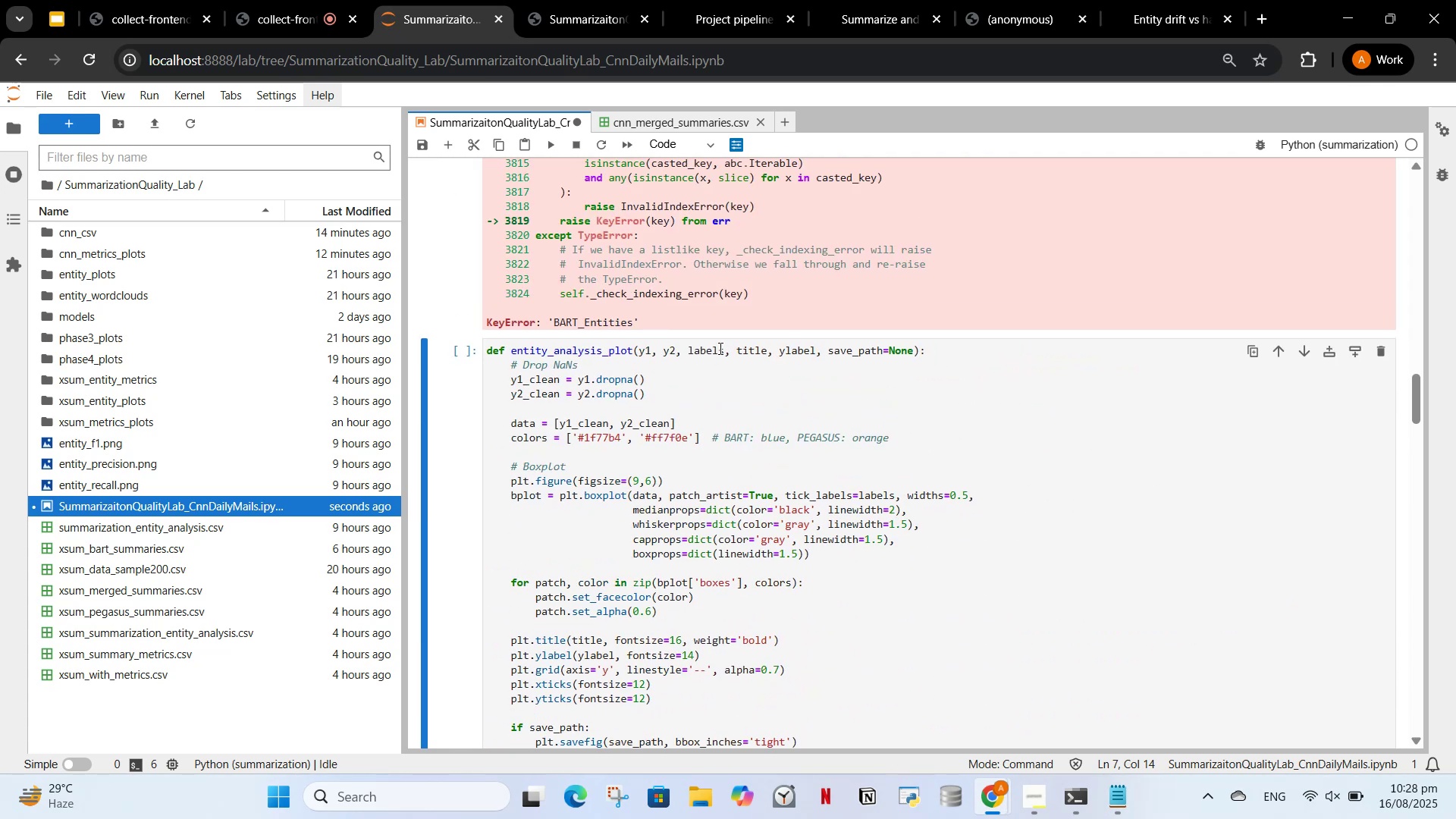 
scroll: coordinate [733, 419], scroll_direction: none, amount: 0.0
 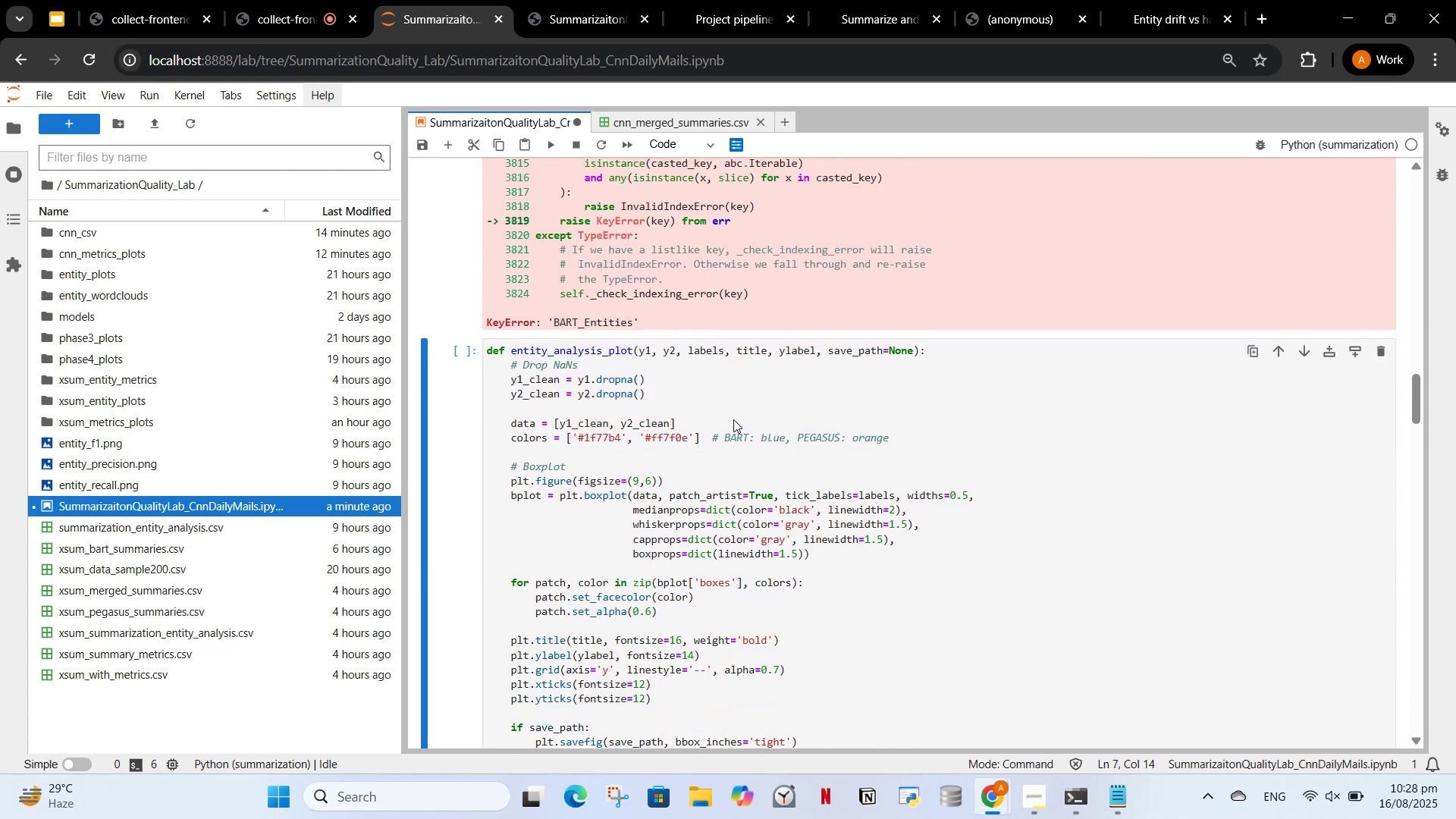 
scroll: coordinate [733, 419], scroll_direction: up, amount: 17.0
 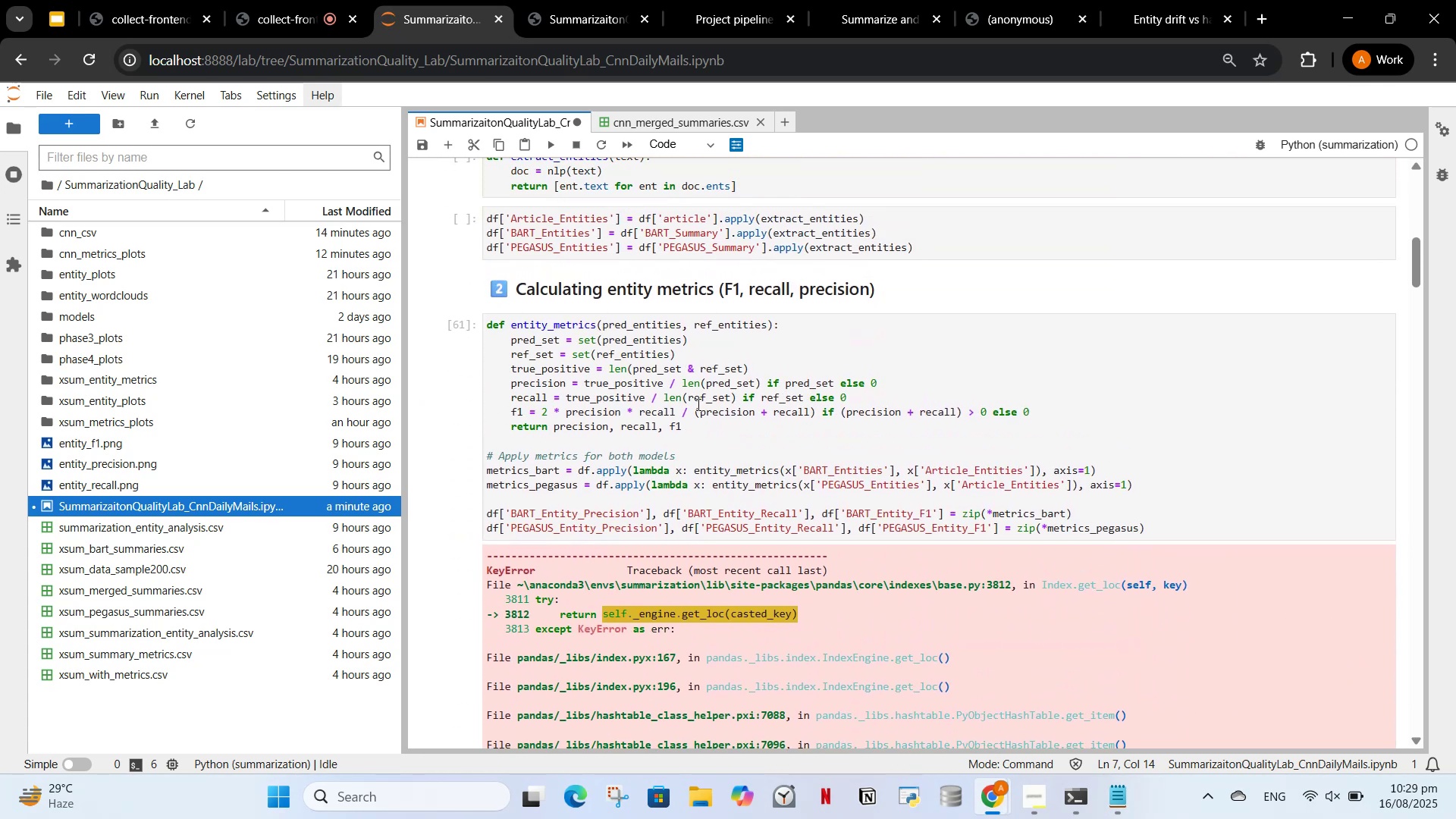 
left_click([697, 404])
 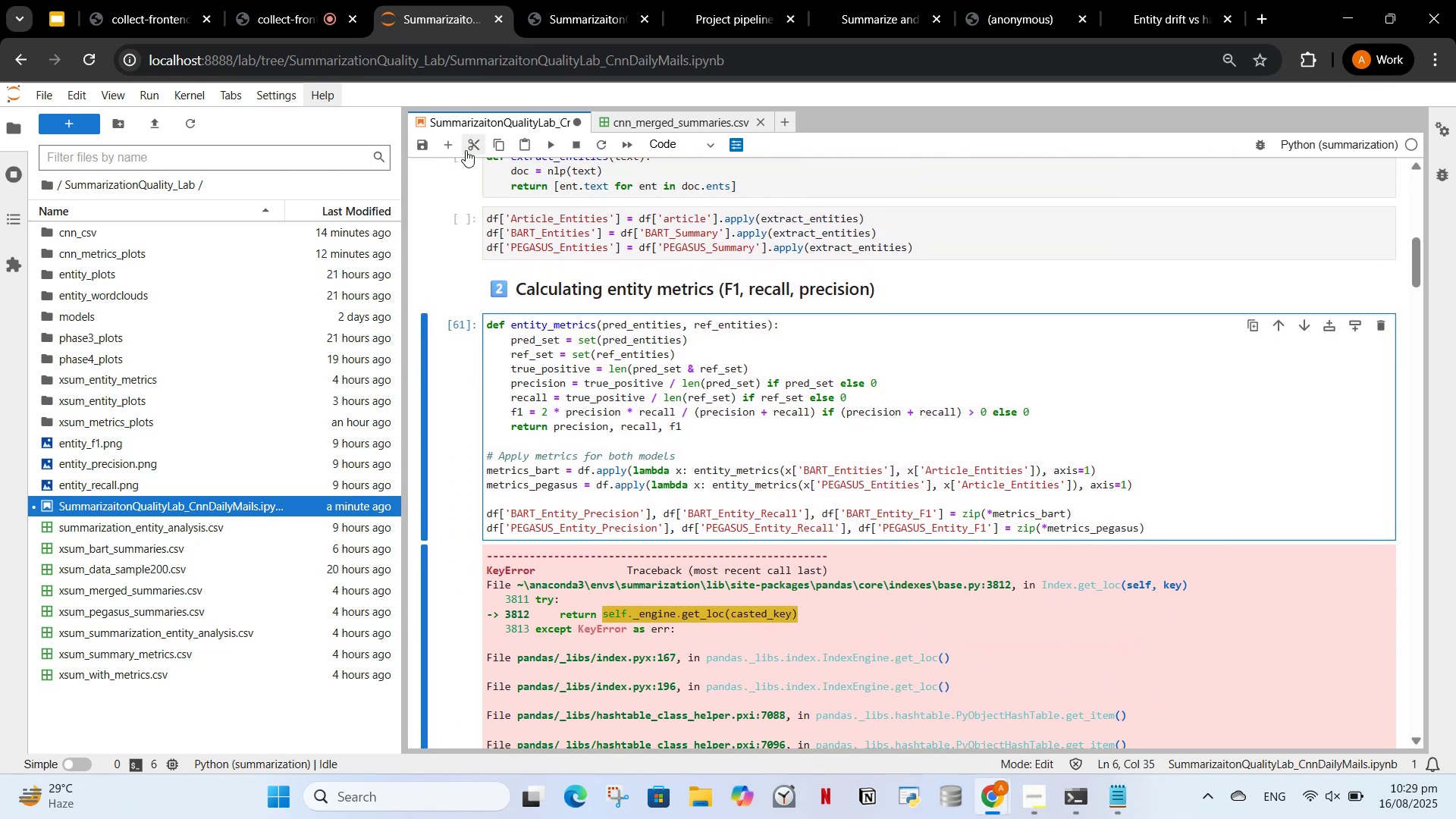 
left_click([454, 149])
 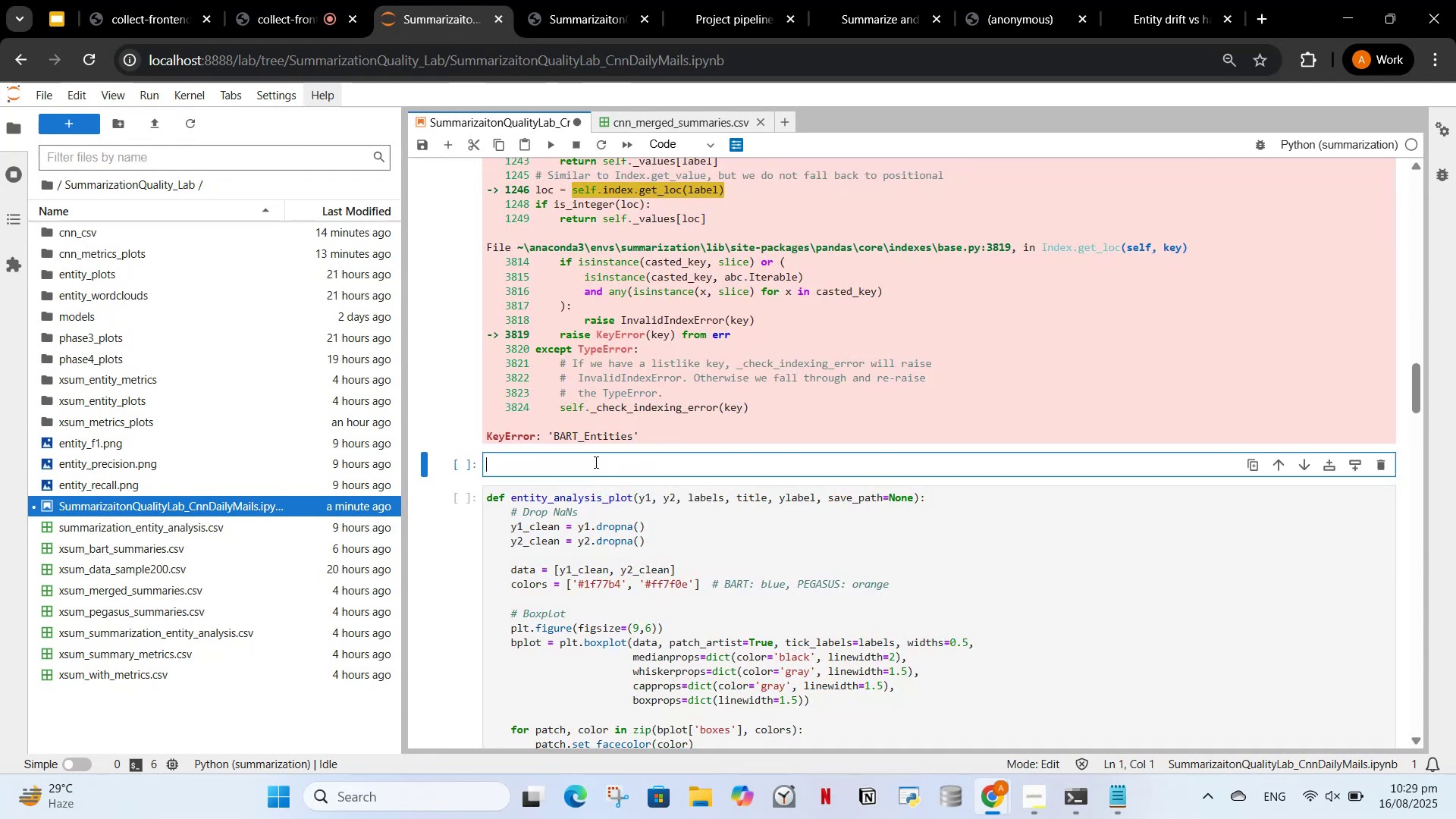 
type(### Plotting )
 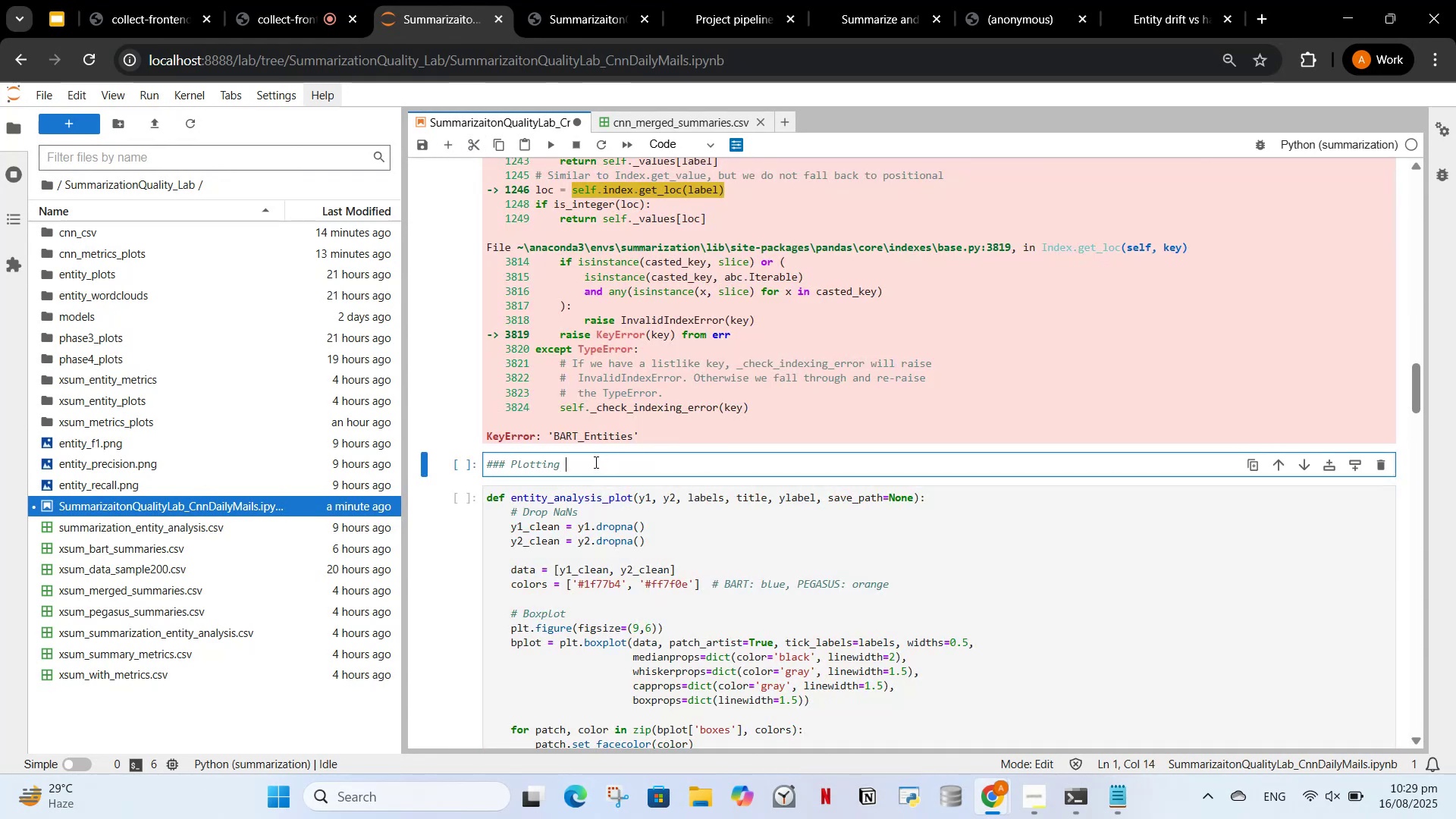 
left_click([294, 0])
 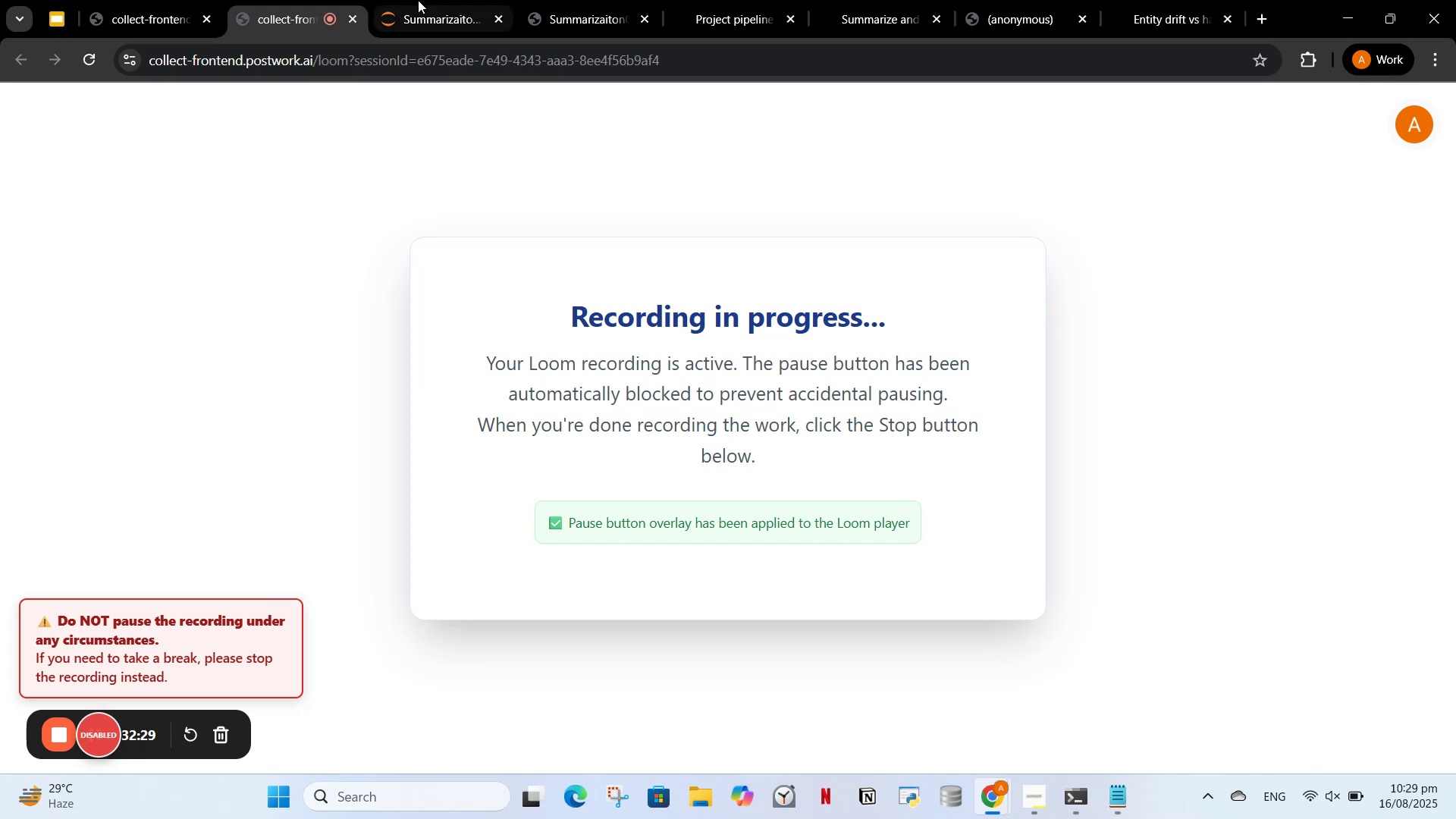 
left_click([416, 0])
 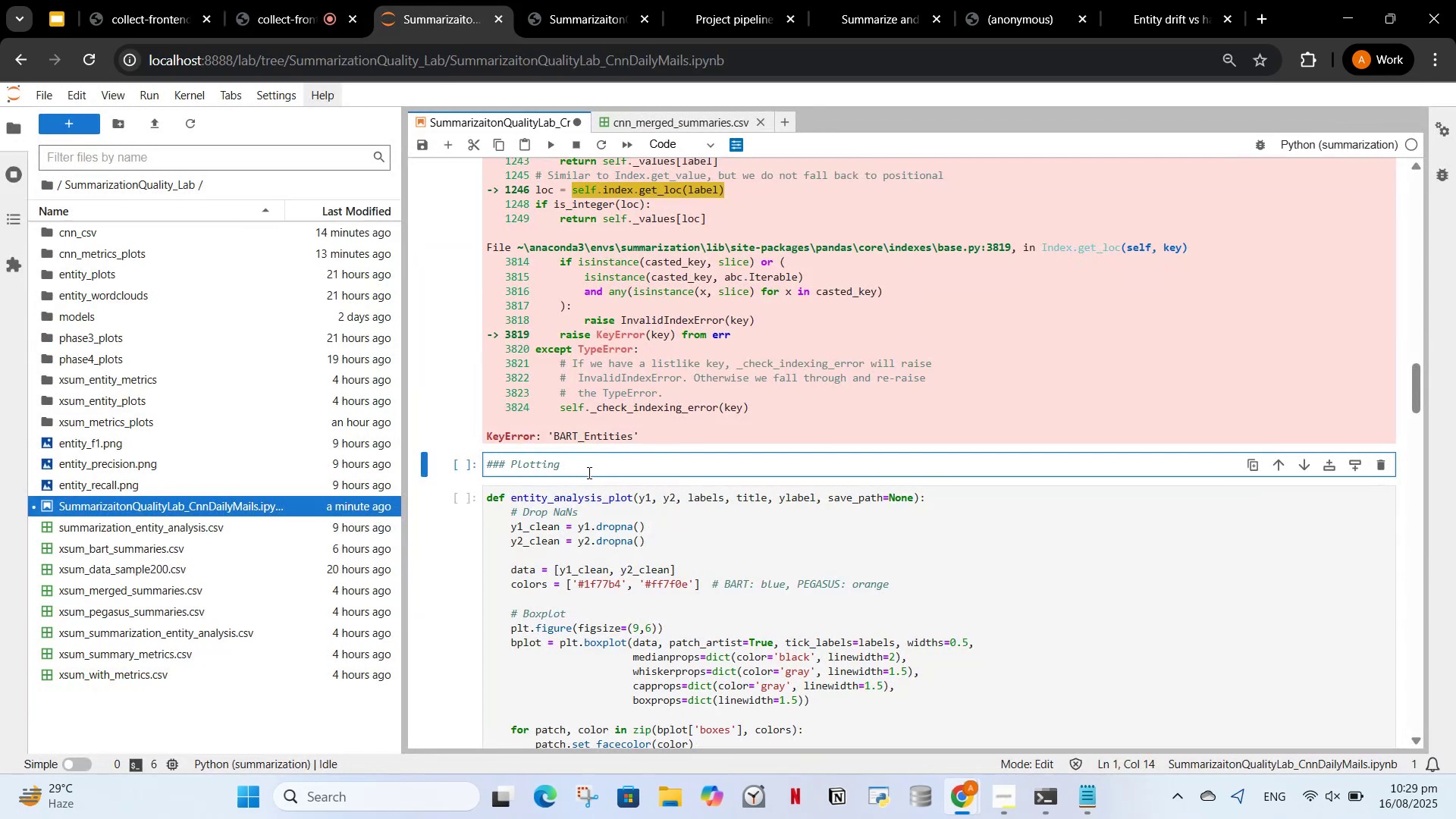 
type(entity metrics)
 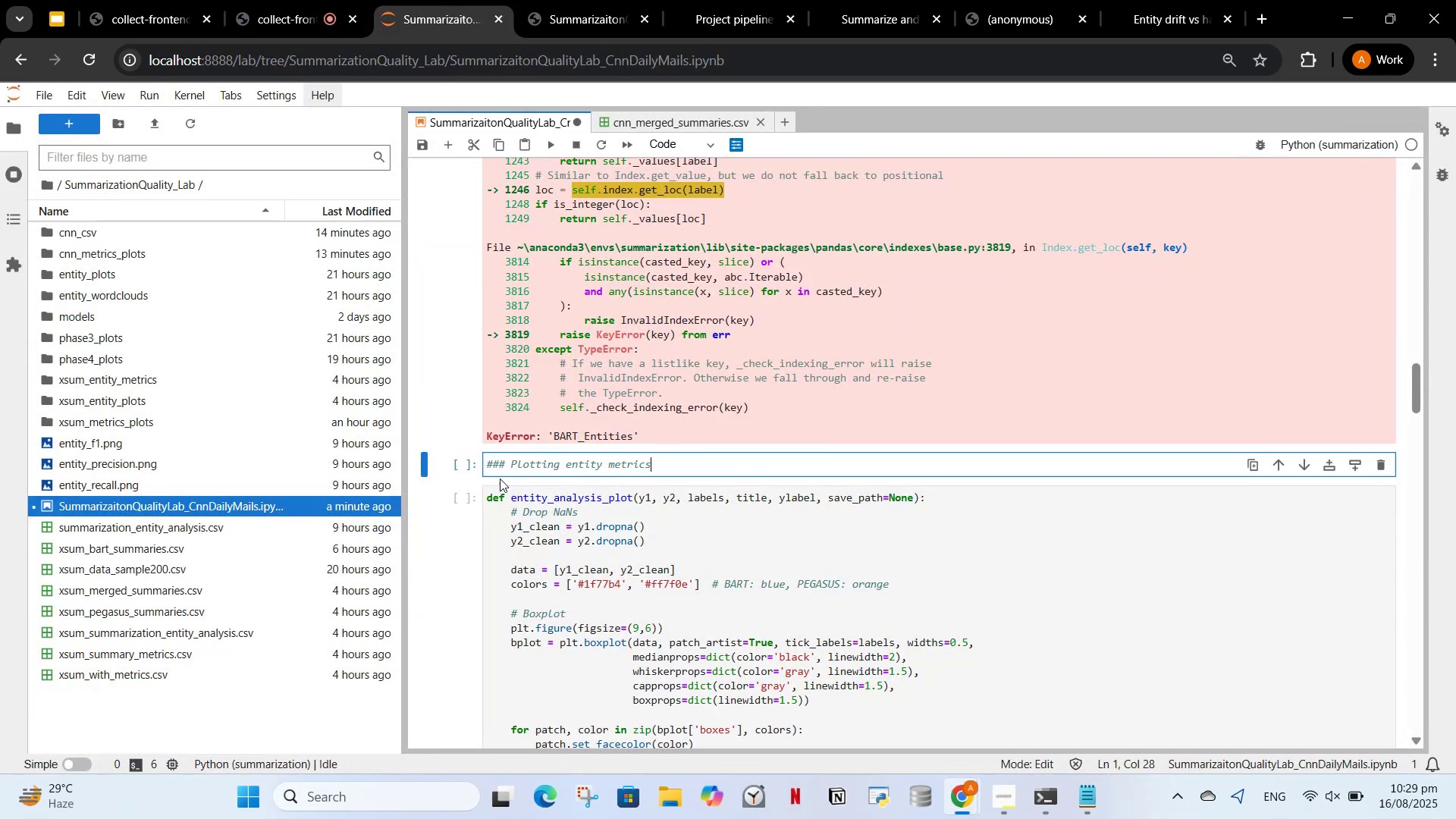 
left_click([504, 462])
 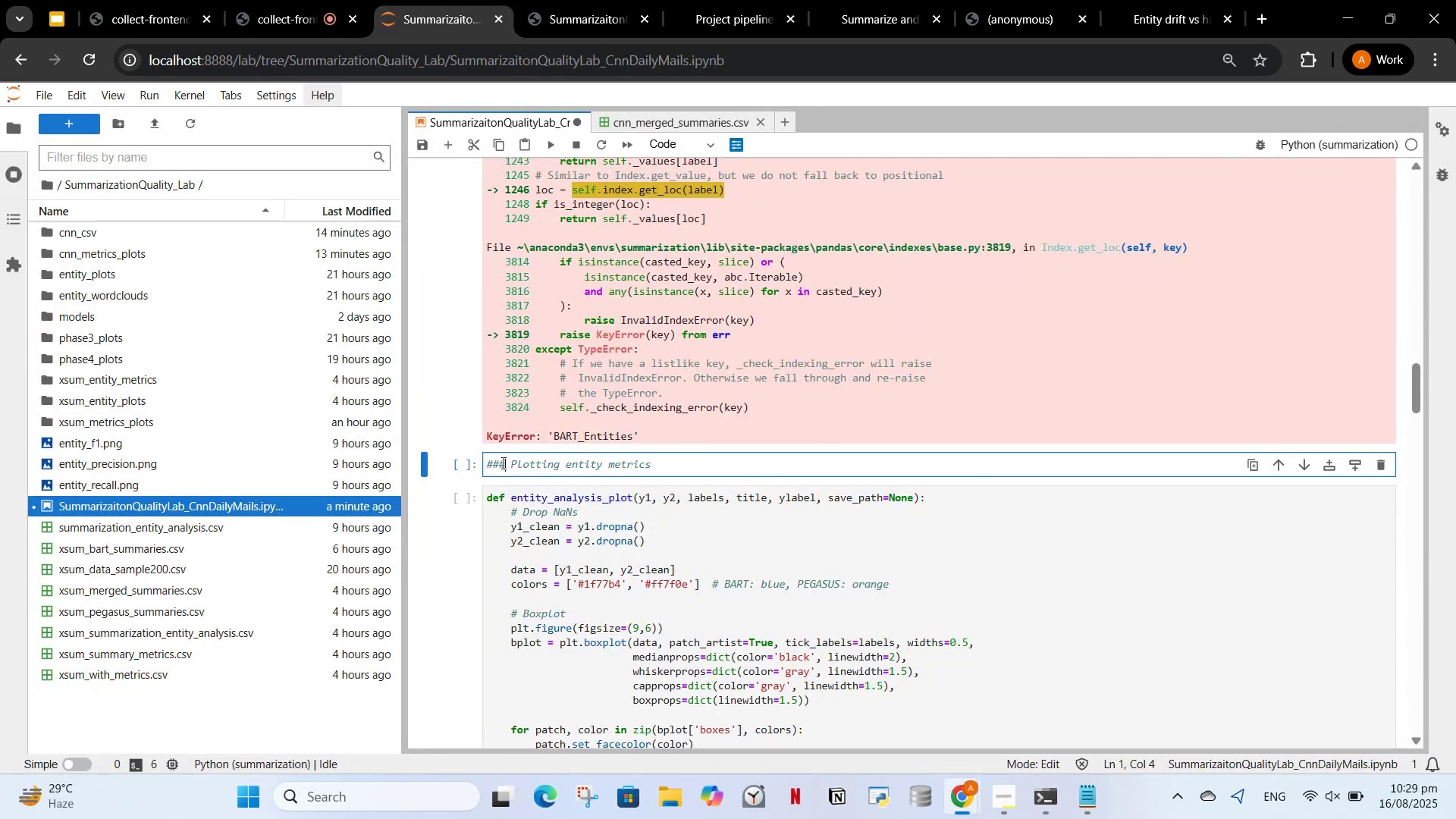 
key(Space)
 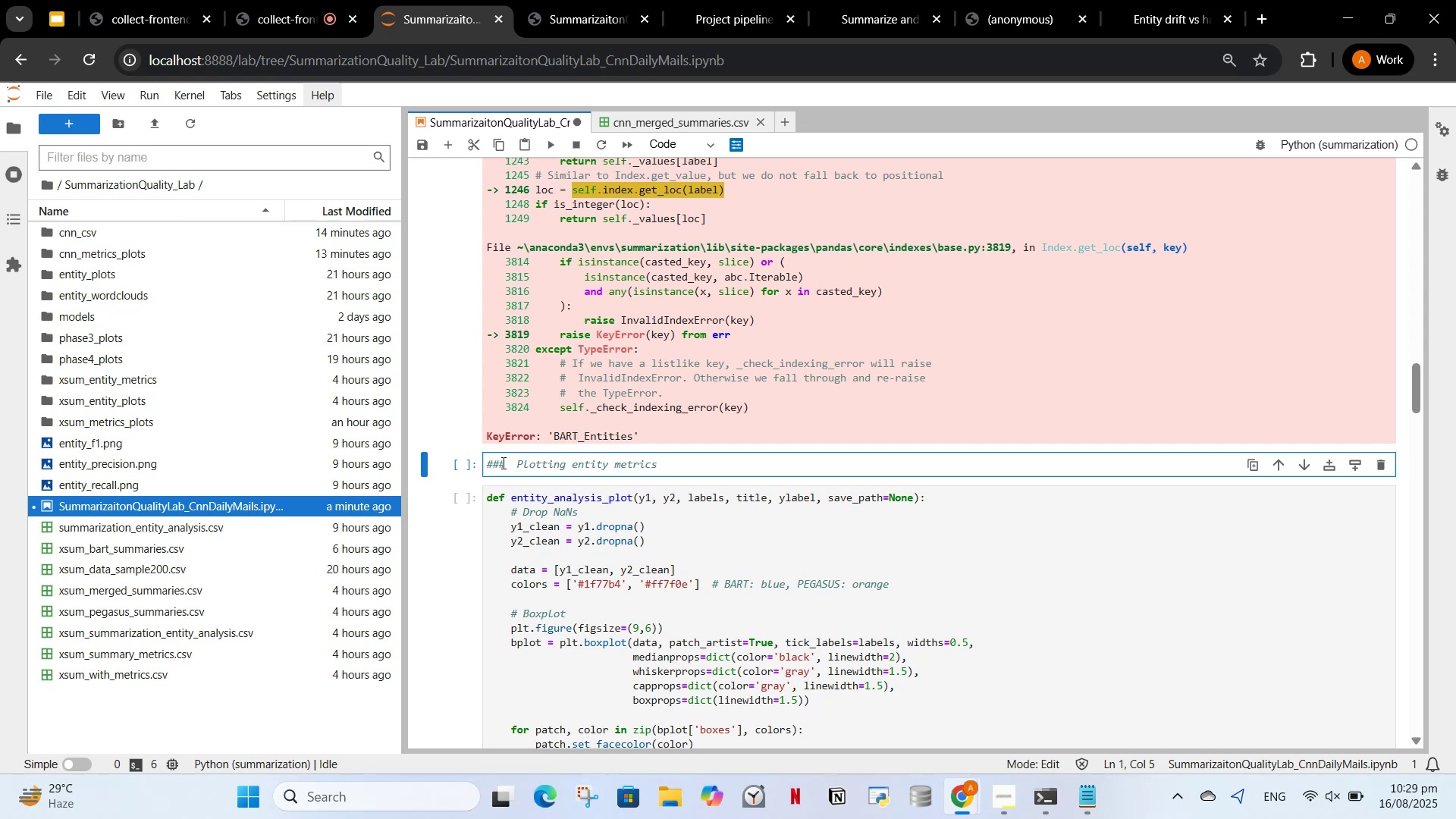 
hold_key(key=MetaLeft, duration=0.49)
 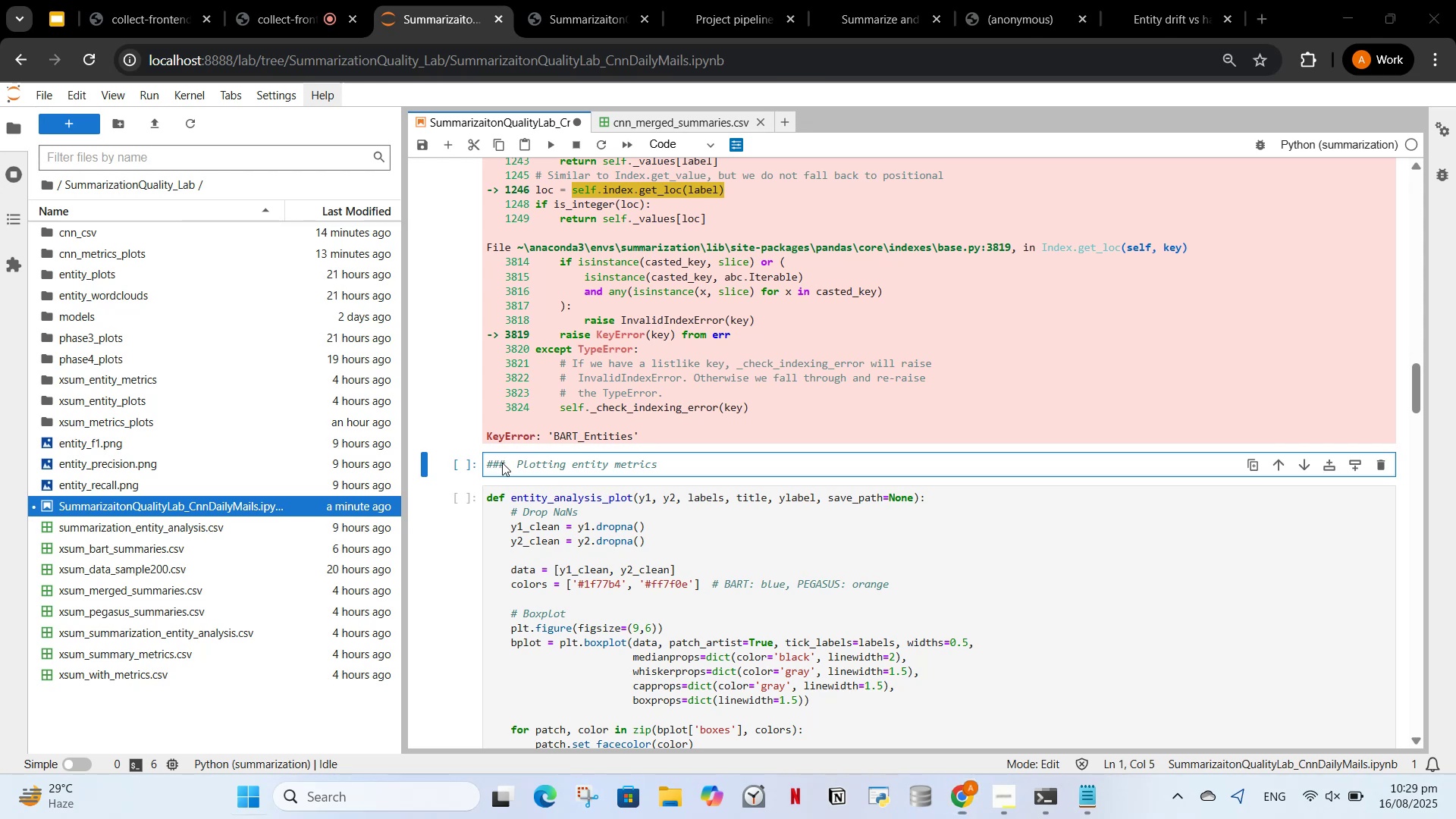 
hold_key(key=MetaLeft, duration=0.52)
 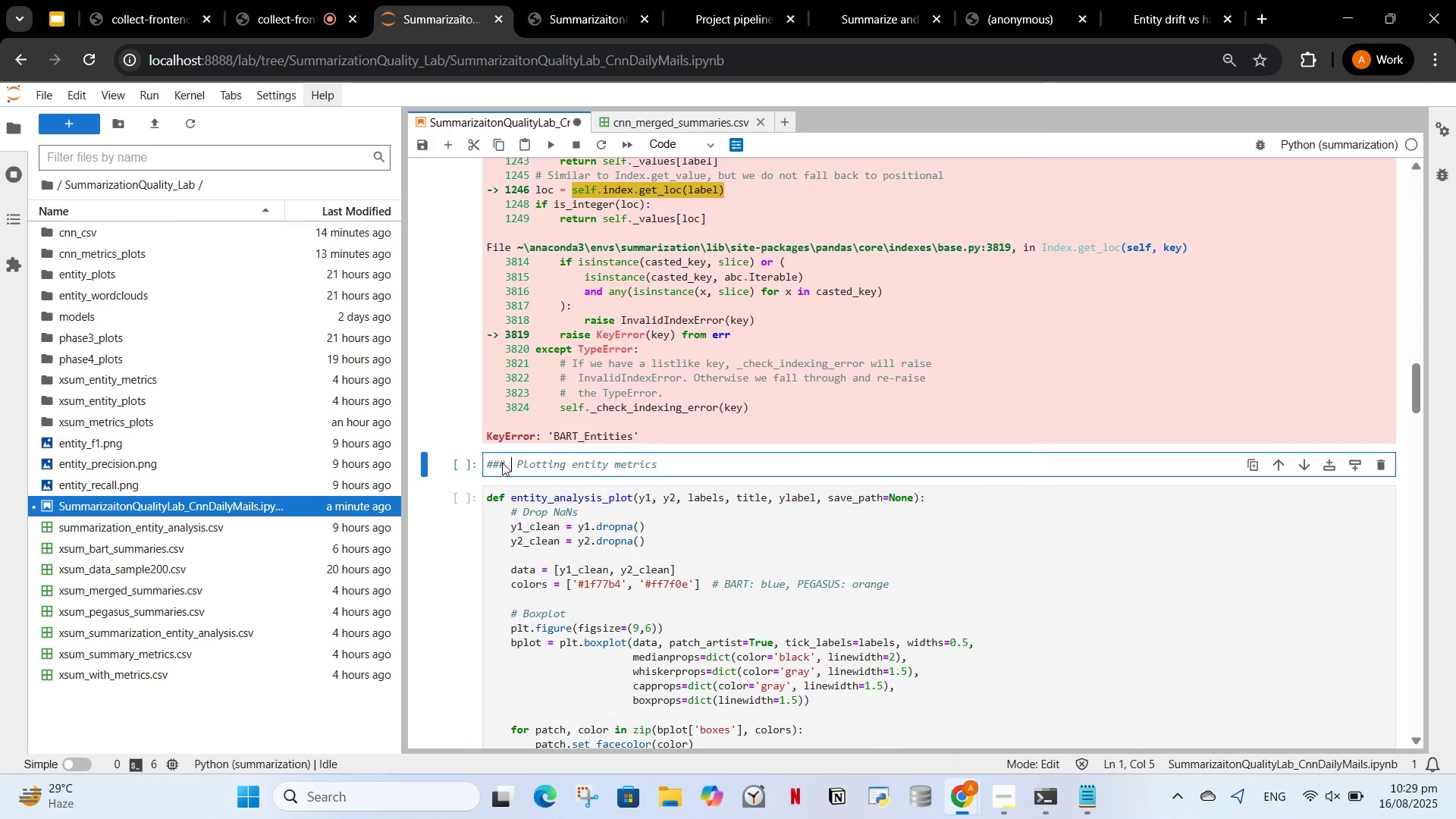 
key(Meta+V)
 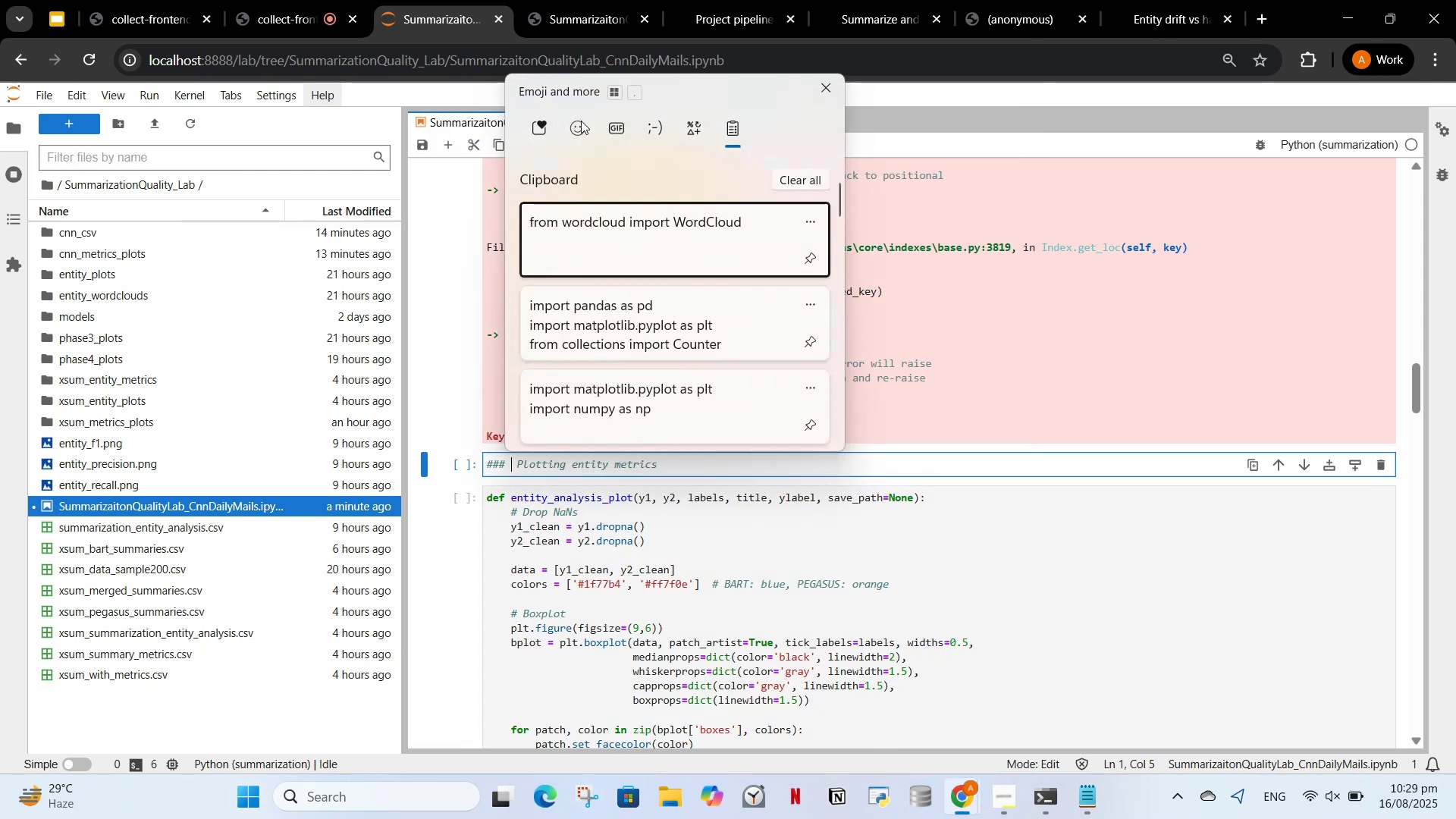 
left_click([577, 118])
 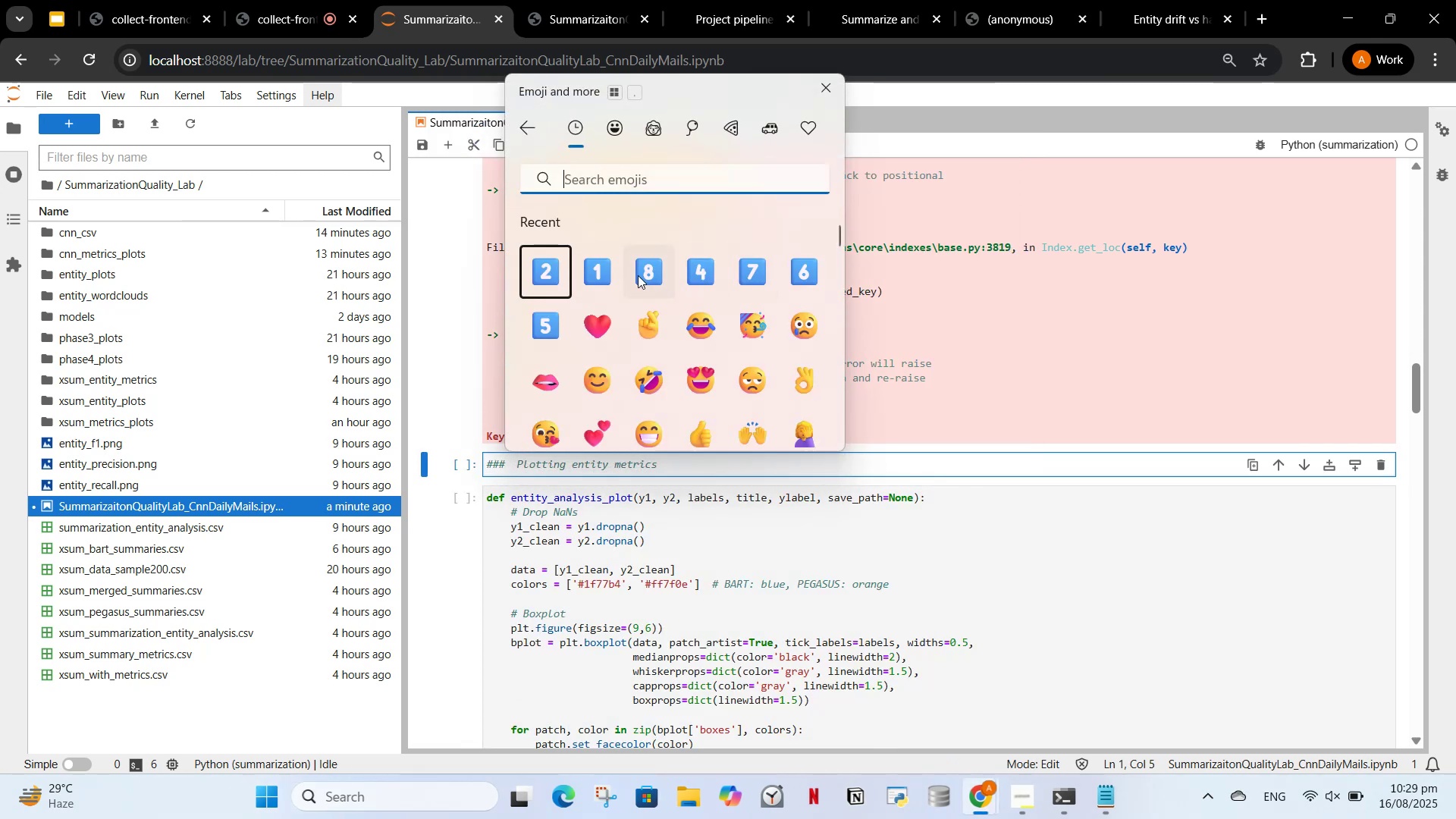 
key(3)
 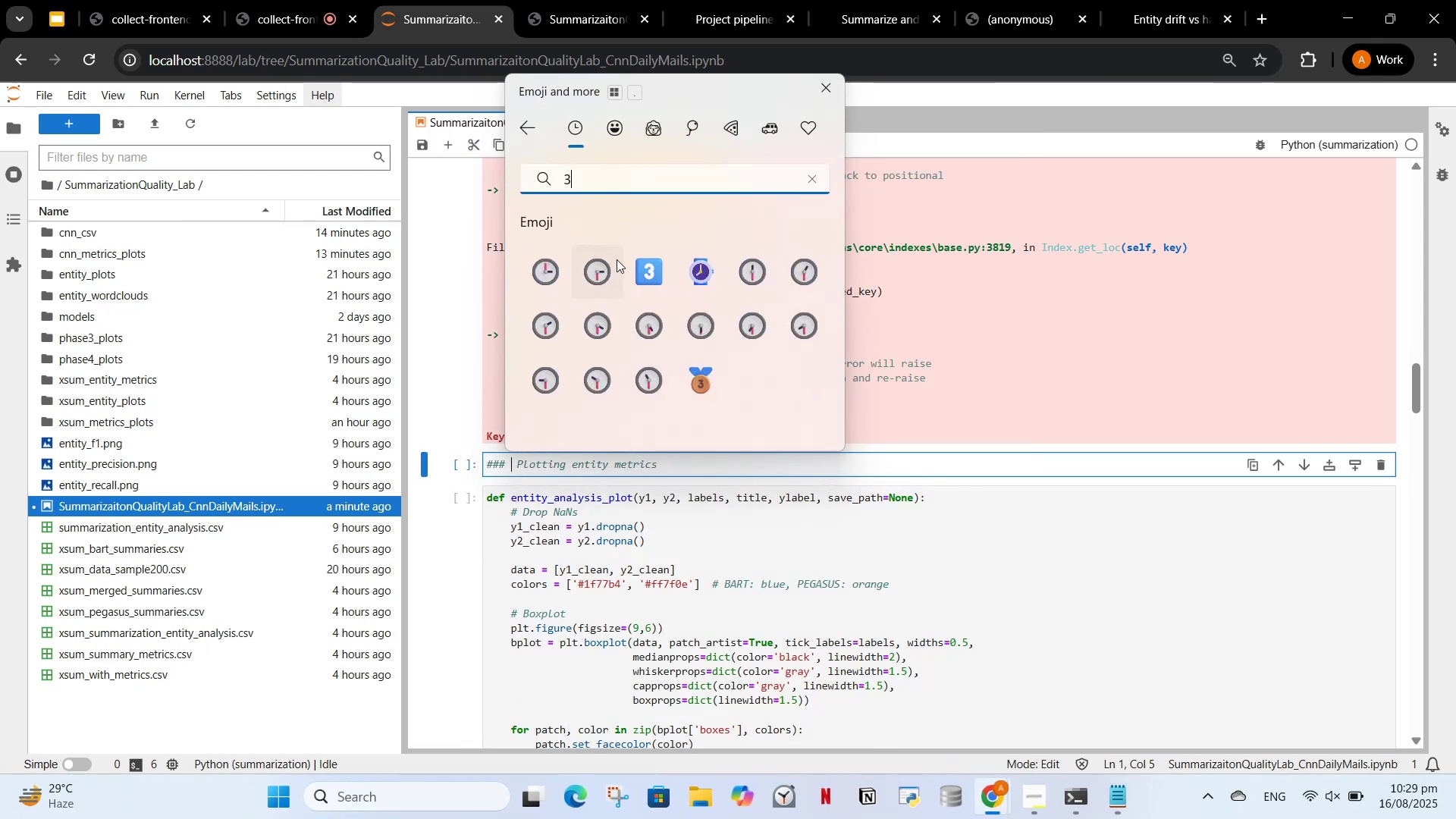 
left_click([634, 256])
 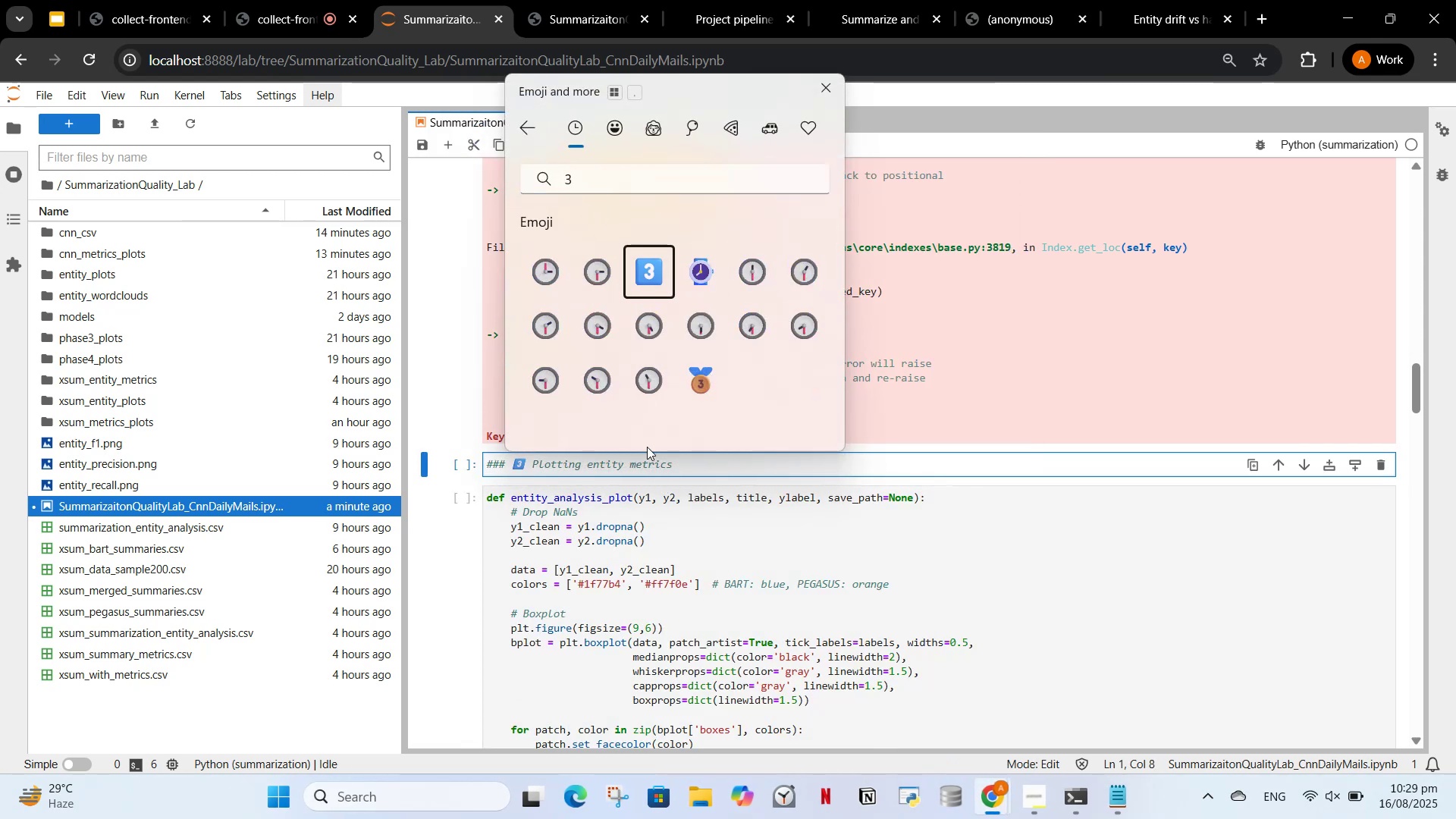 
left_click([644, 466])
 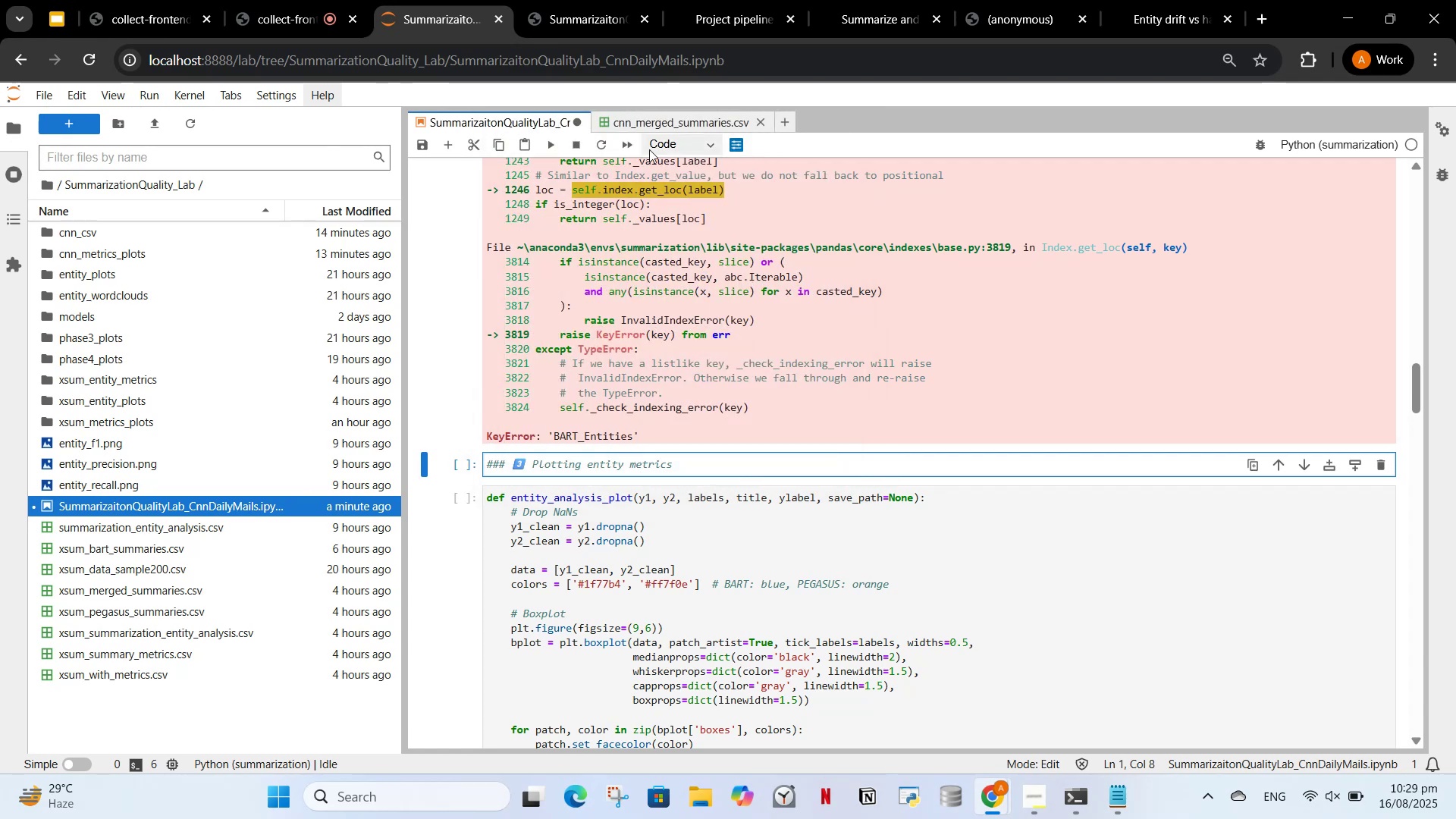 
left_click([662, 141])
 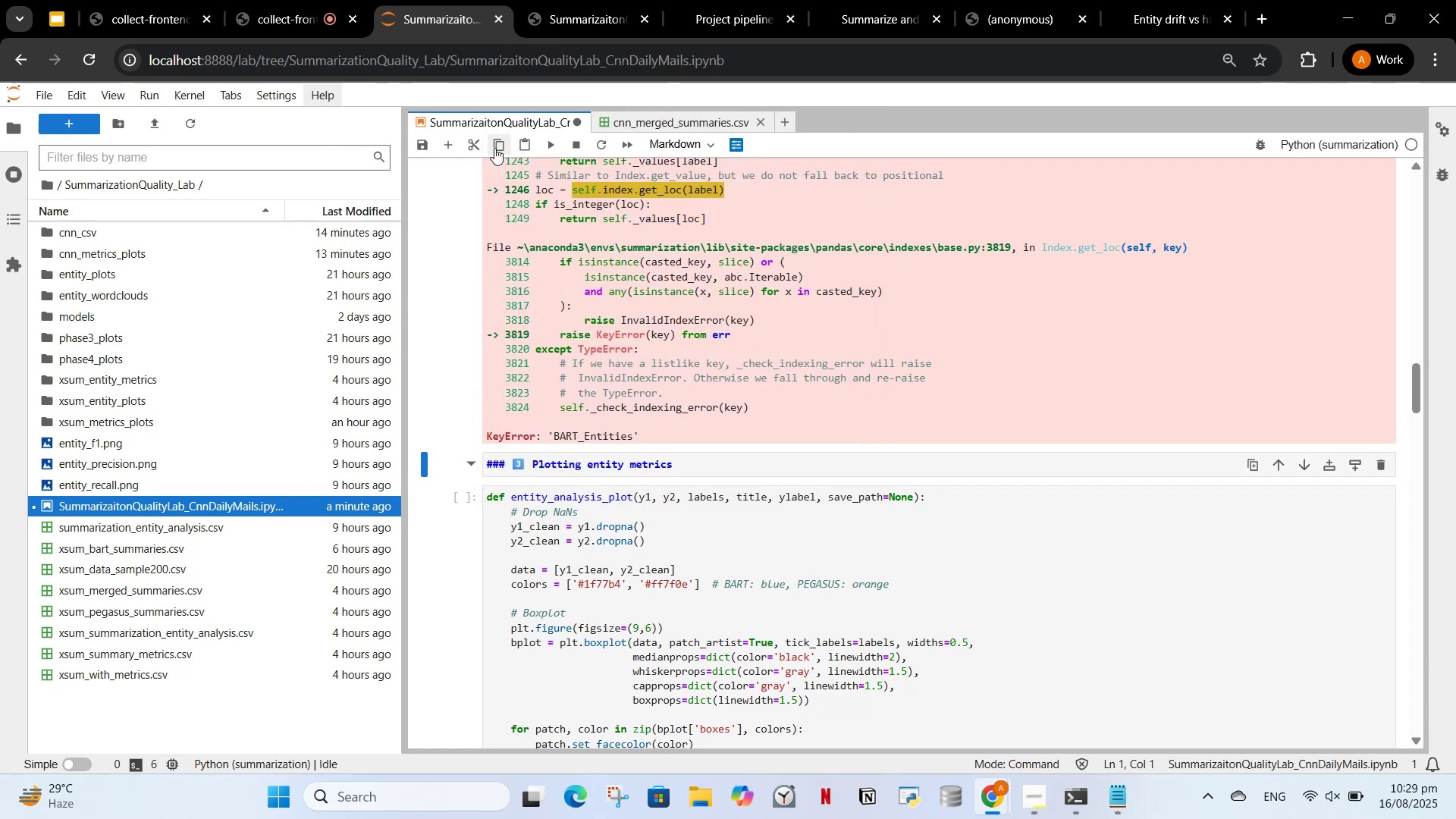 
left_click([552, 144])
 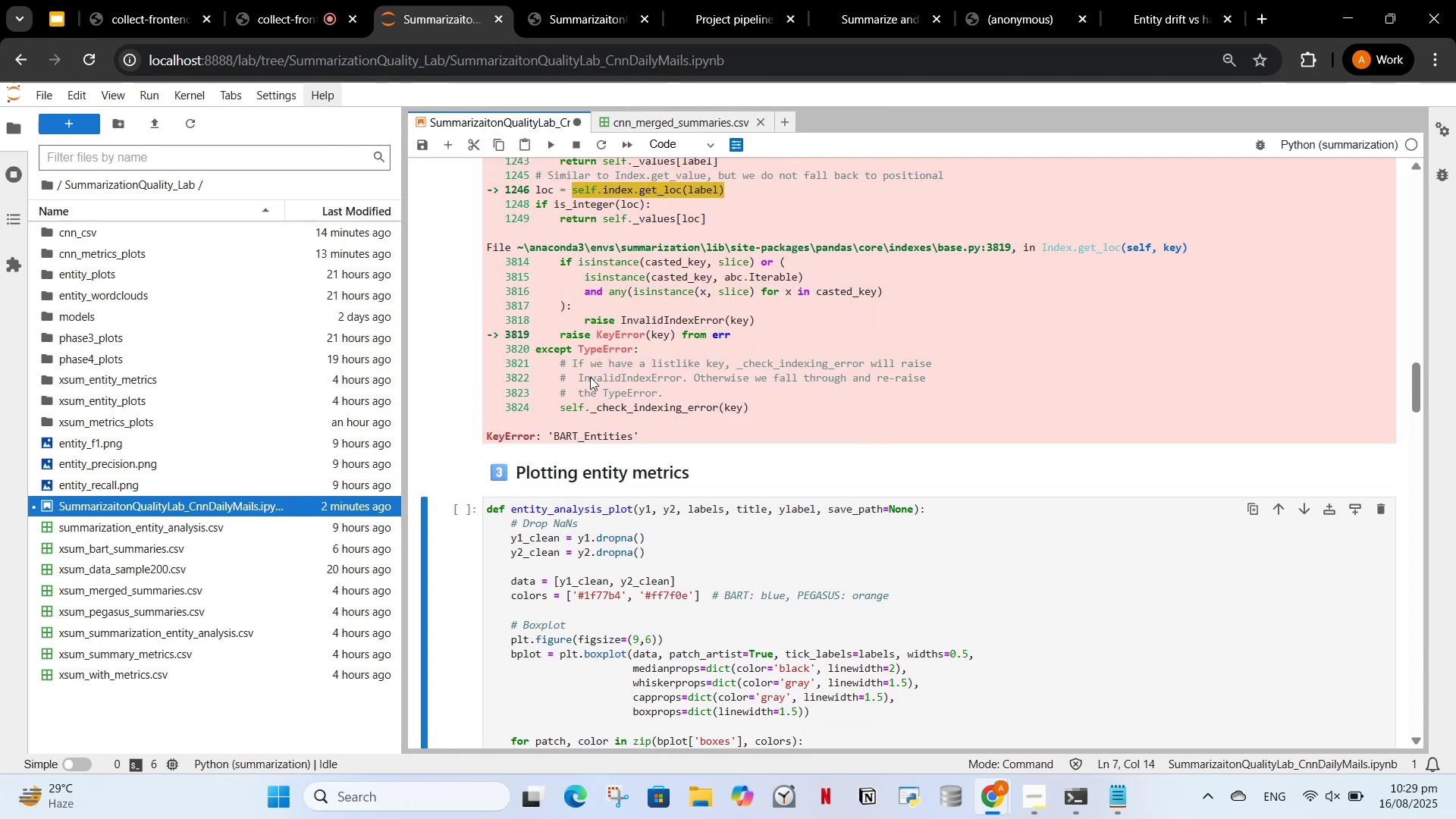 
scroll: coordinate [611, 428], scroll_direction: down, amount: 8.0
 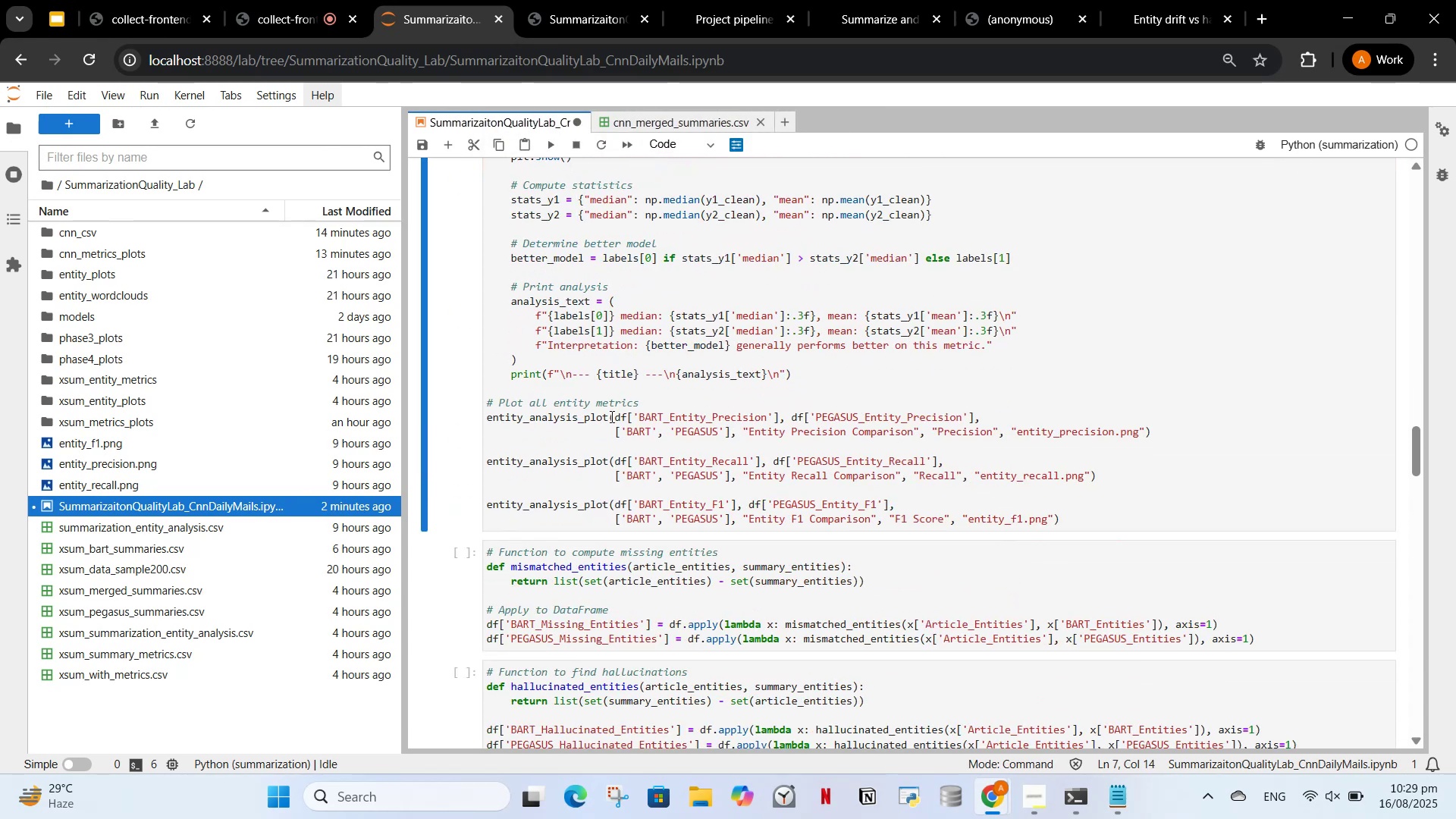 
scroll: coordinate [610, 415], scroll_direction: up, amount: 6.0
 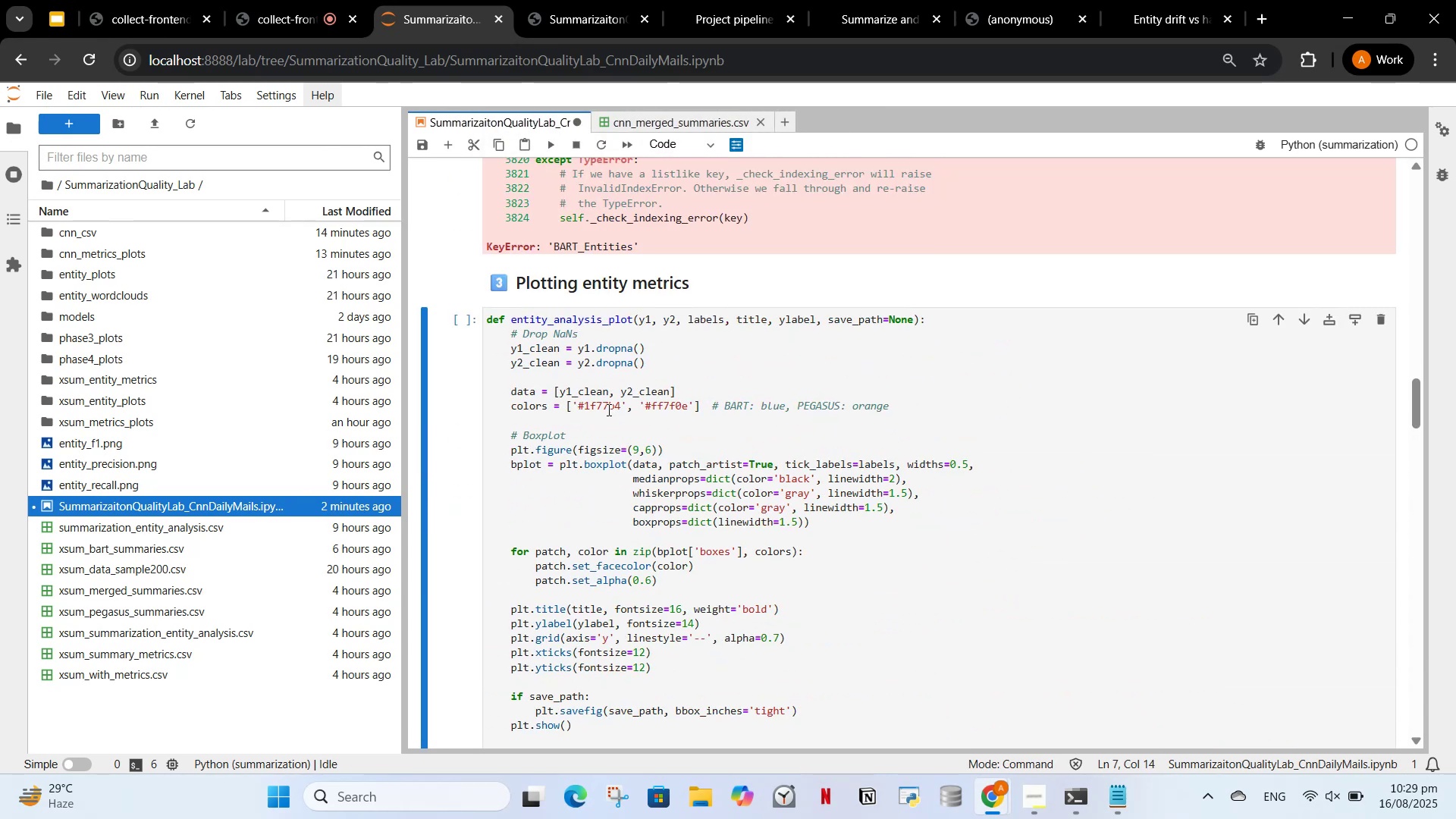 
scroll: coordinate [607, 410], scroll_direction: down, amount: 6.0
 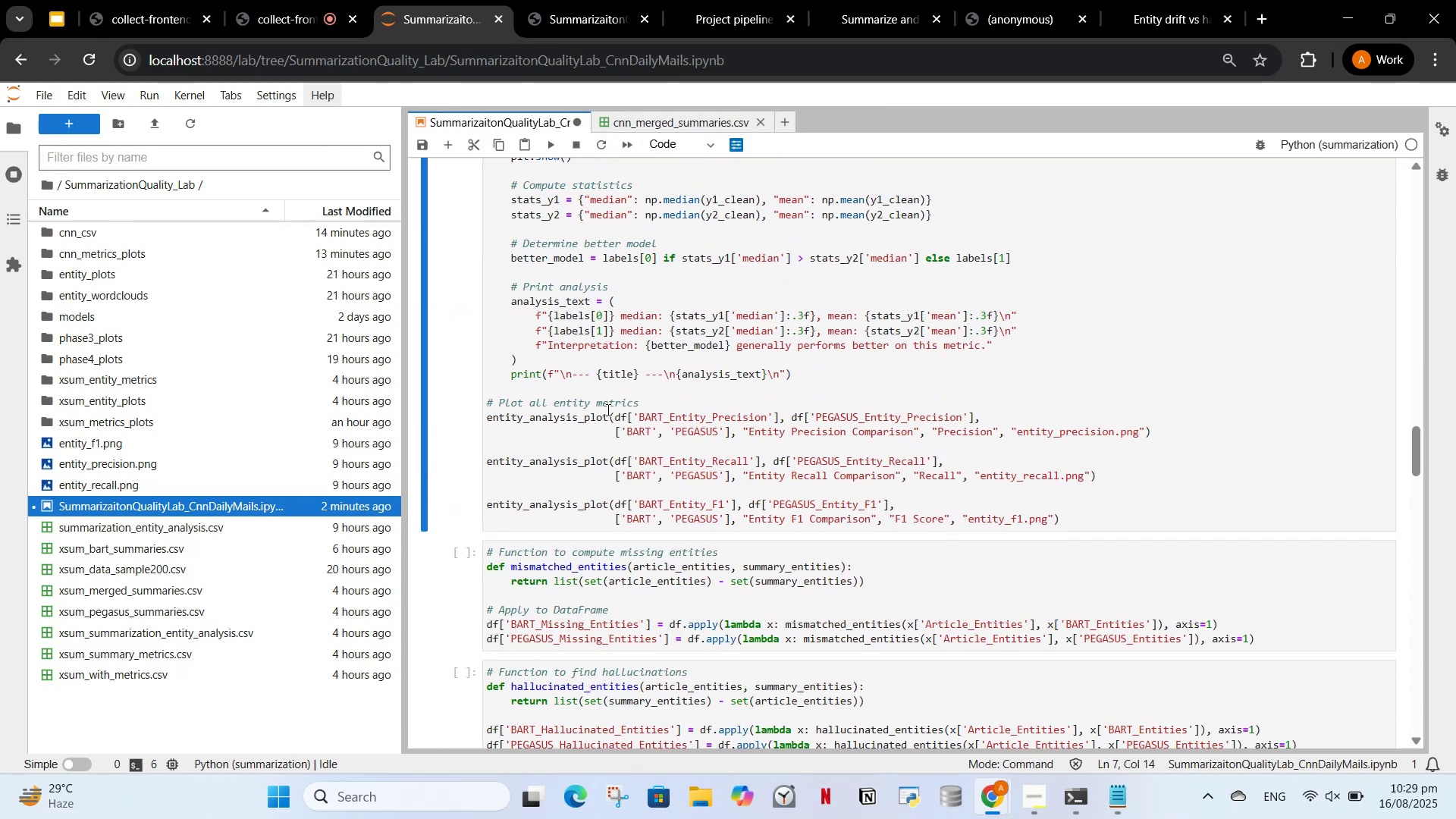 
scroll: coordinate [607, 410], scroll_direction: up, amount: 4.0
 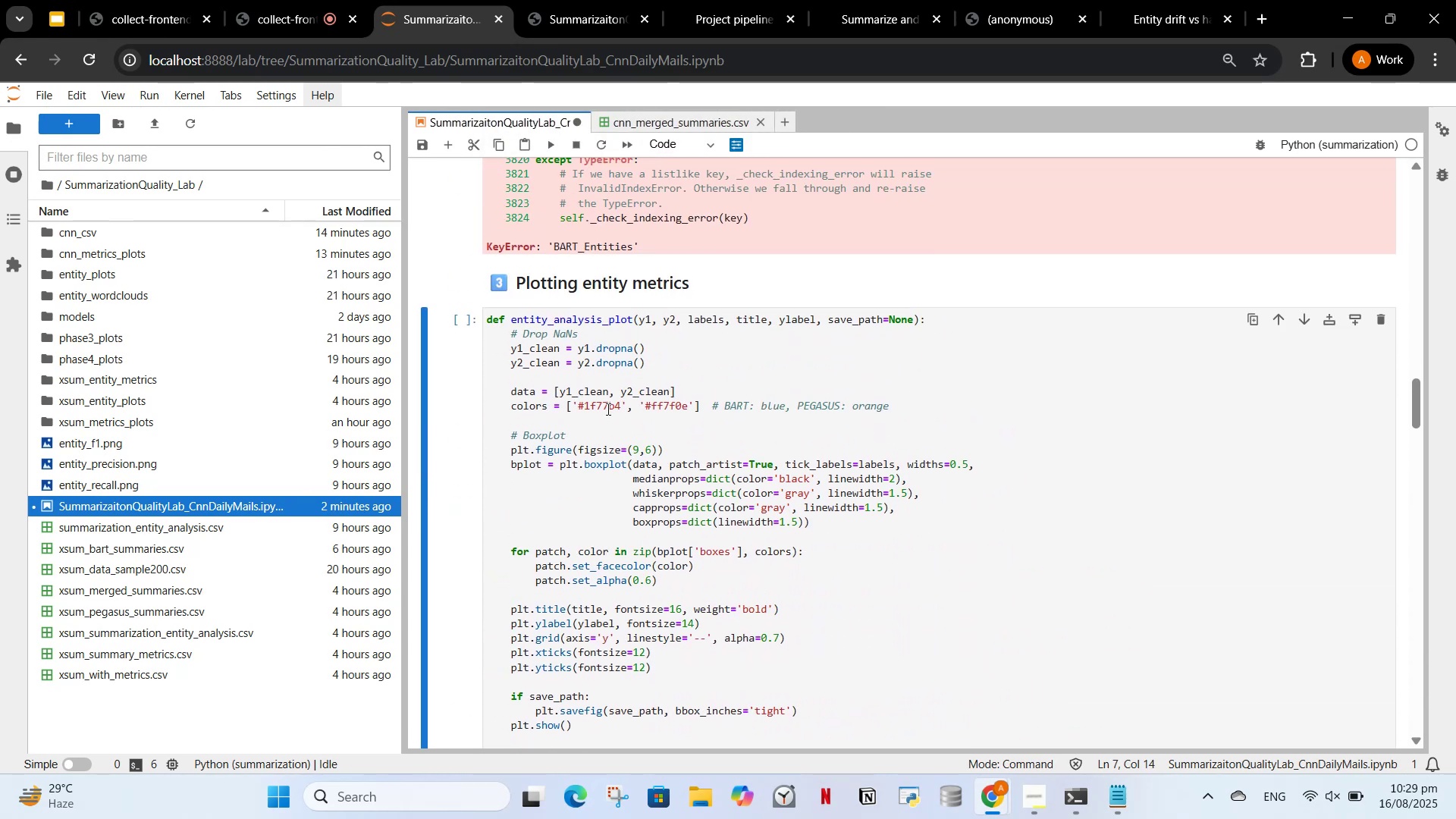 
scroll: coordinate [561, 287], scroll_direction: down, amount: 12.0
 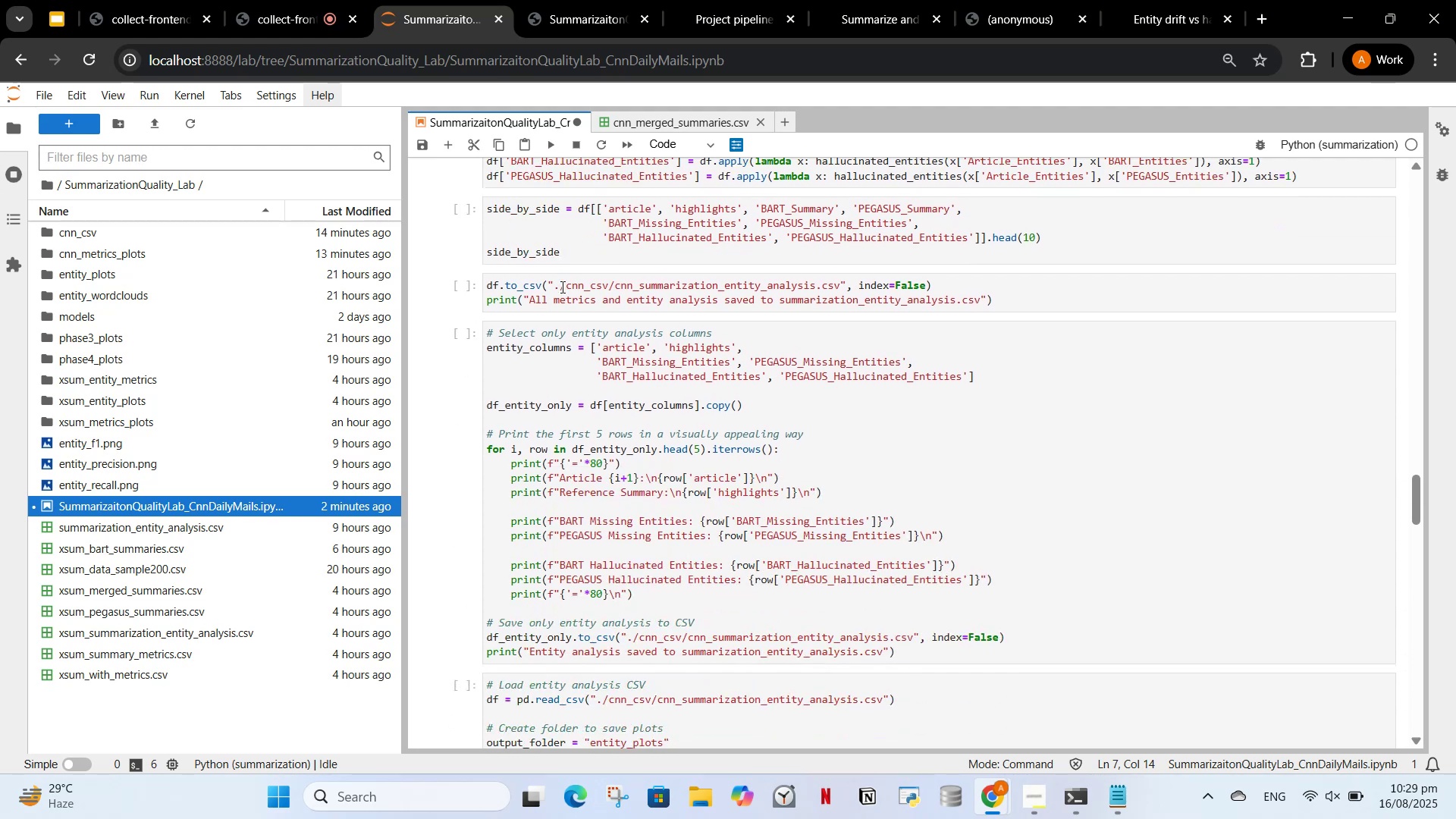 
scroll: coordinate [561, 287], scroll_direction: up, amount: 1.0
 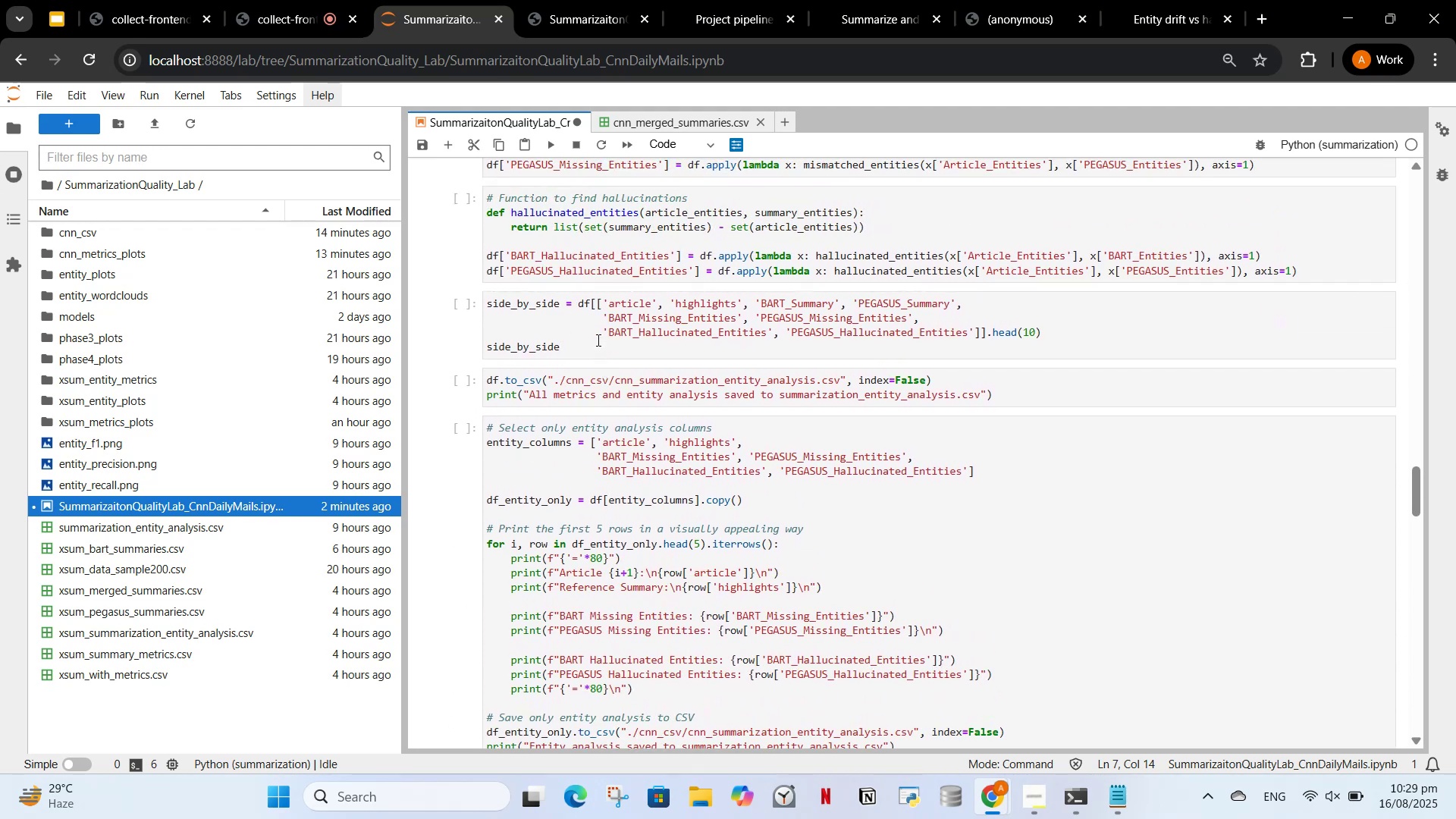 
wait(5.79)
 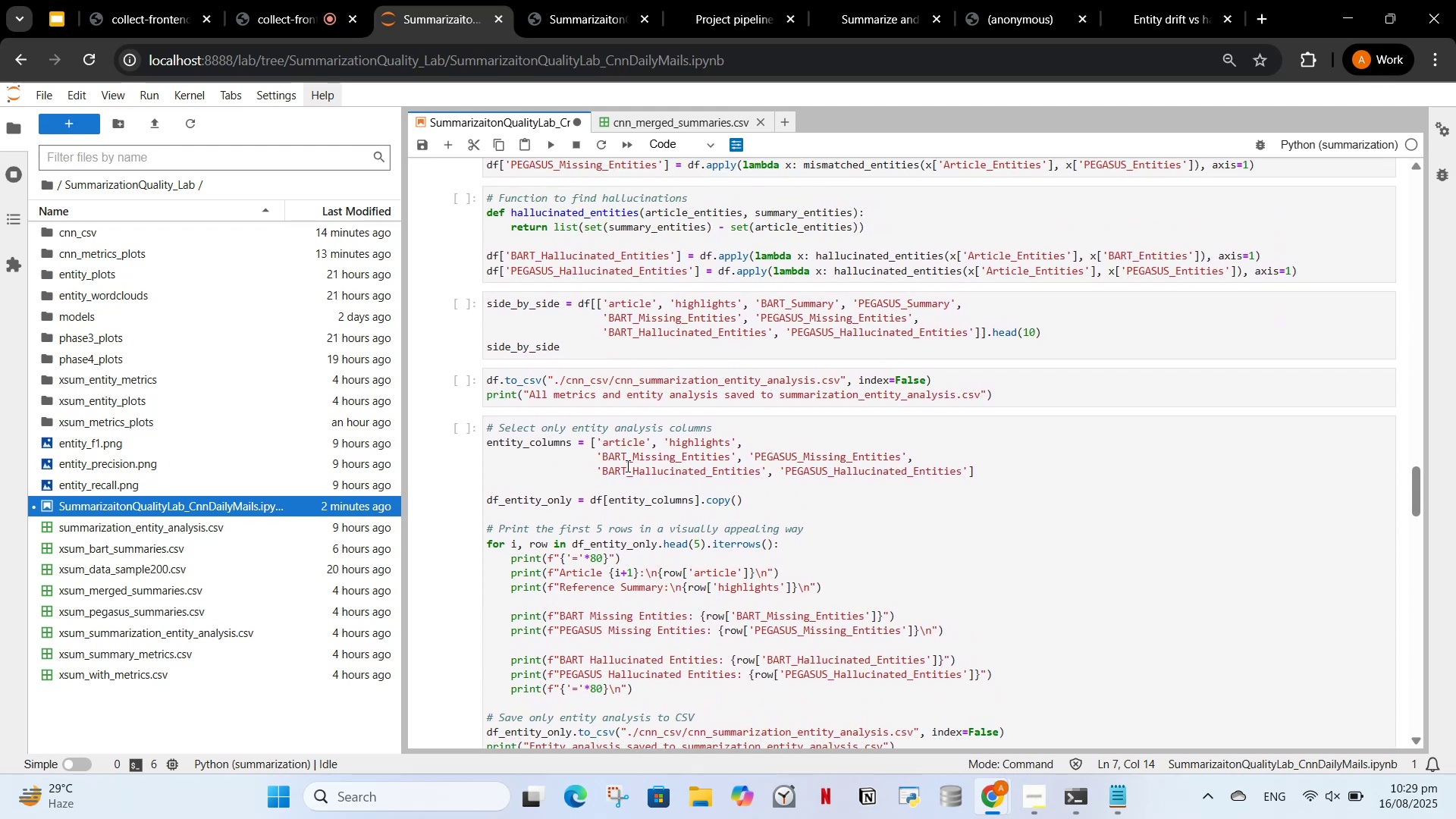 
scroll: coordinate [592, 340], scroll_direction: down, amount: 12.0
 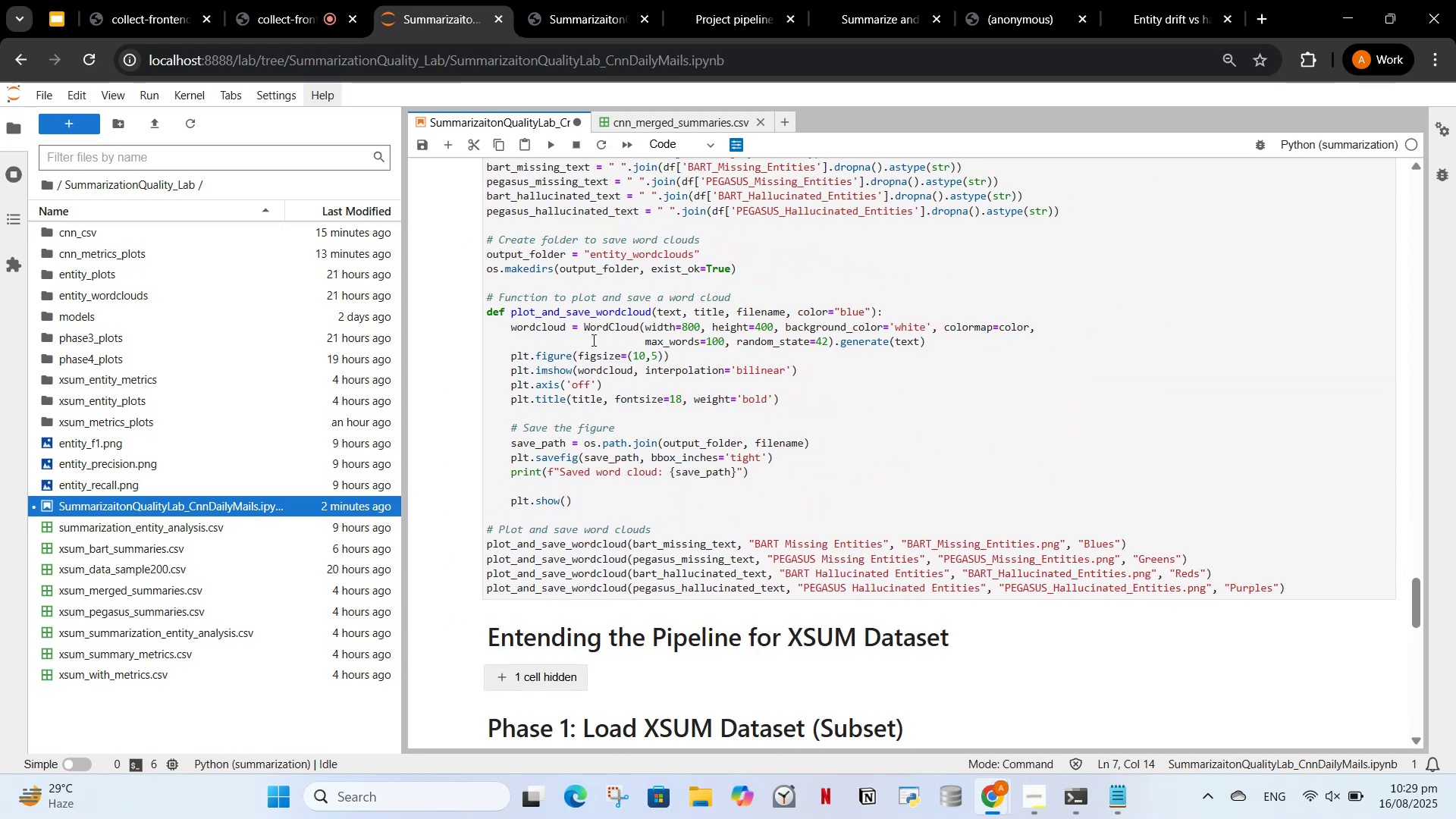 
scroll: coordinate [640, 368], scroll_direction: up, amount: 11.0
 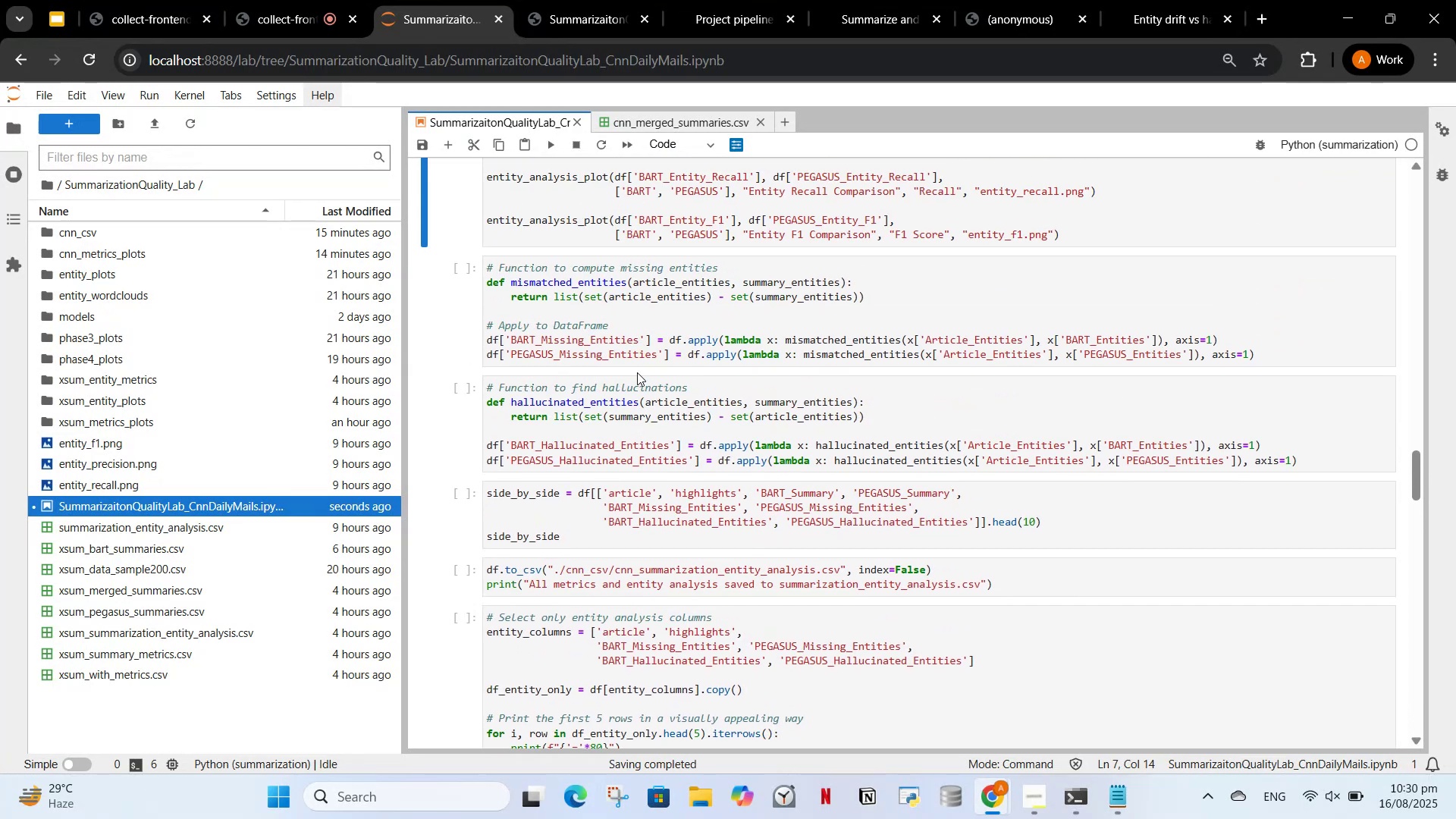 
scroll: coordinate [584, 377], scroll_direction: up, amount: 2.0
 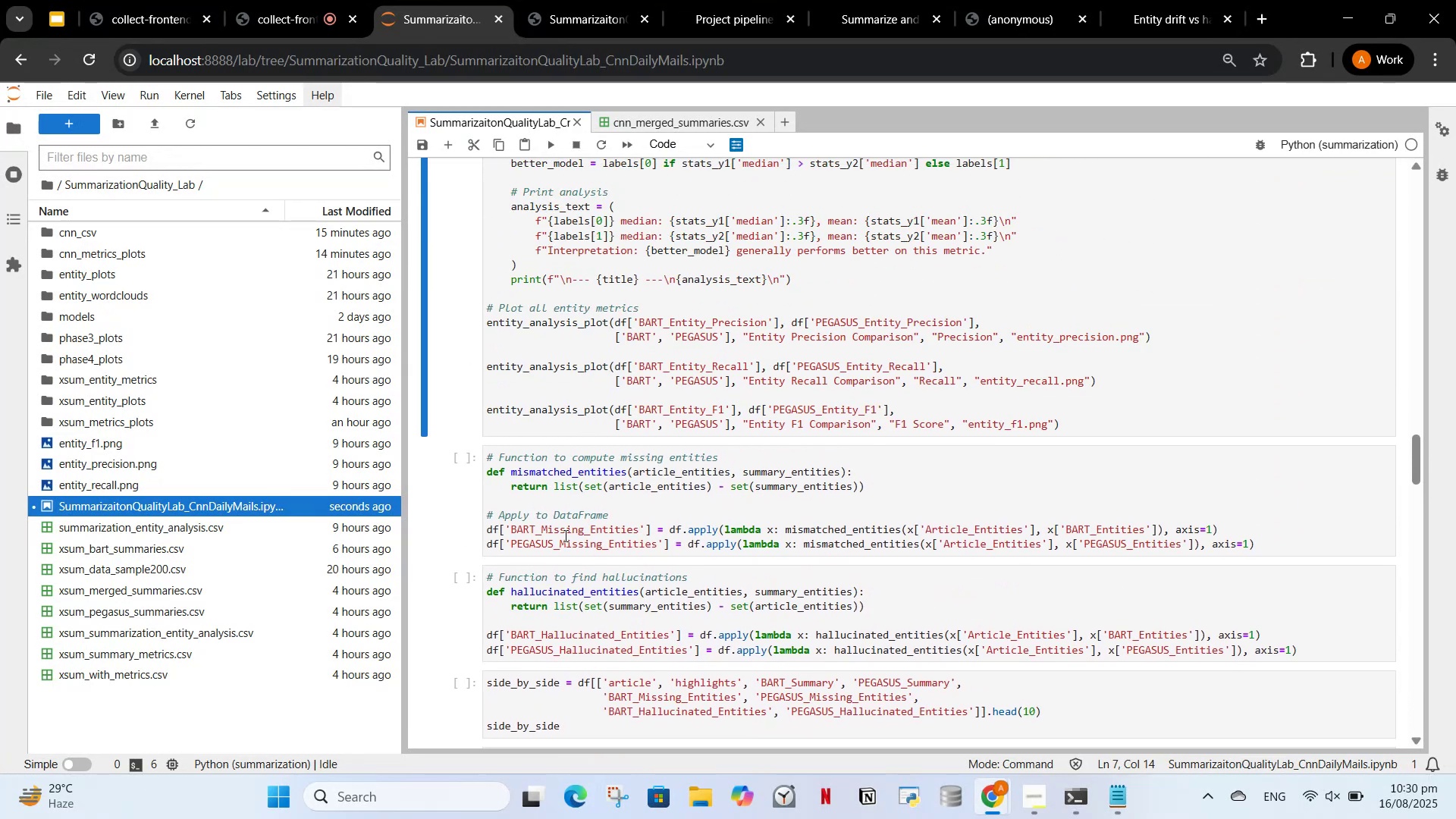 
left_click([561, 490])
 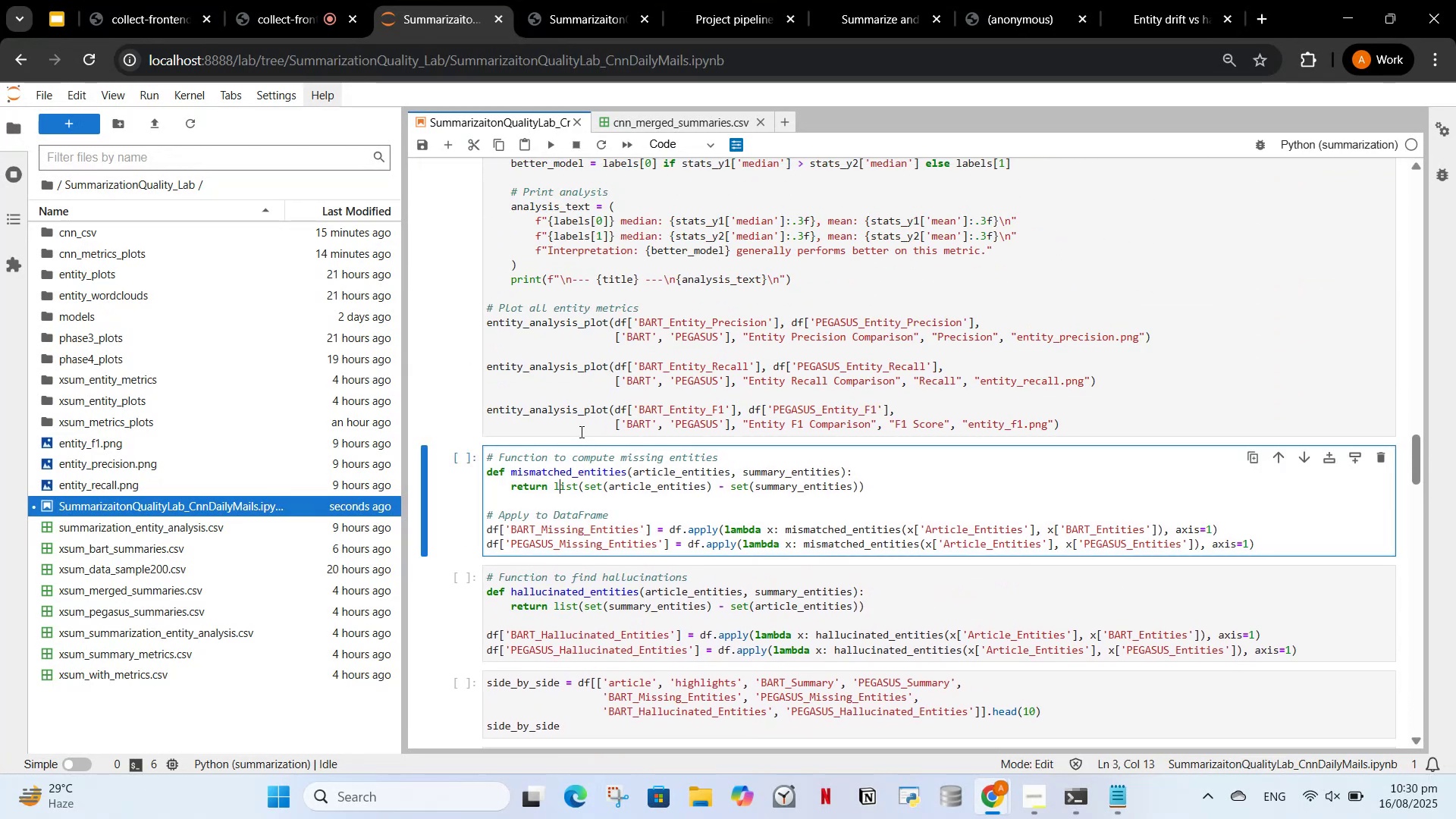 
scroll: coordinate [570, 467], scroll_direction: up, amount: 9.0
 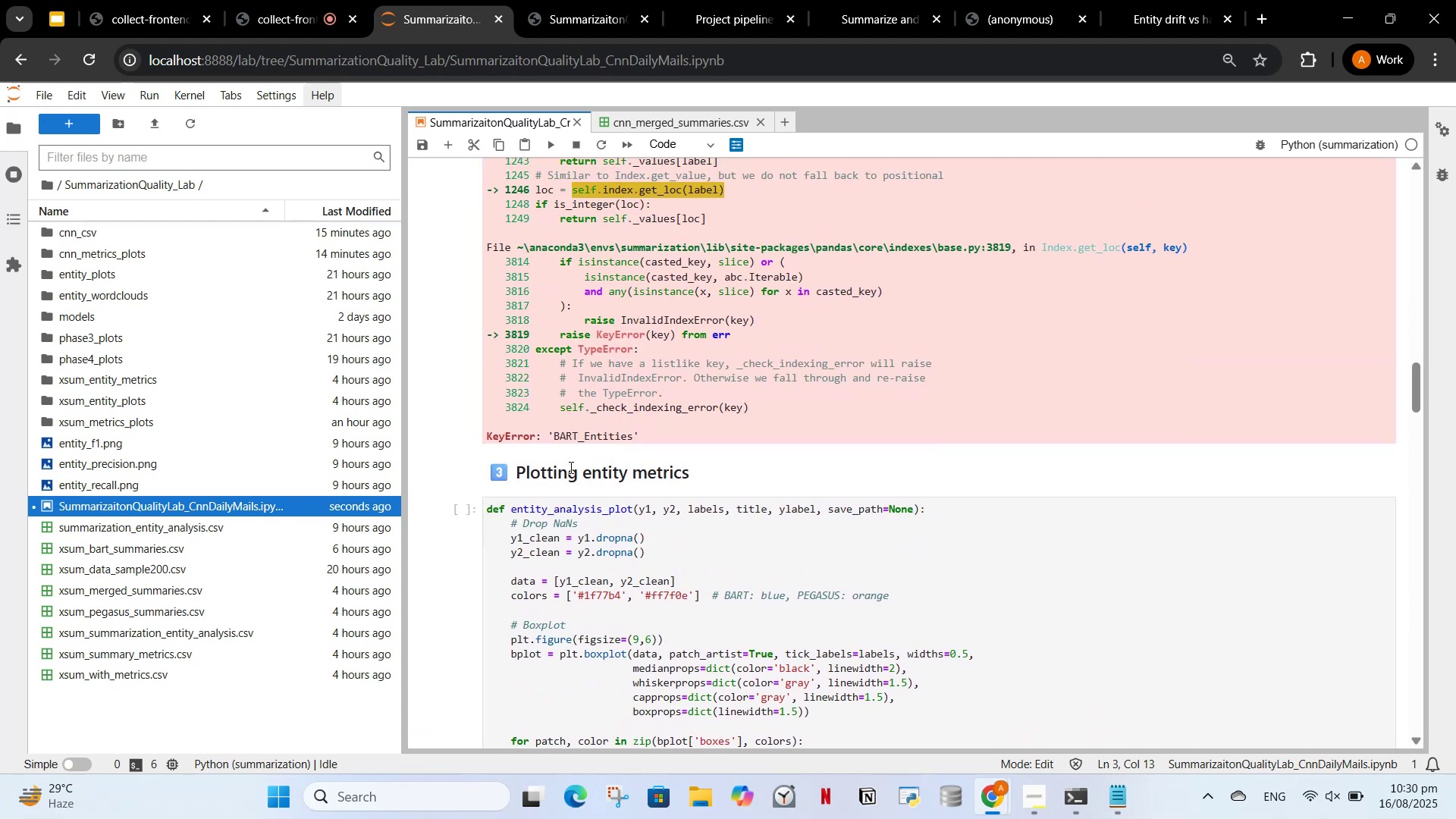 
scroll: coordinate [575, 460], scroll_direction: down, amount: 8.0
 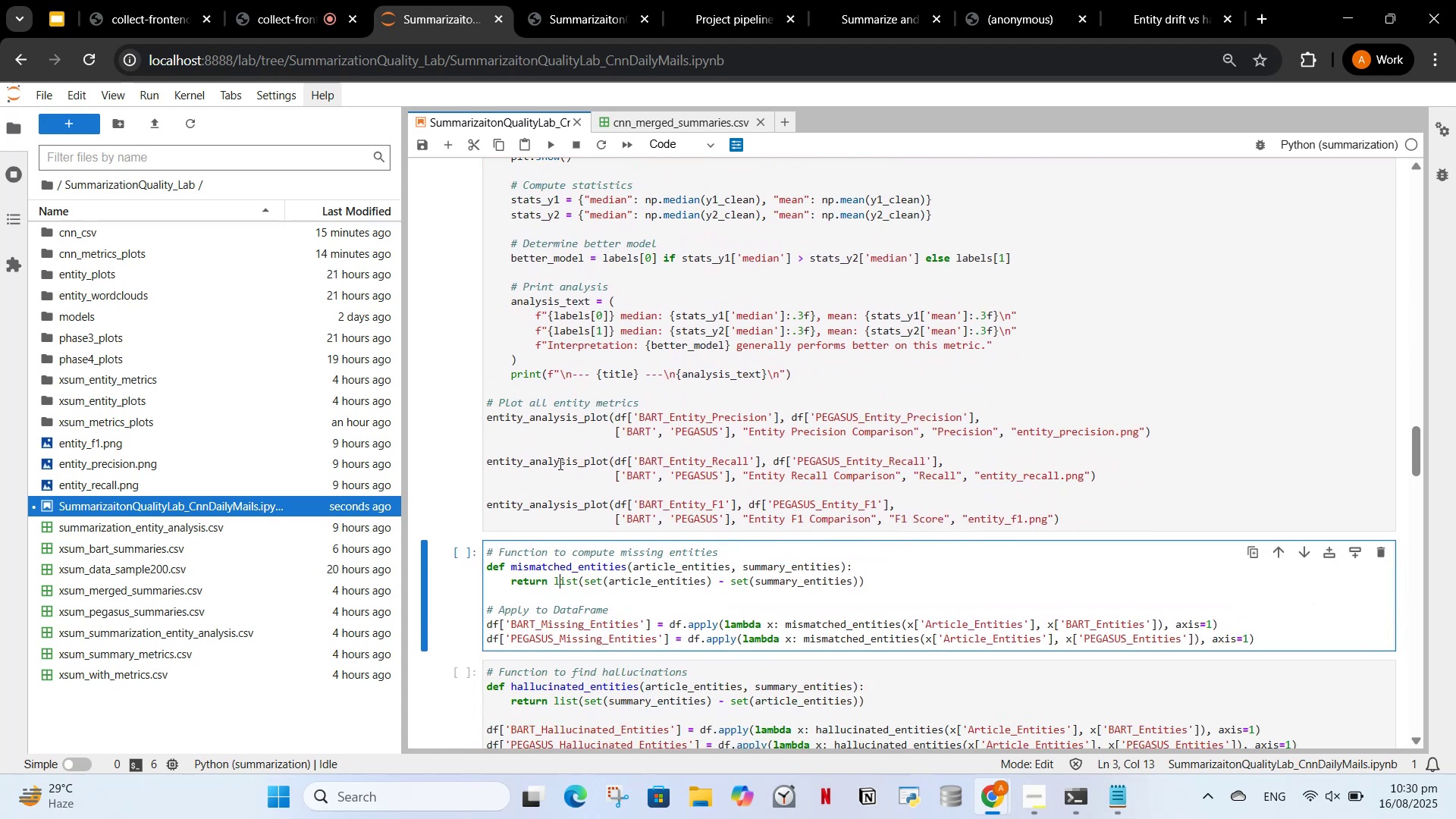 
left_click([563, 482])
 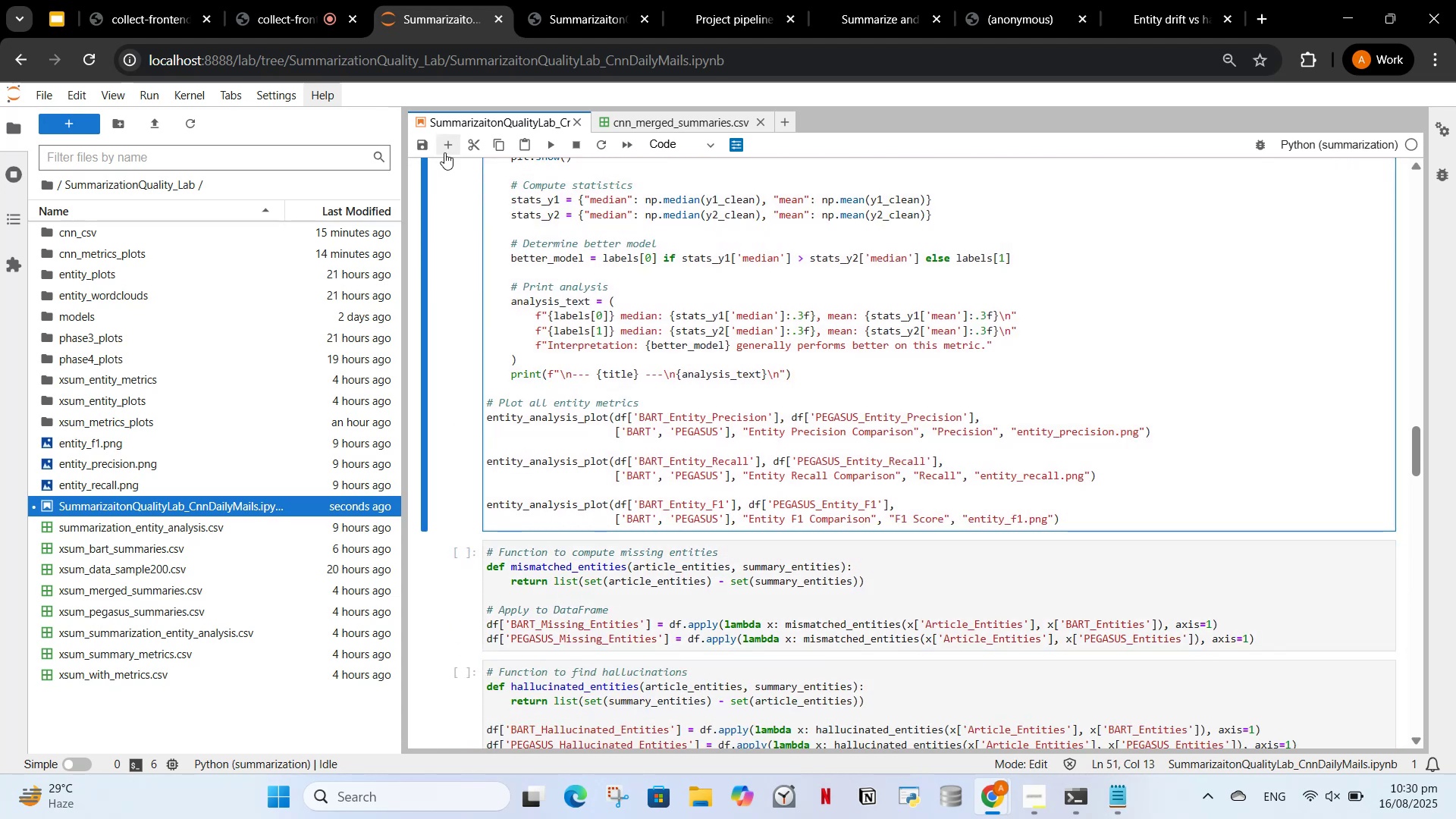 
left_click([444, 152])
 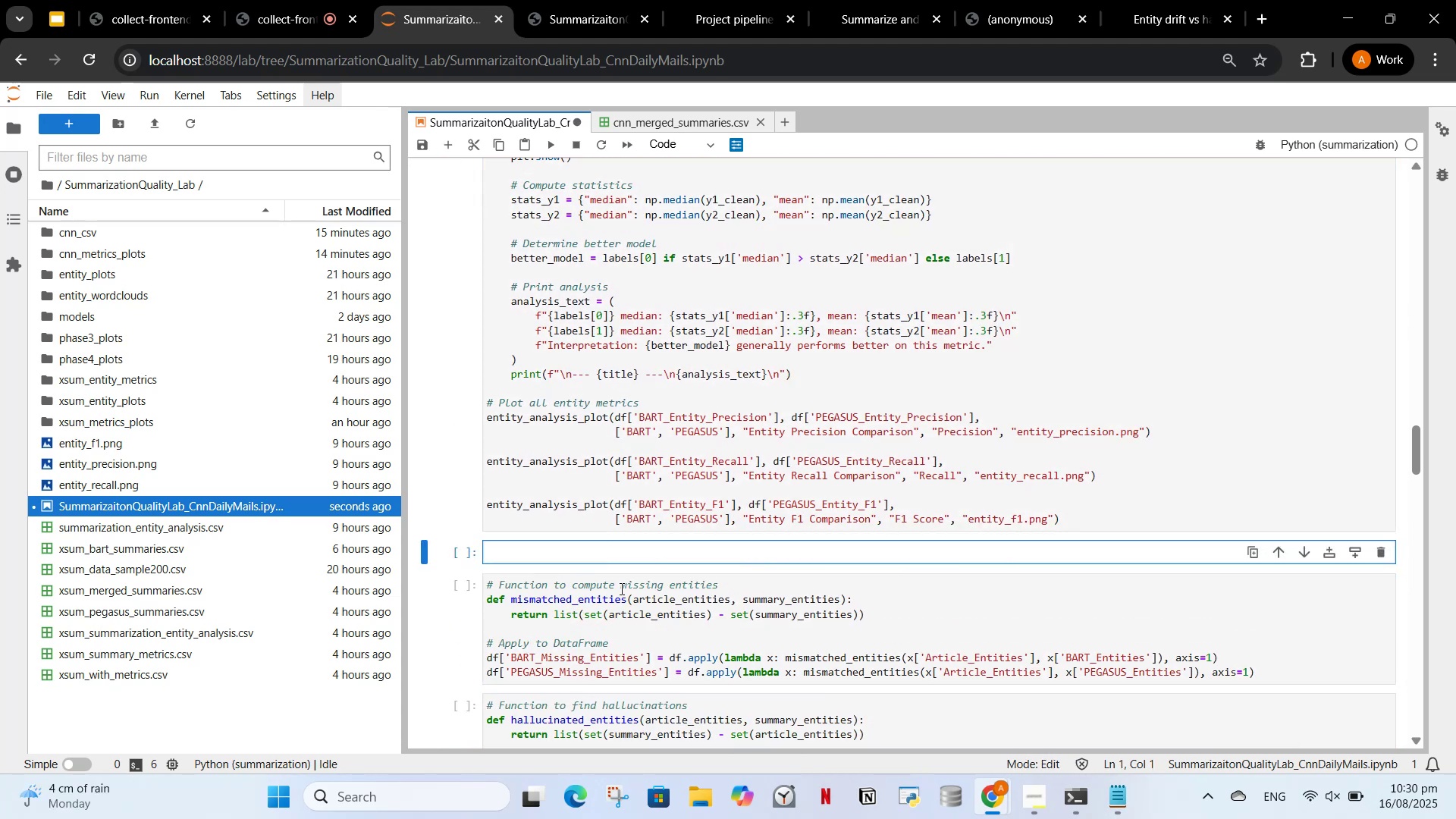 
type(####)
key(Backspace)
type( )
 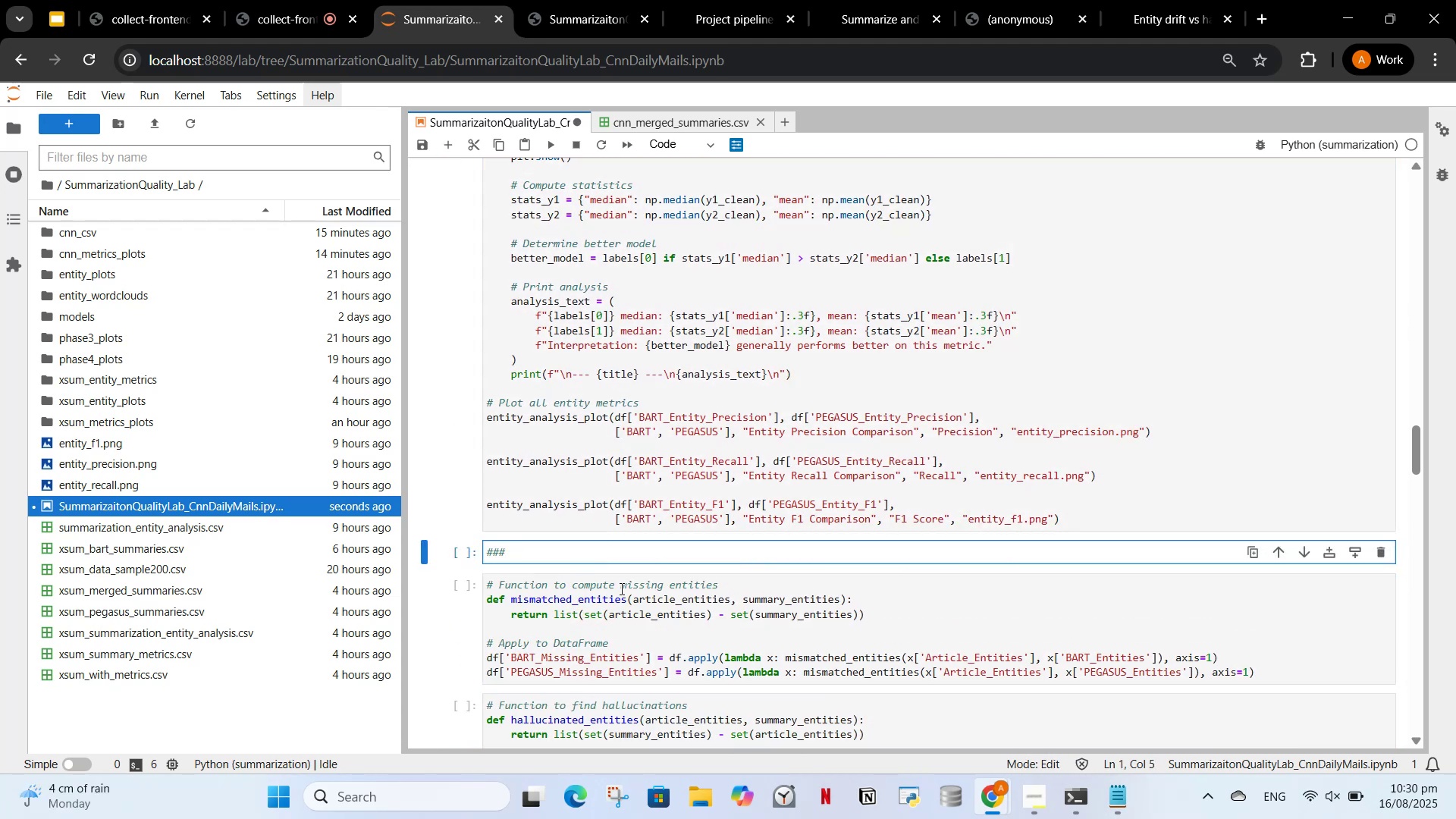 
key(Meta+V)
 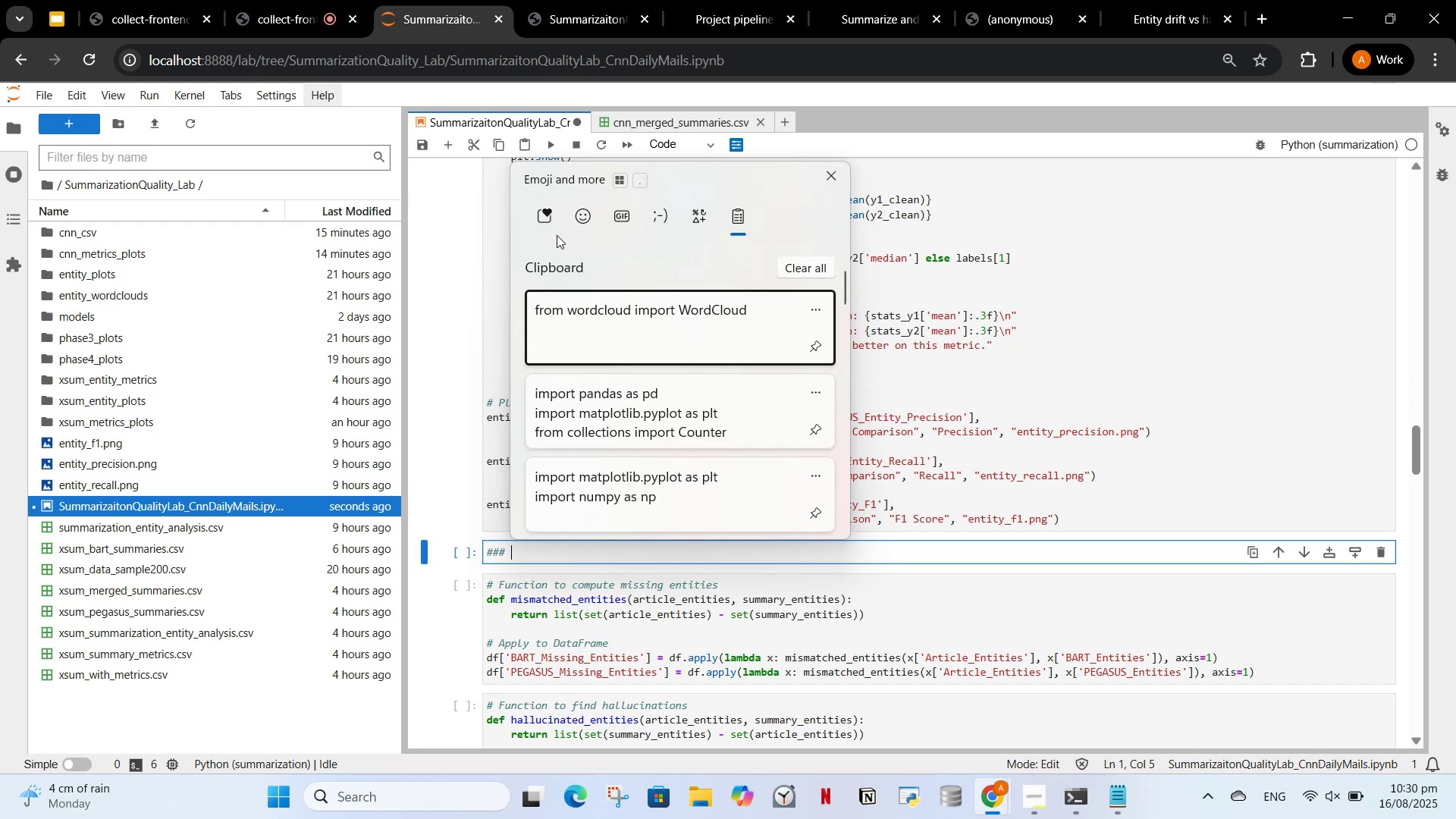 
left_click([573, 219])
 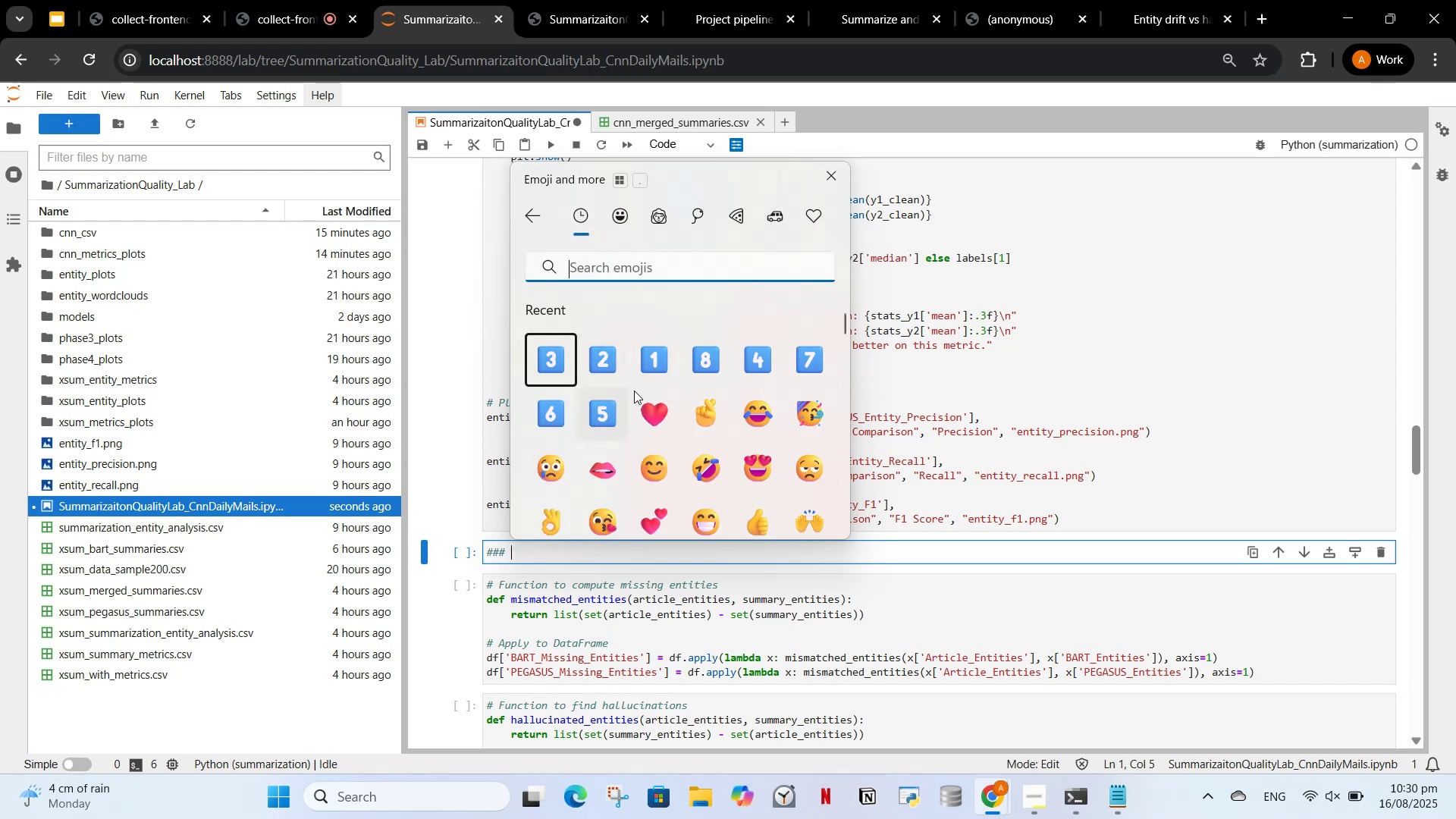 
left_click([751, 356])
 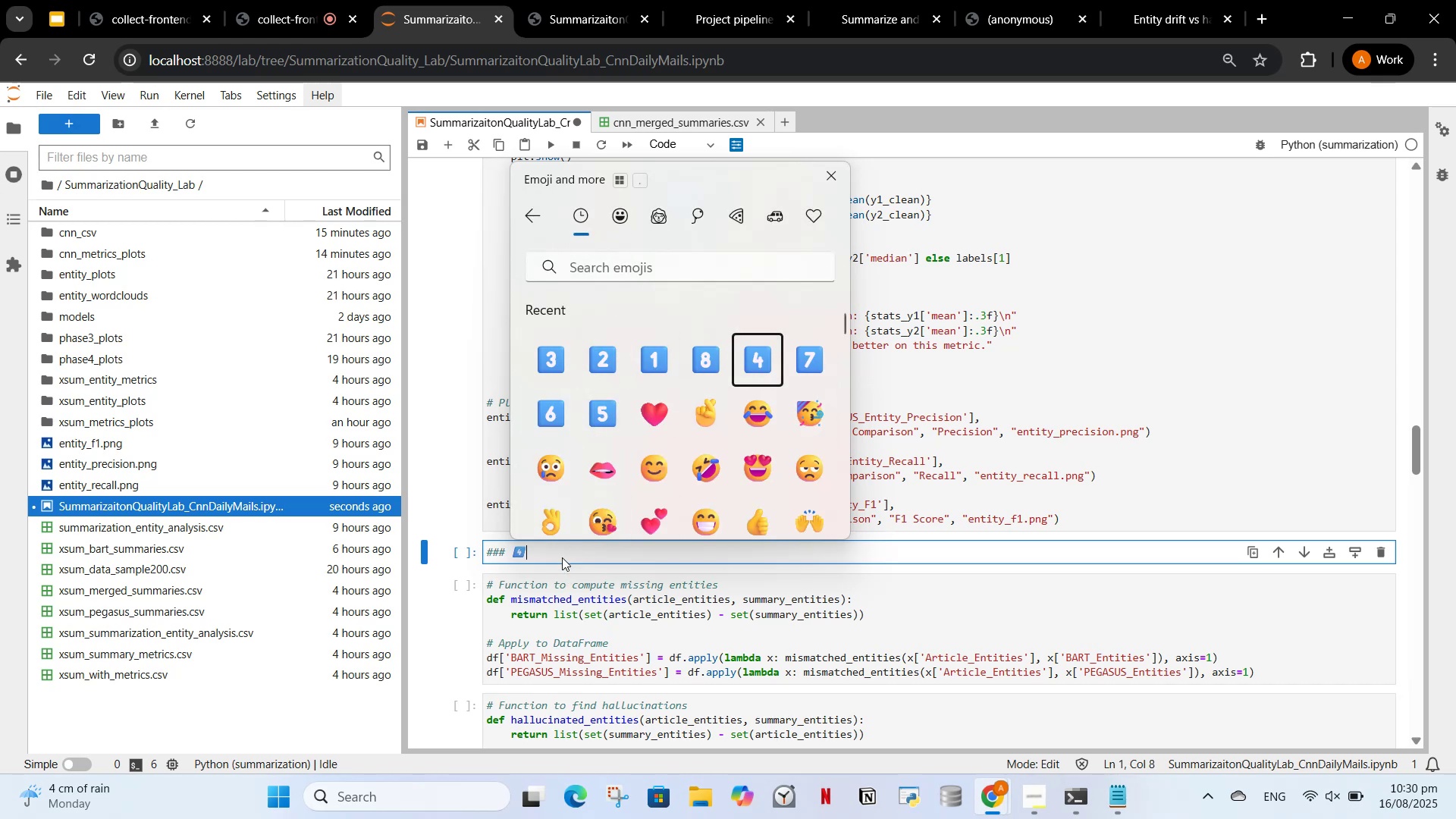 
left_click([563, 547])
 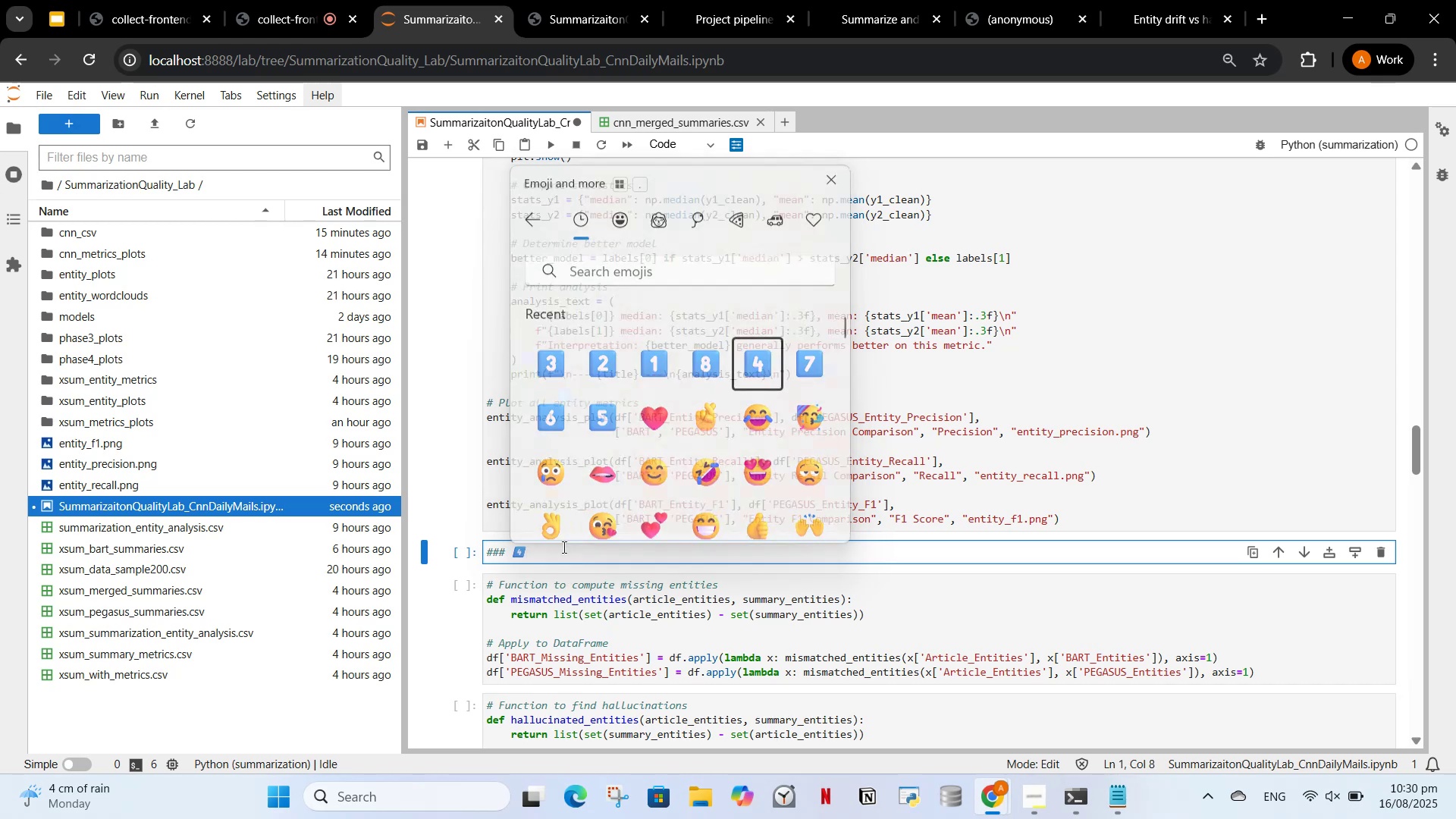 
type( Calculating missing entities)
 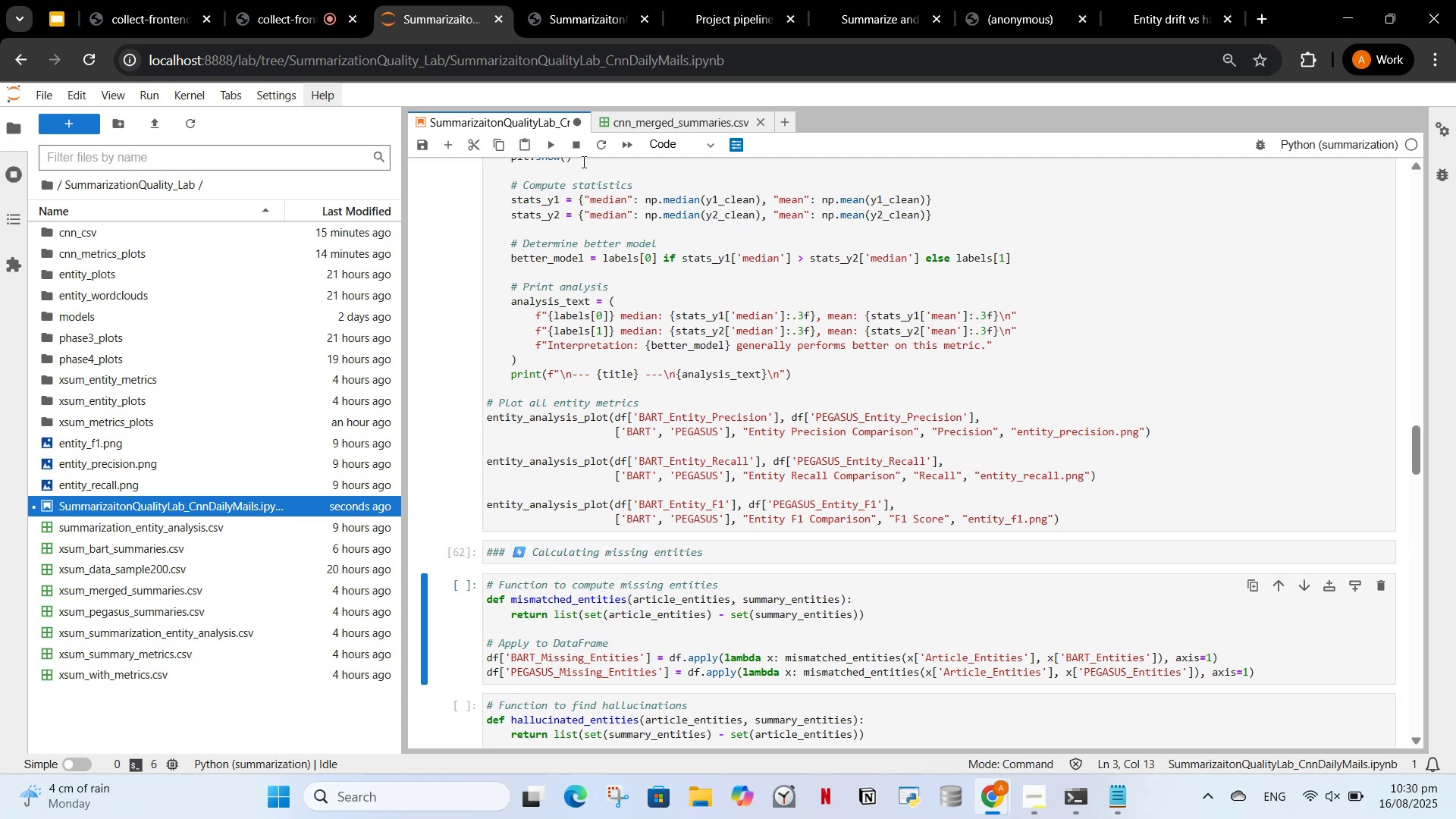 
left_click([564, 555])
 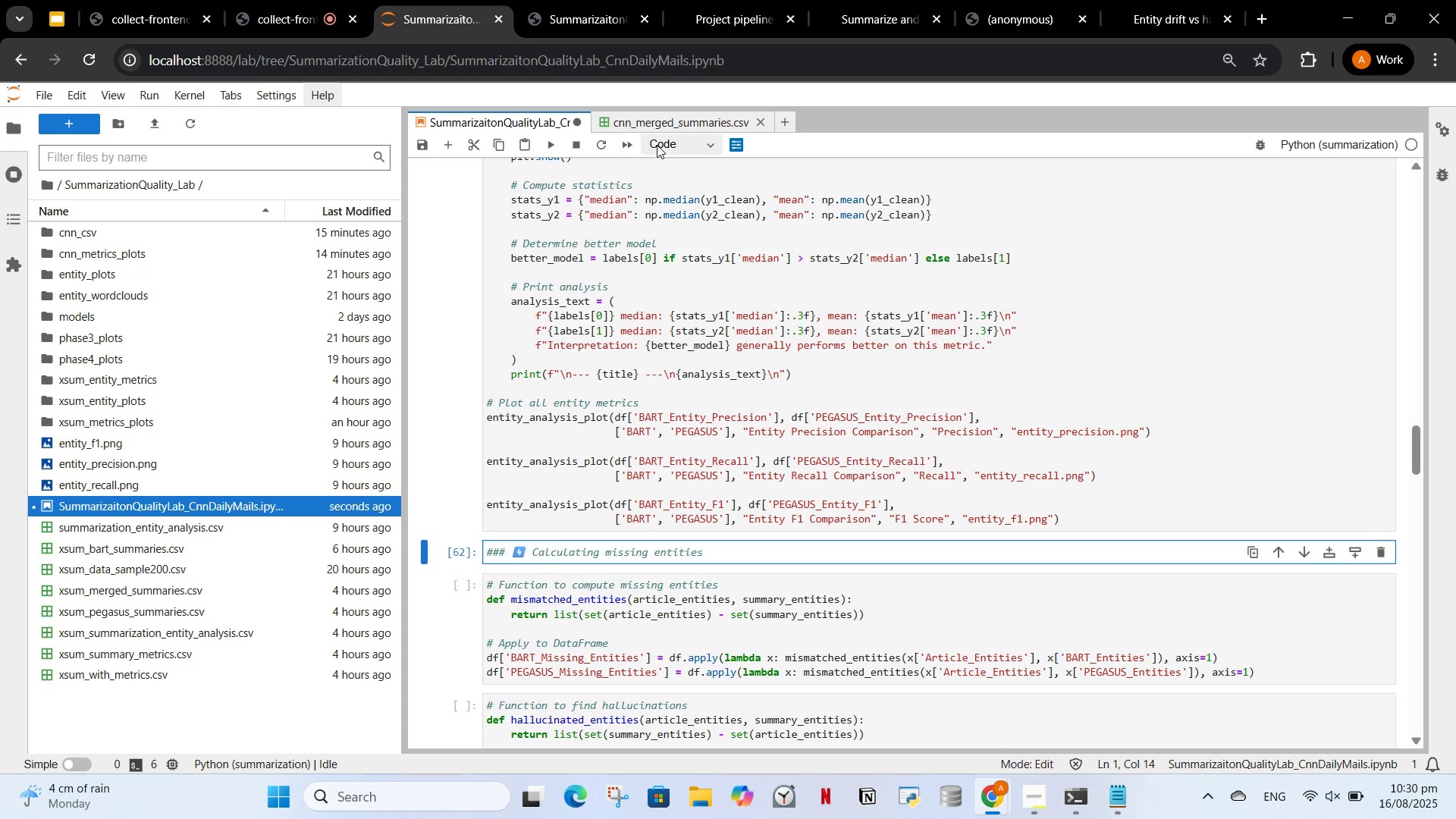 
left_click([664, 145])
 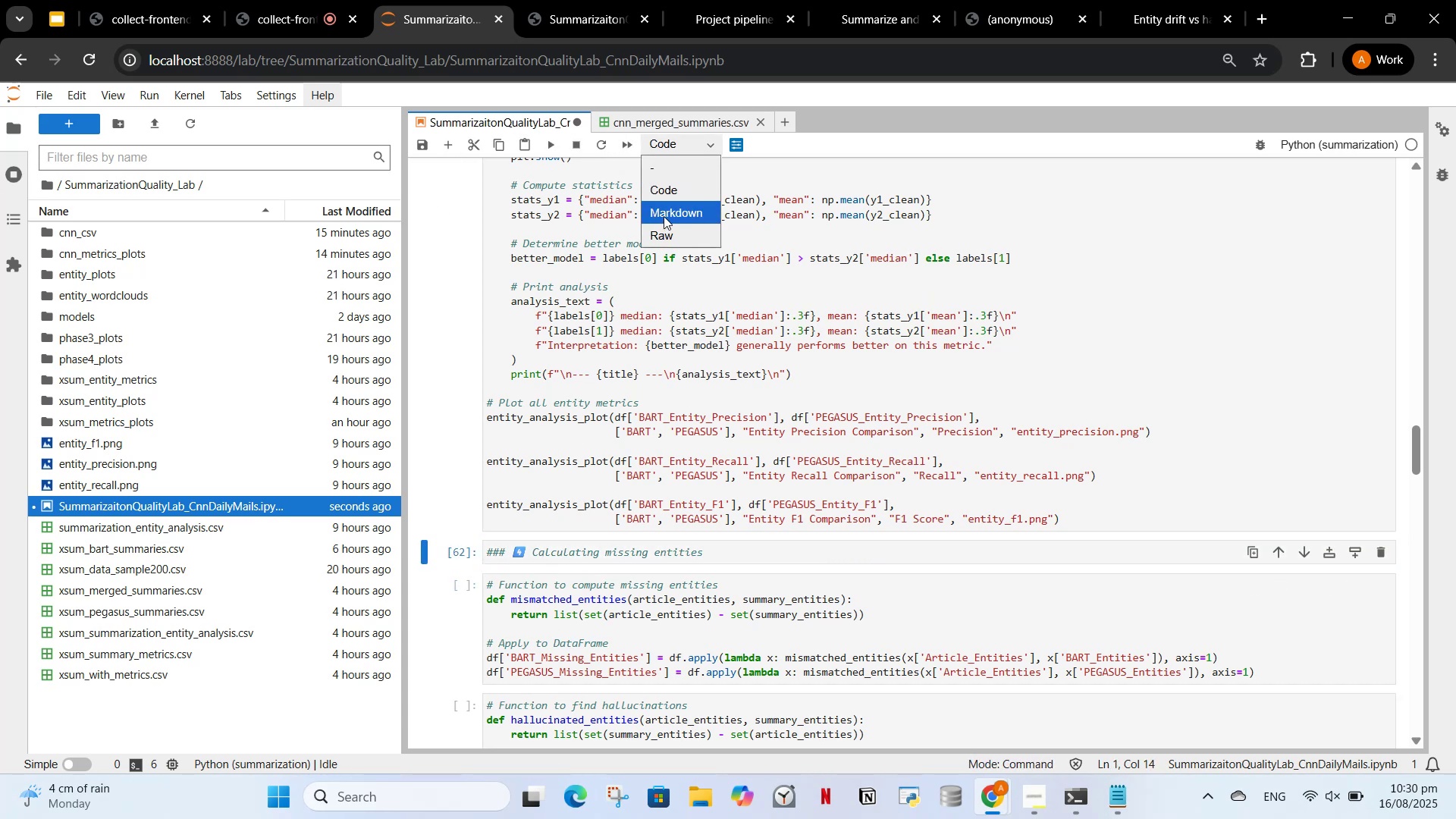 
left_click([664, 215])
 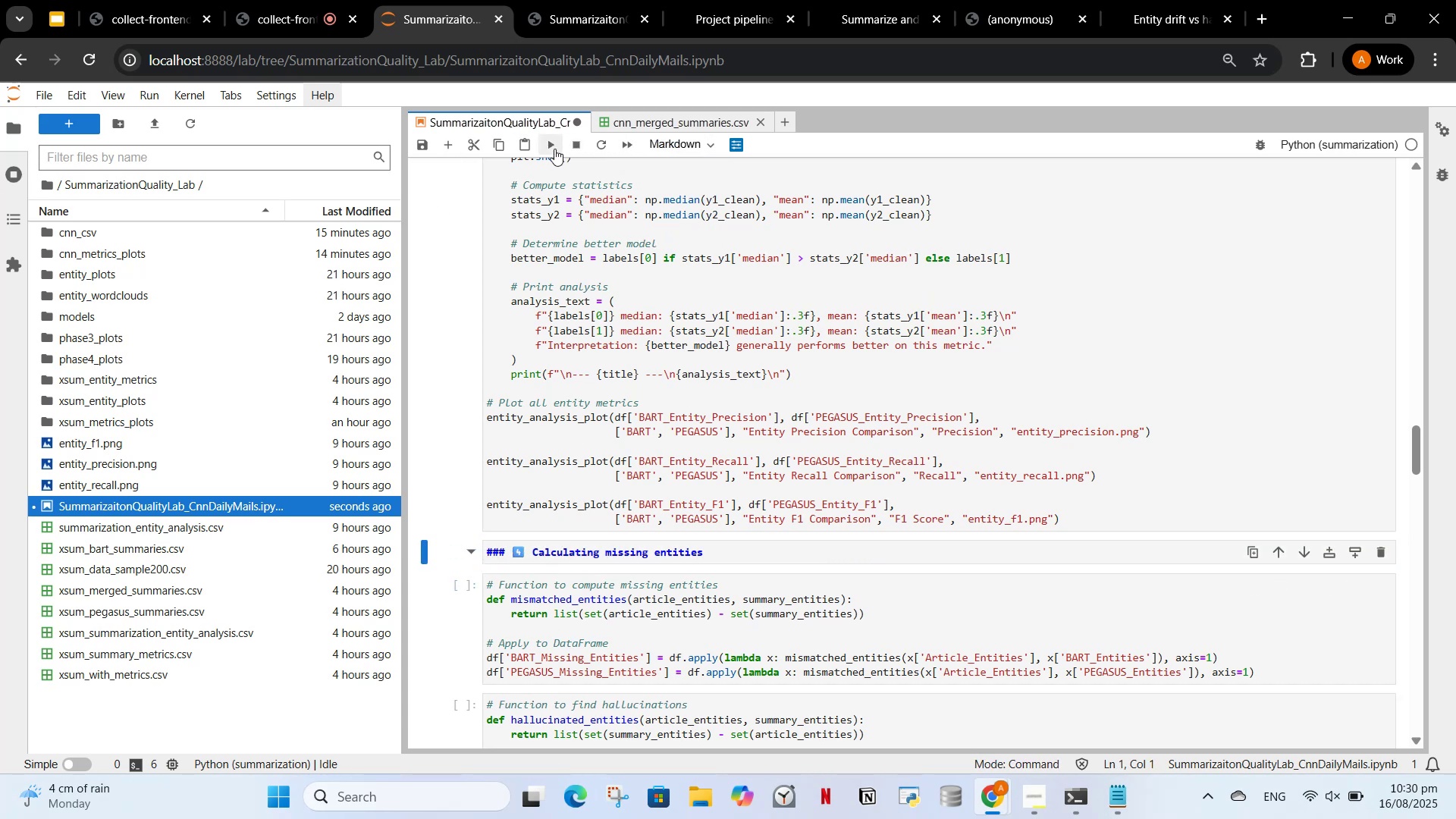 
left_click([554, 149])
 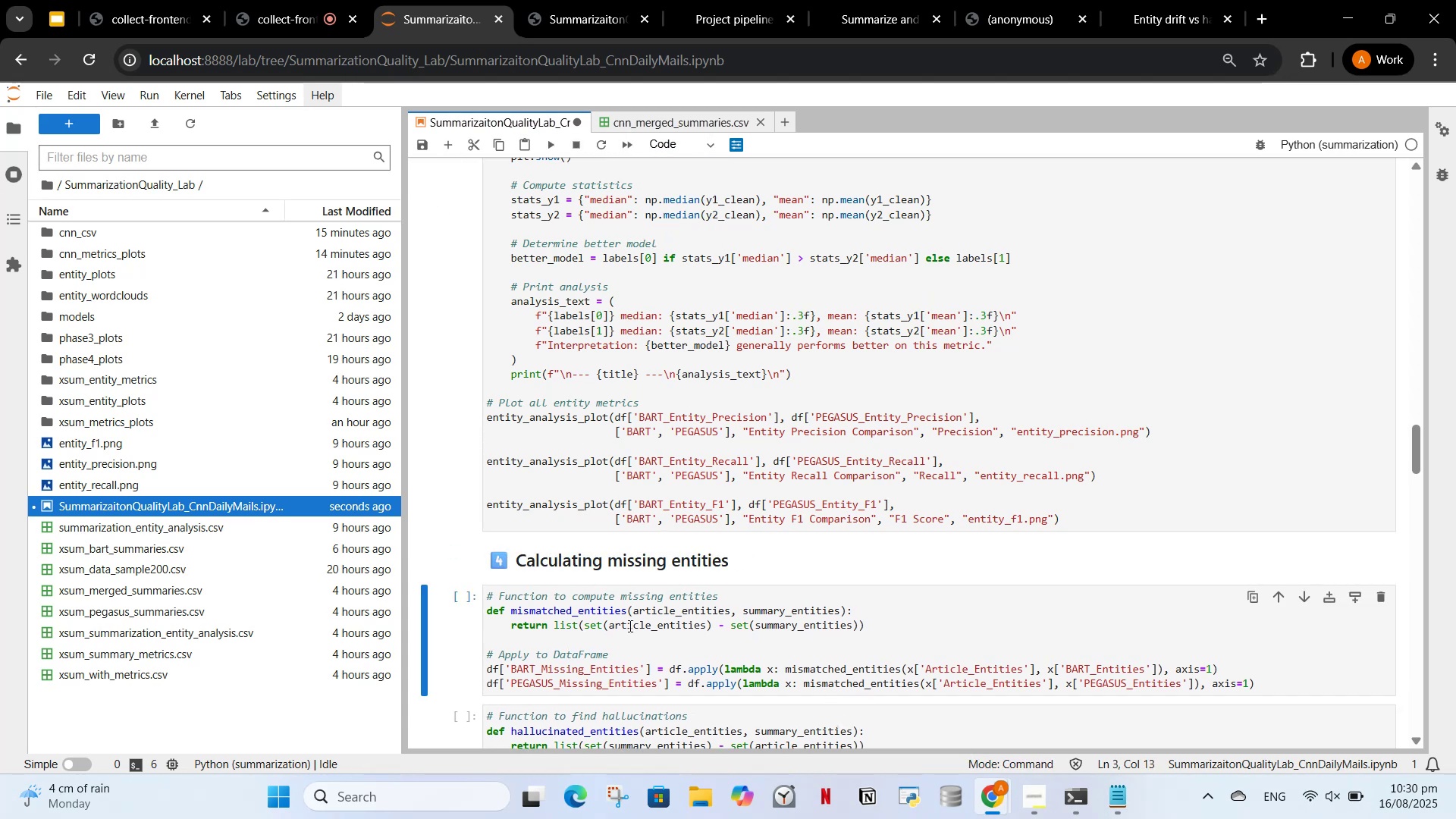 
scroll: coordinate [610, 602], scroll_direction: down, amount: 3.0
 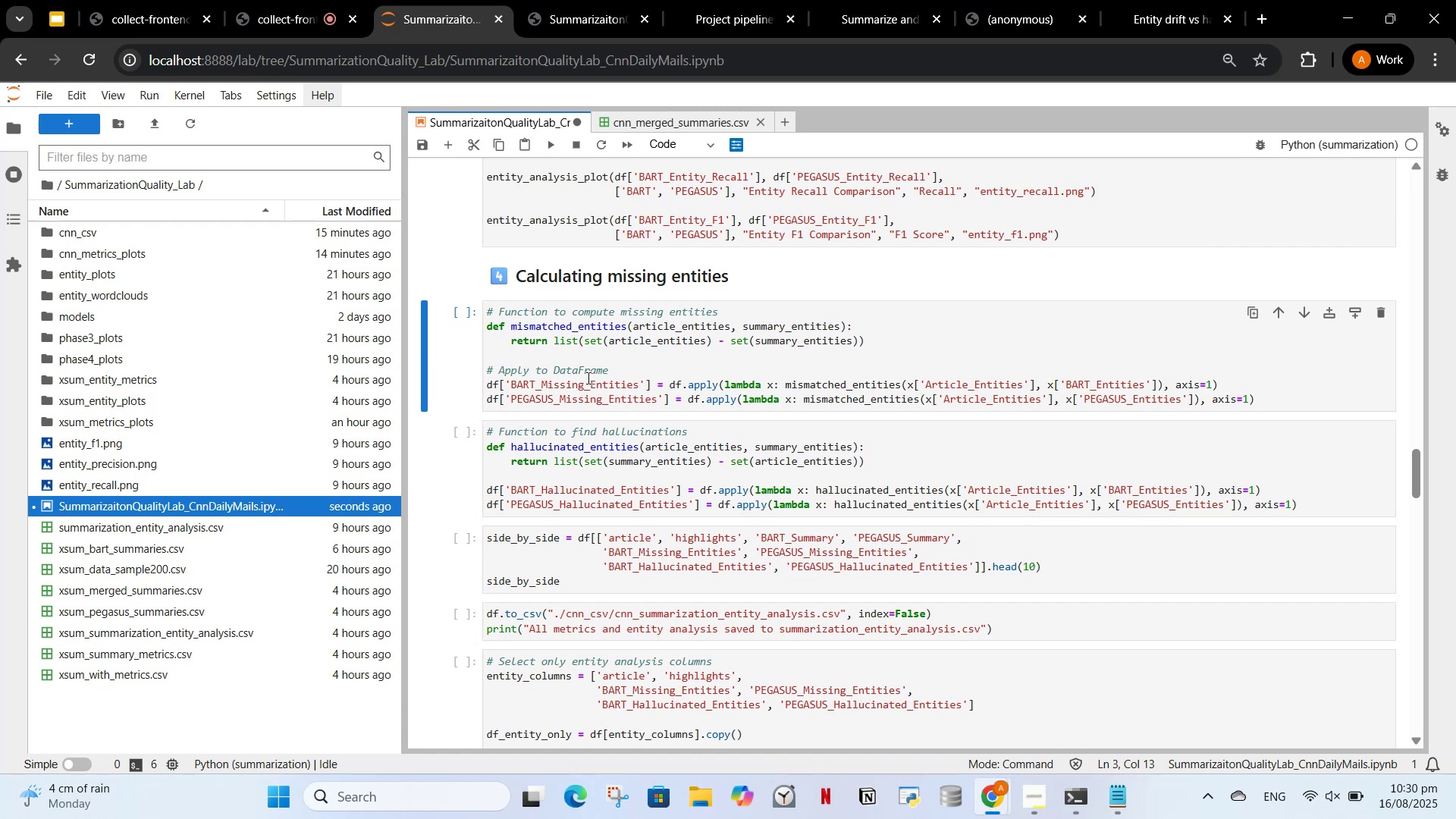 
left_click([587, 378])
 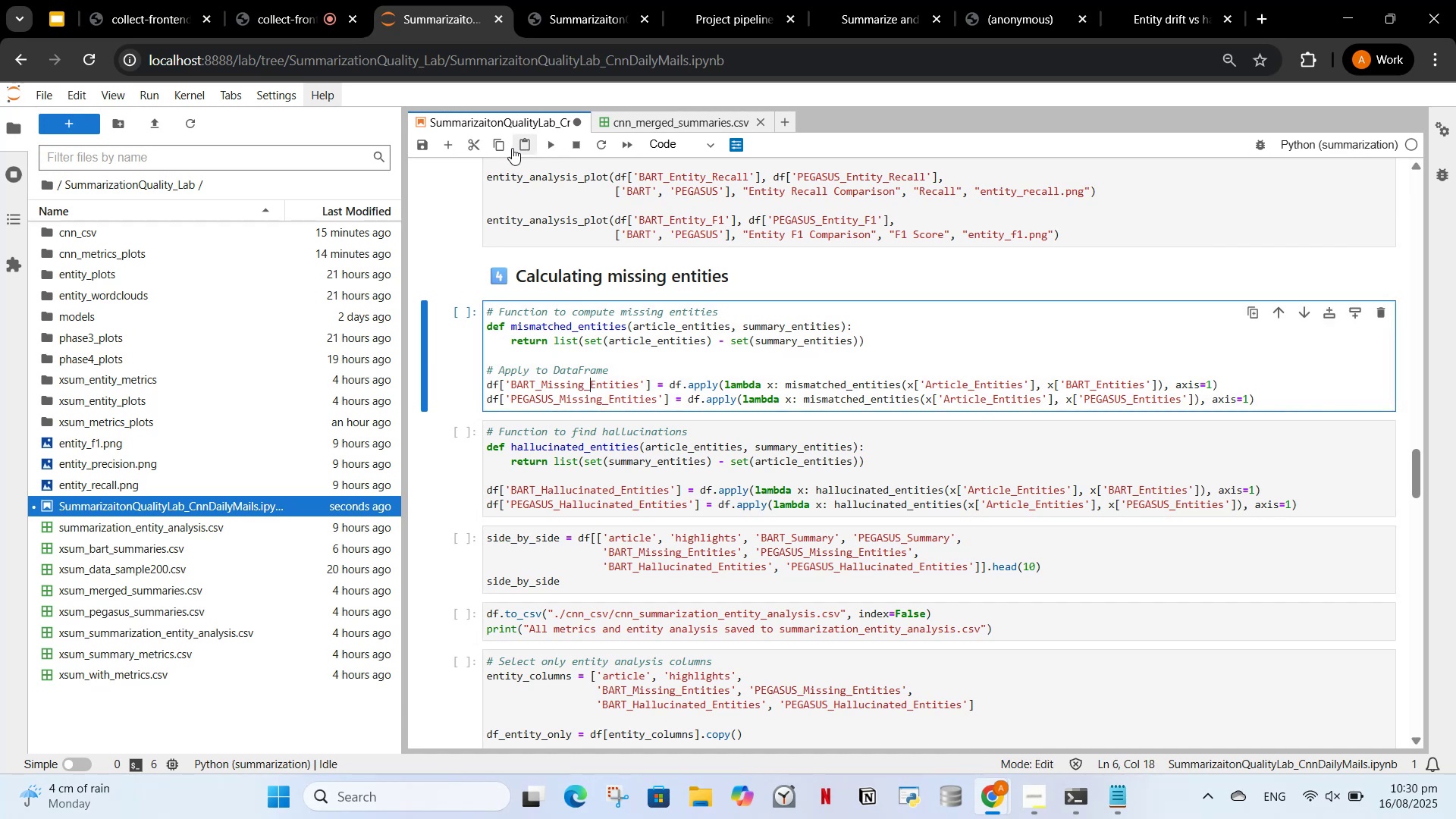 
left_click([447, 147])
 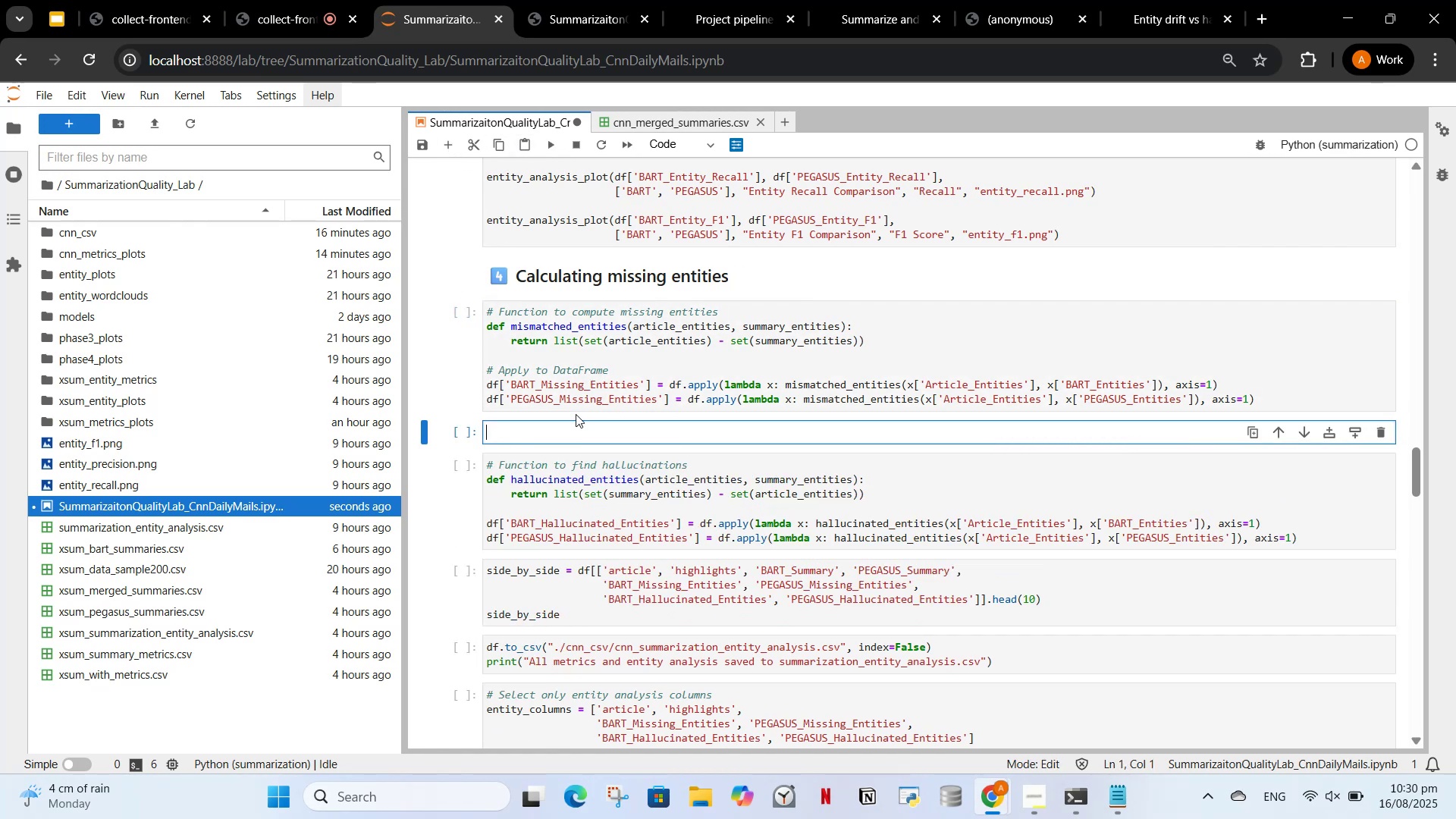 
type(### )
 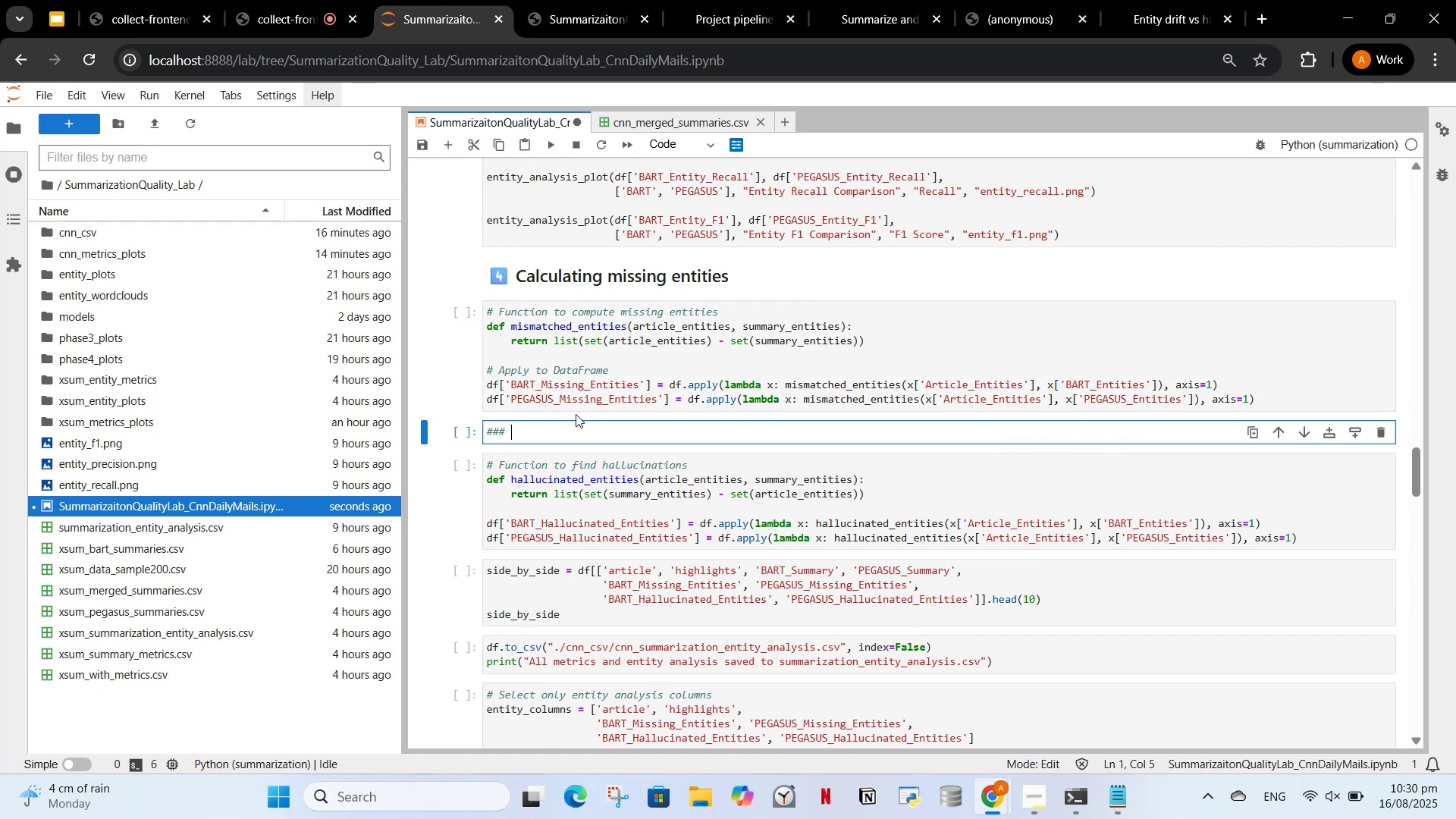 
key(Meta+MetaLeft)
 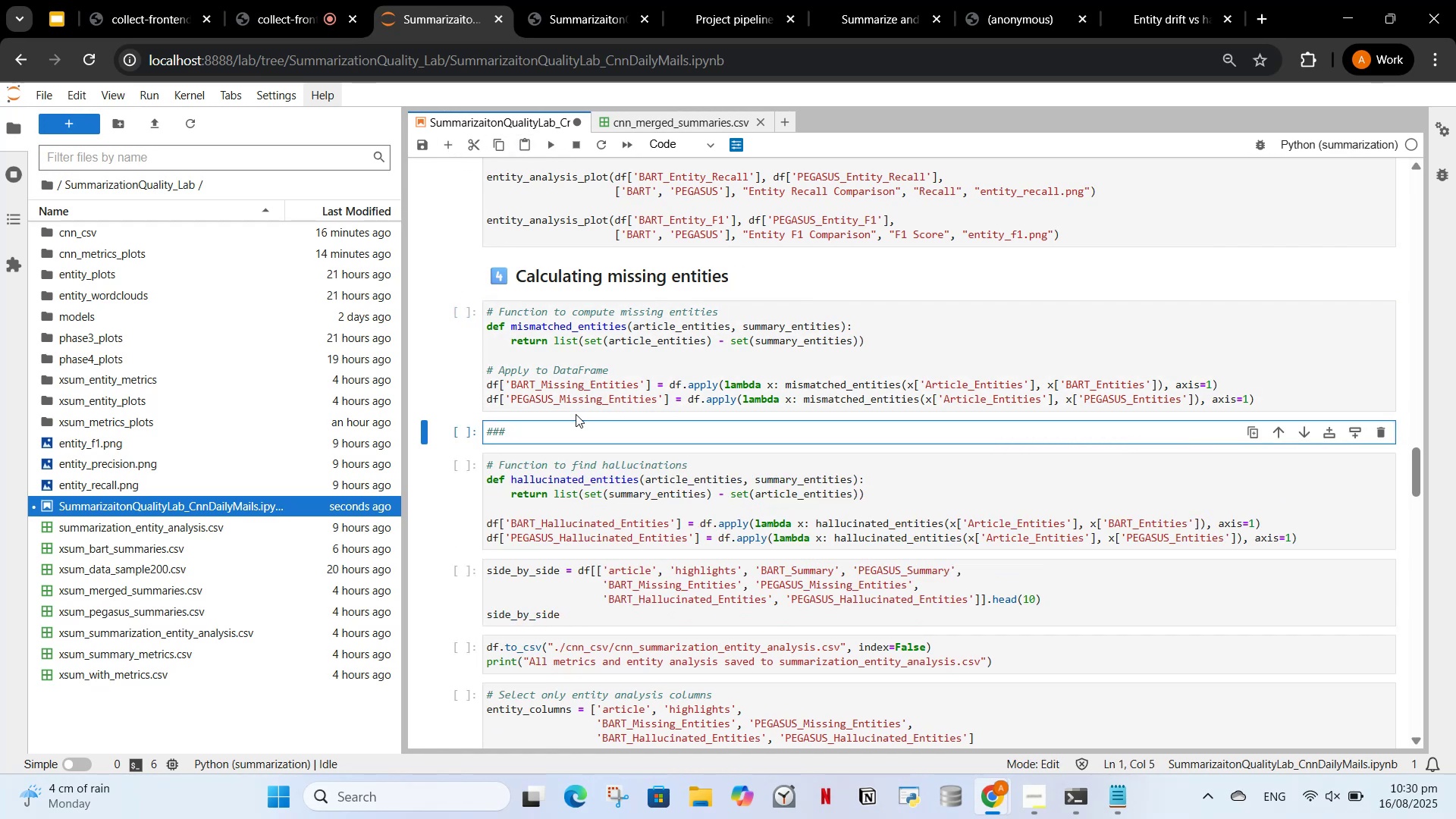 
key(Meta+V)
 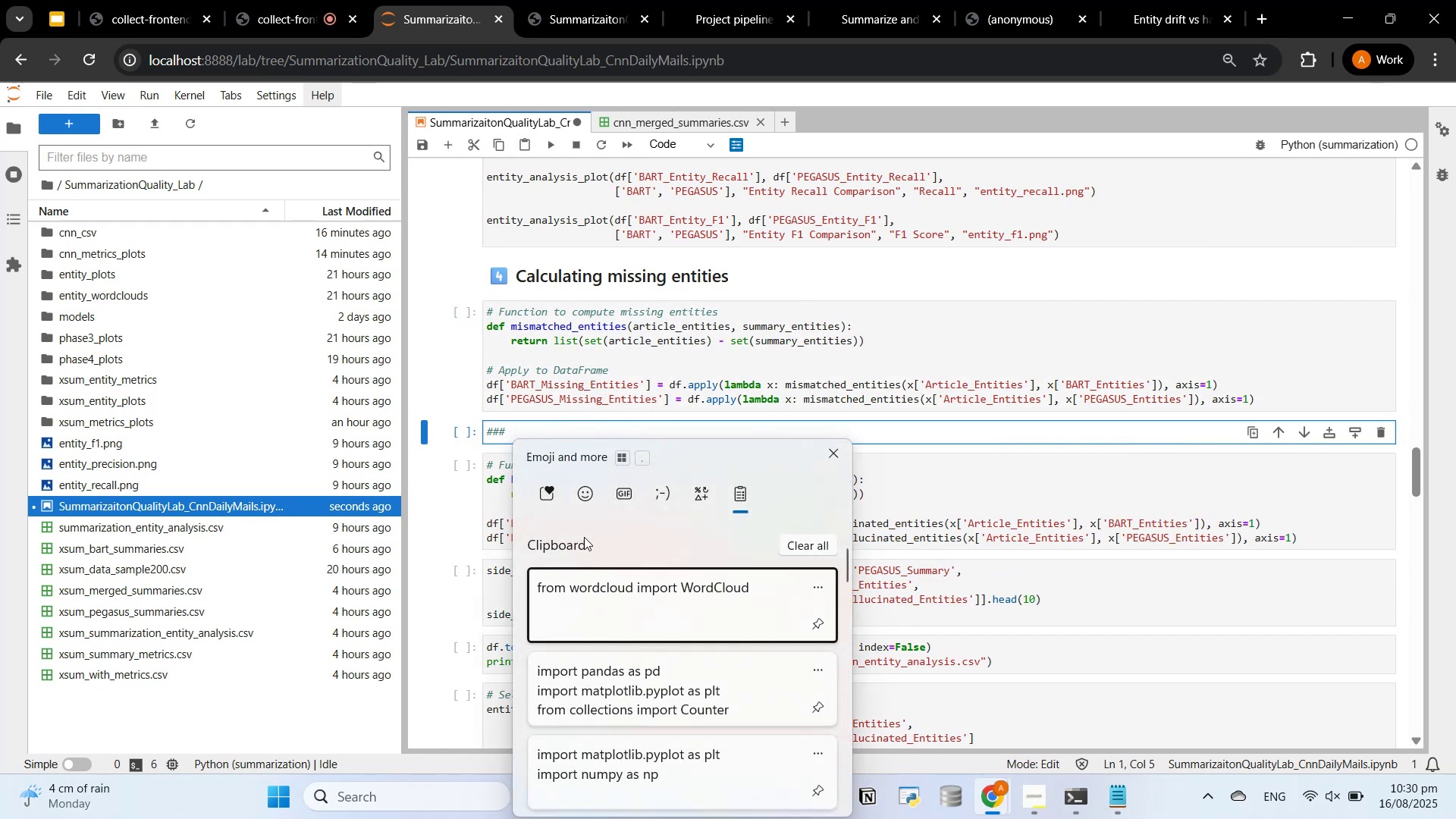 
left_click([582, 491])
 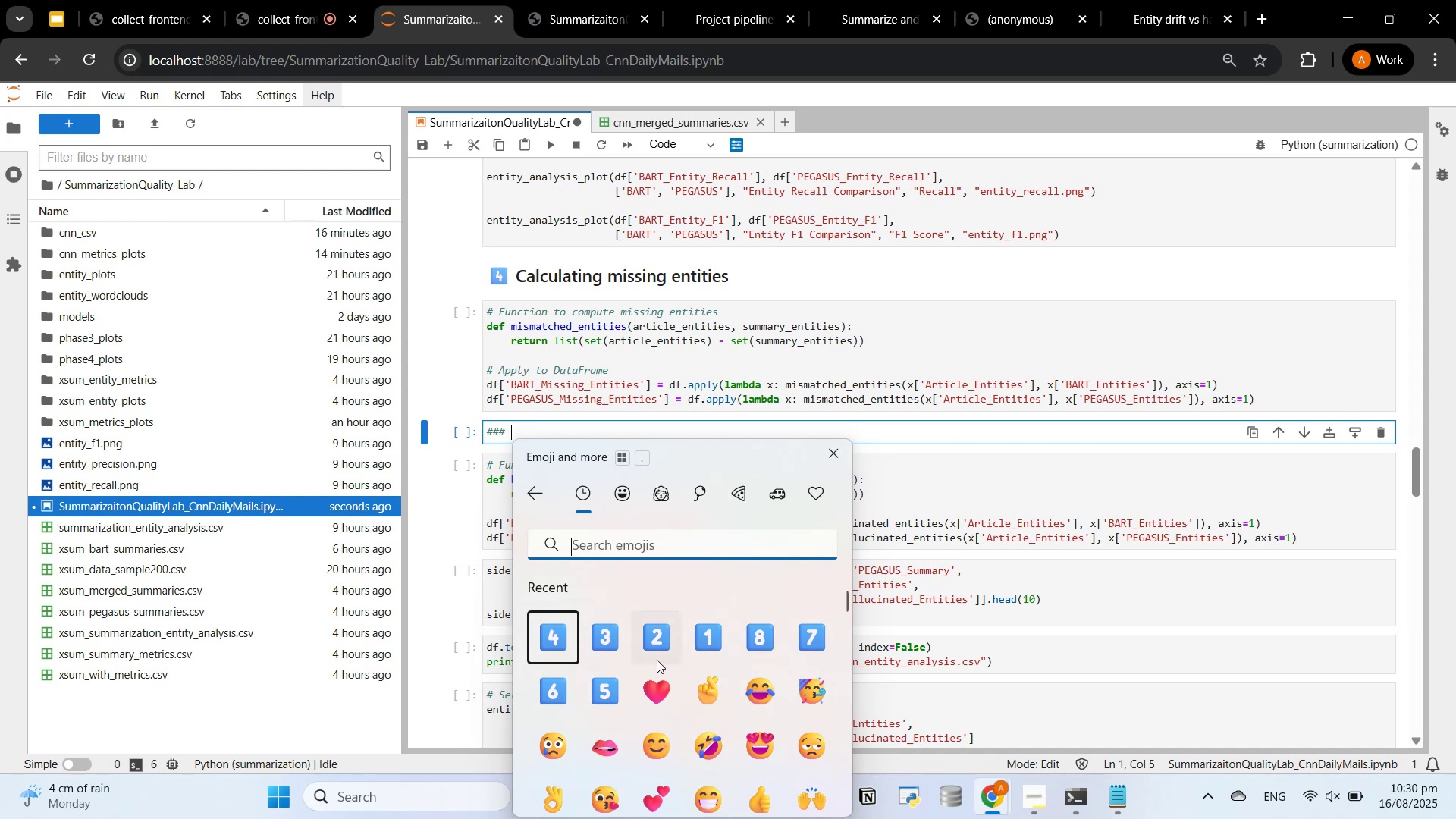 
left_click([600, 676])
 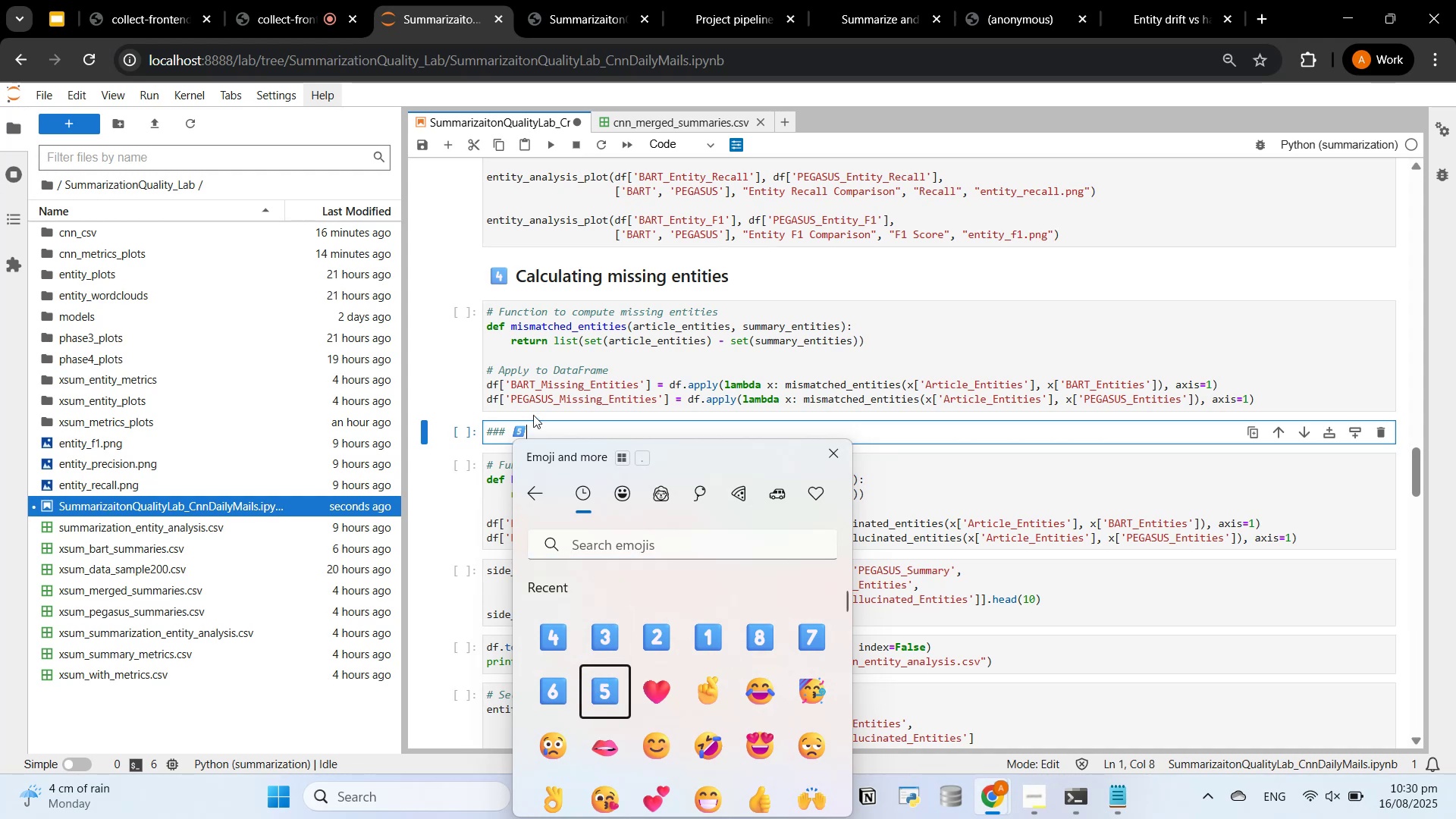 
key(Space)
 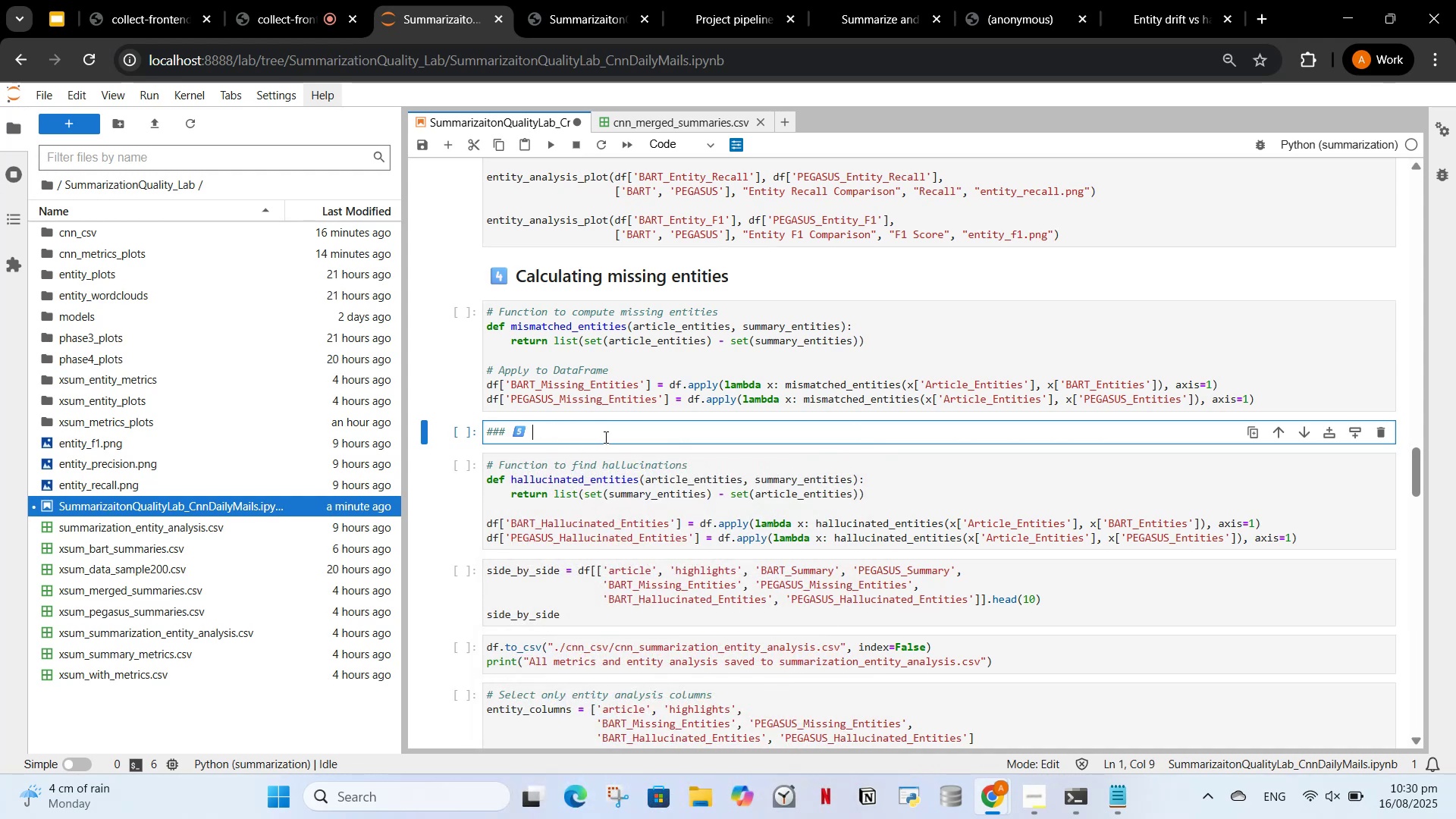 
type(Calculating hallucinated entitites)
 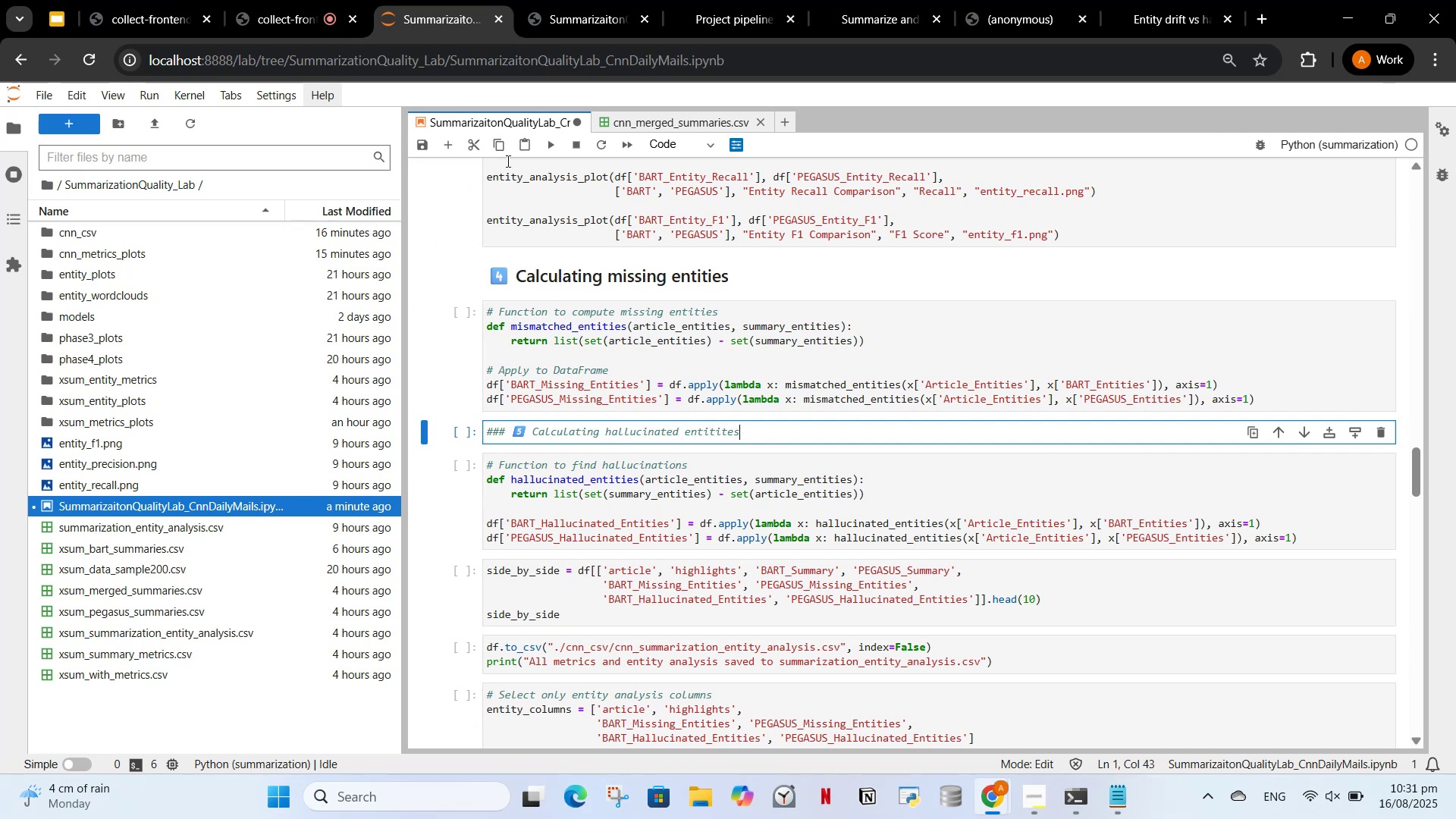 
left_click([548, 146])
 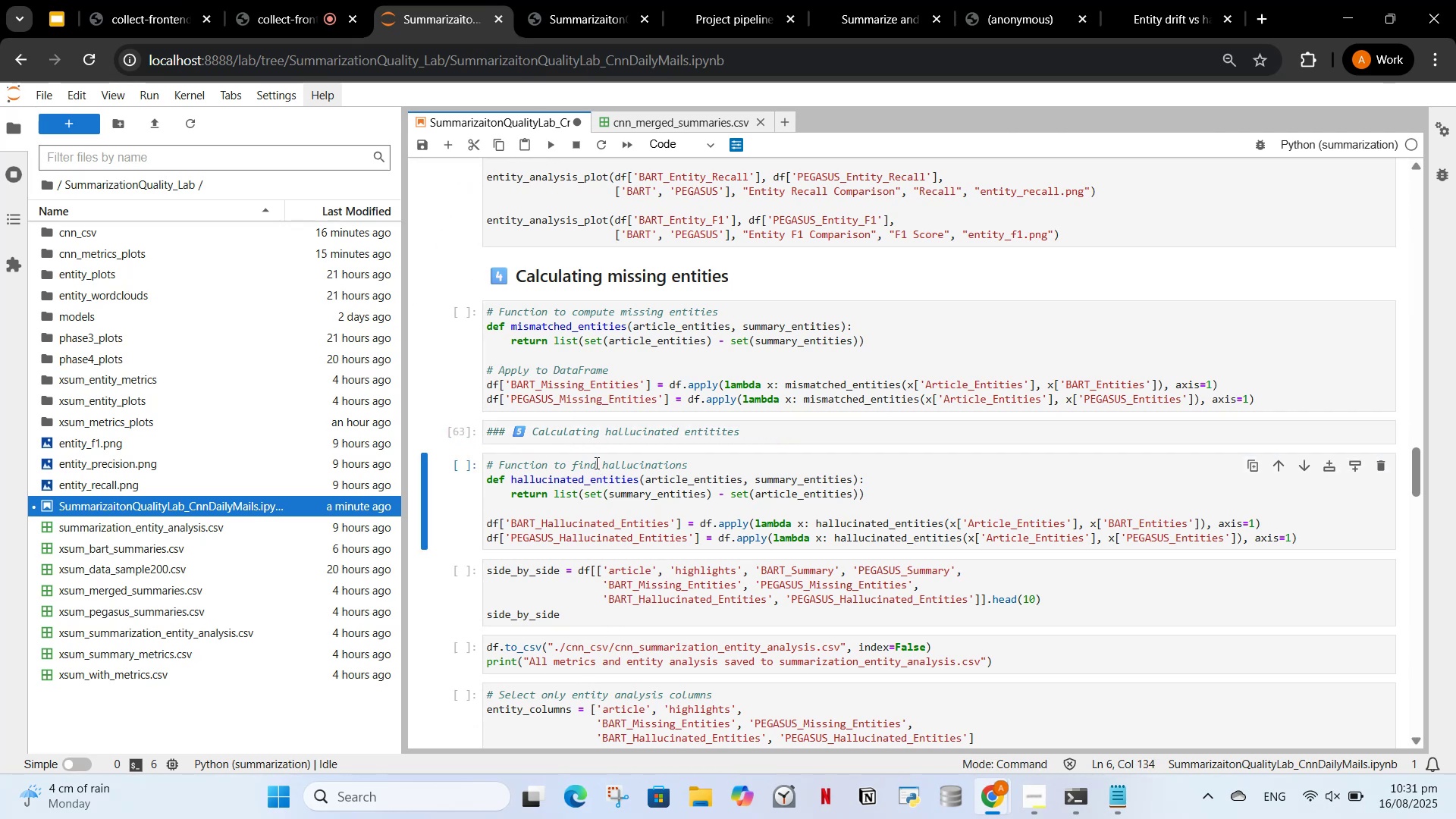 
left_click([578, 431])
 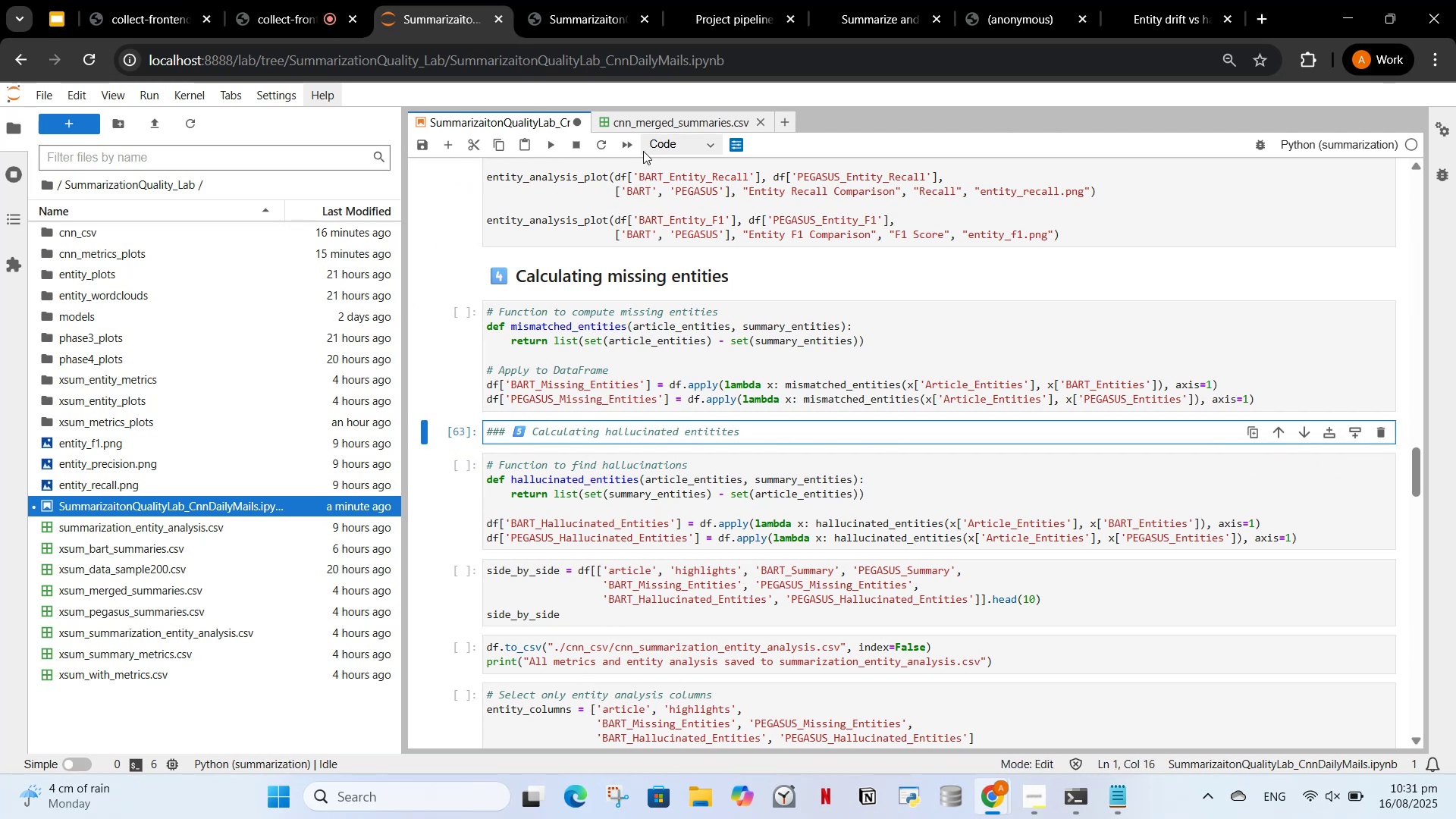 
left_click([649, 151])
 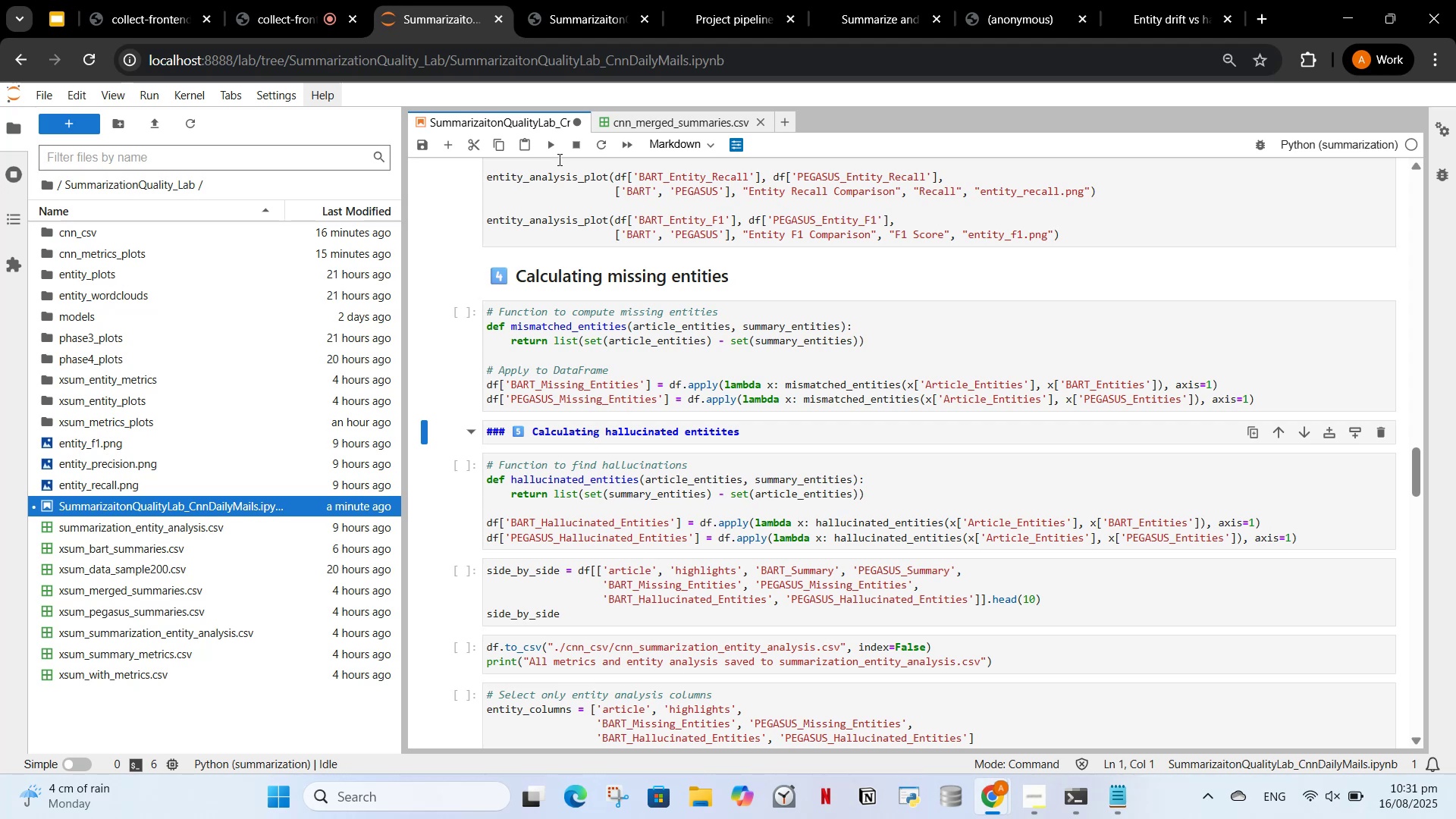 
left_click([554, 150])
 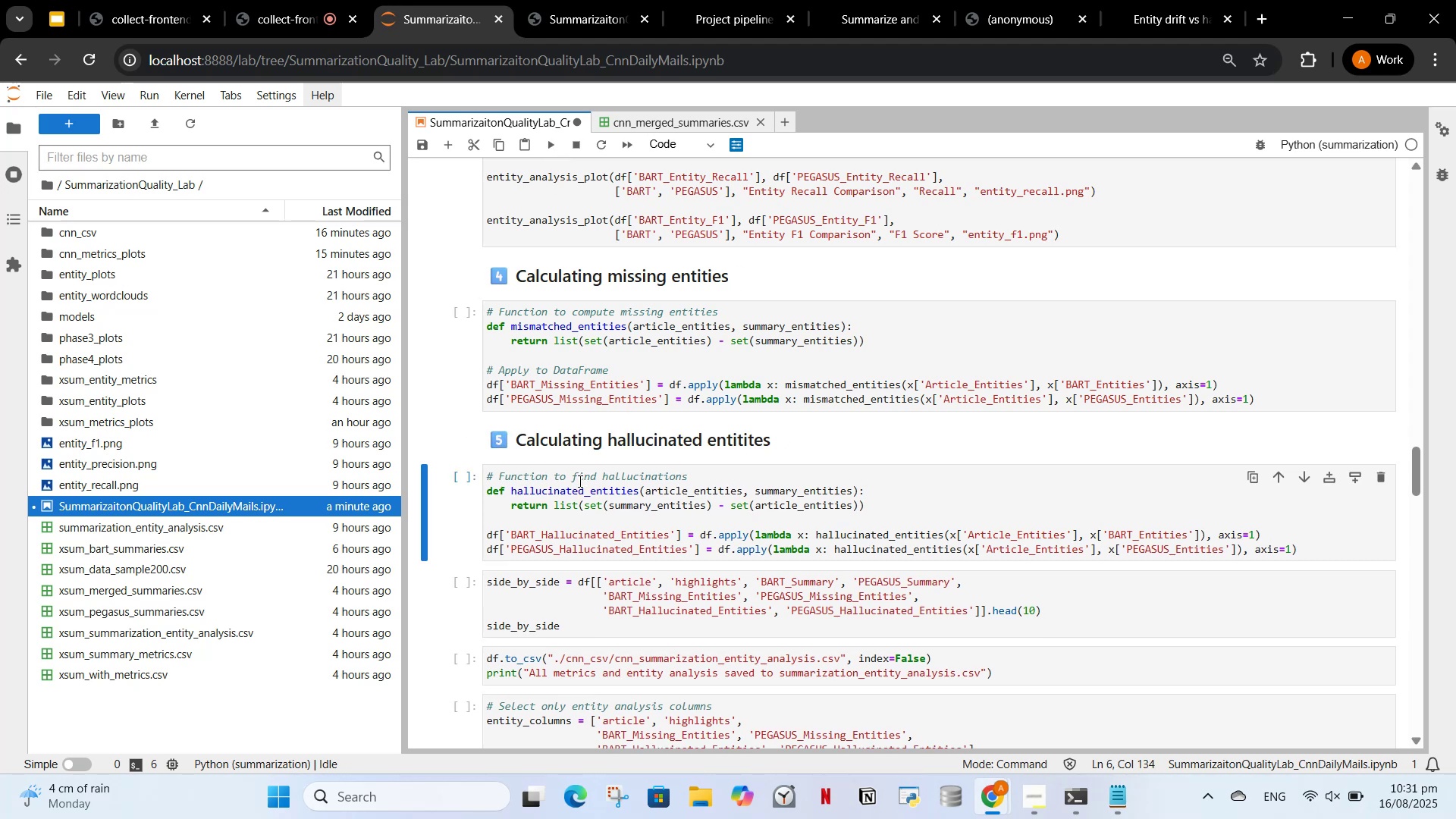 
scroll: coordinate [752, 568], scroll_direction: down, amount: 9.0
 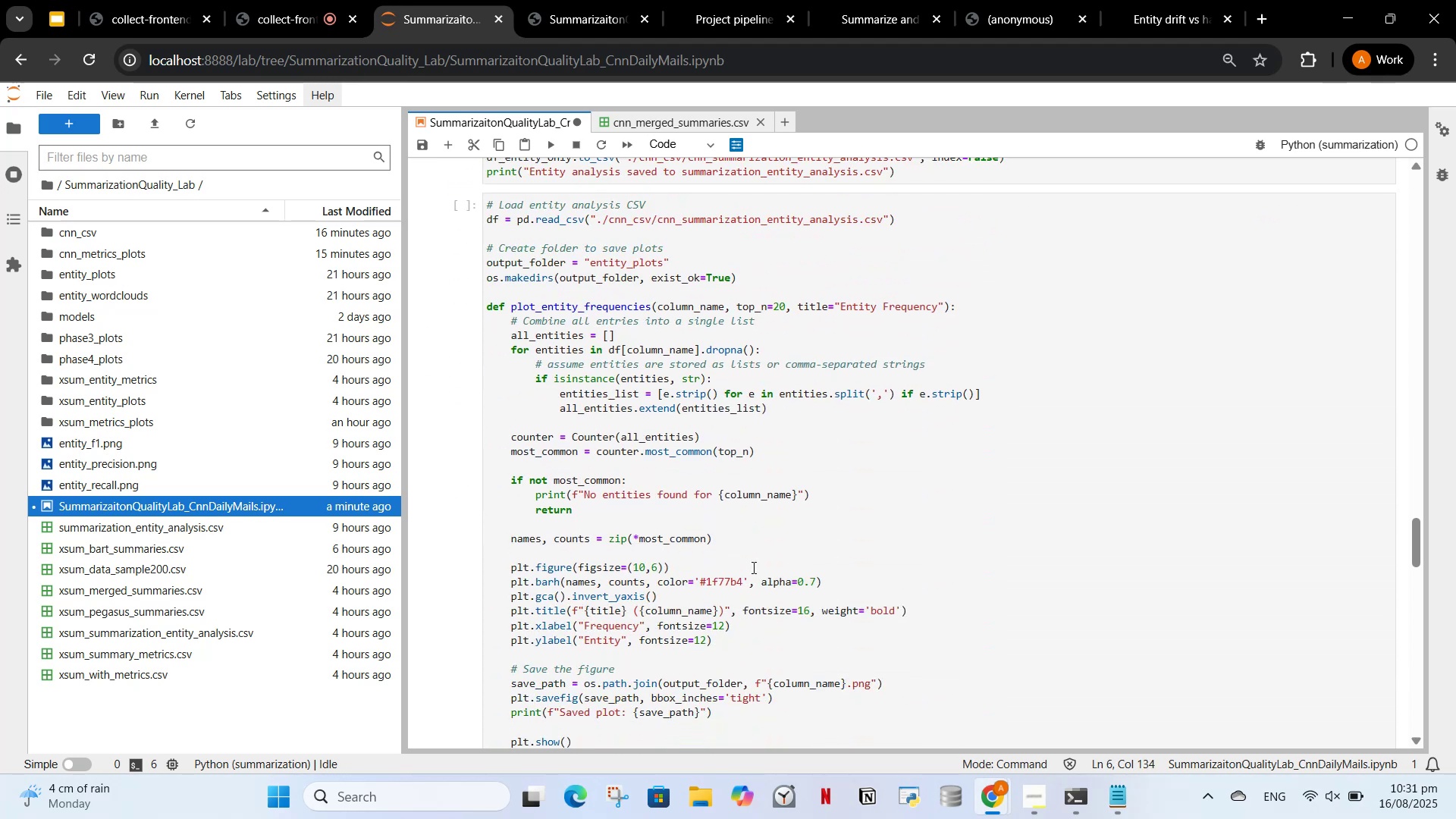 
scroll: coordinate [752, 567], scroll_direction: up, amount: 2.0
 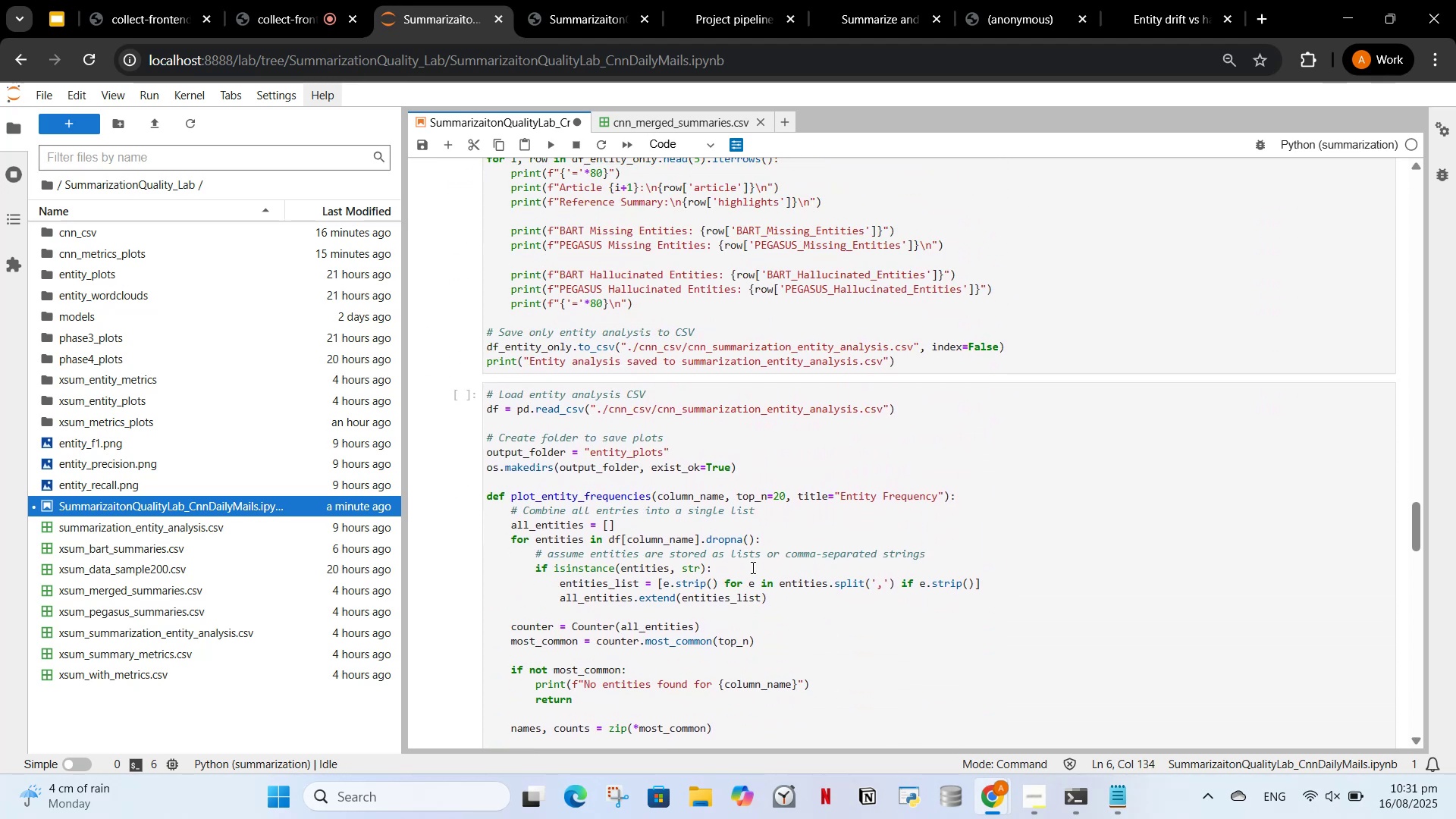 
scroll: coordinate [752, 576], scroll_direction: down, amount: 4.0
 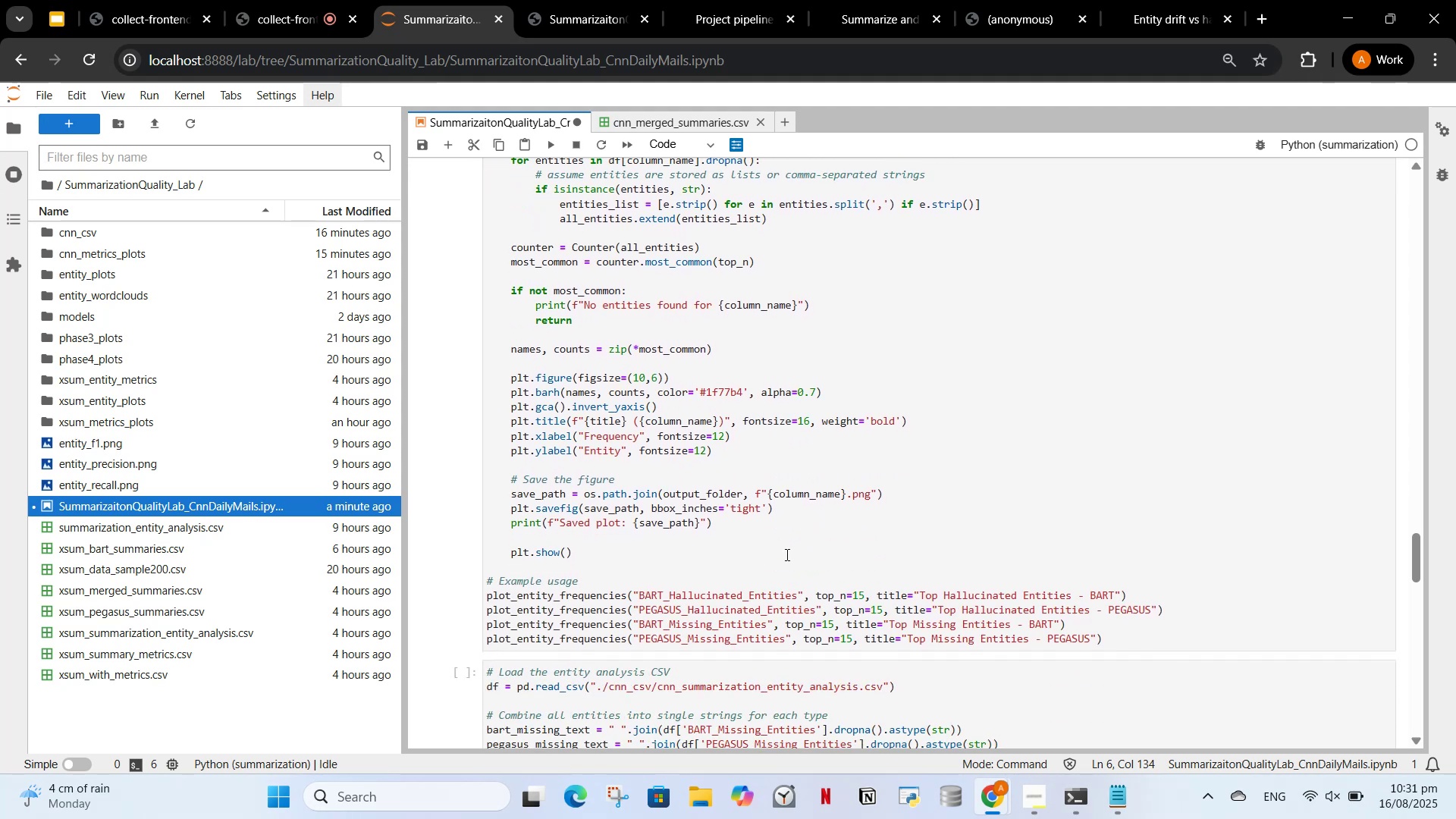 
scroll: coordinate [768, 583], scroll_direction: up, amount: 5.0
 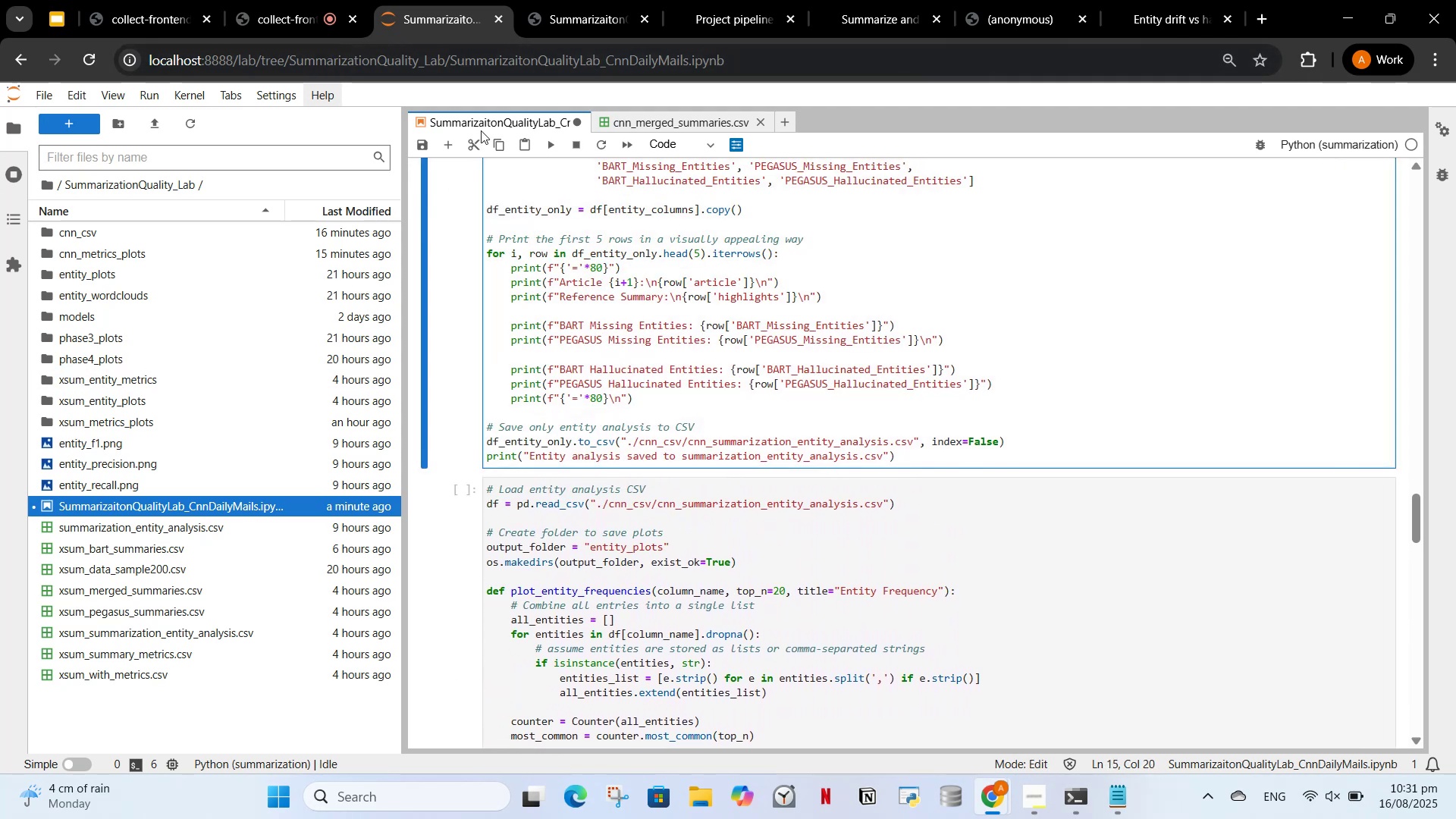 
left_click([452, 142])
 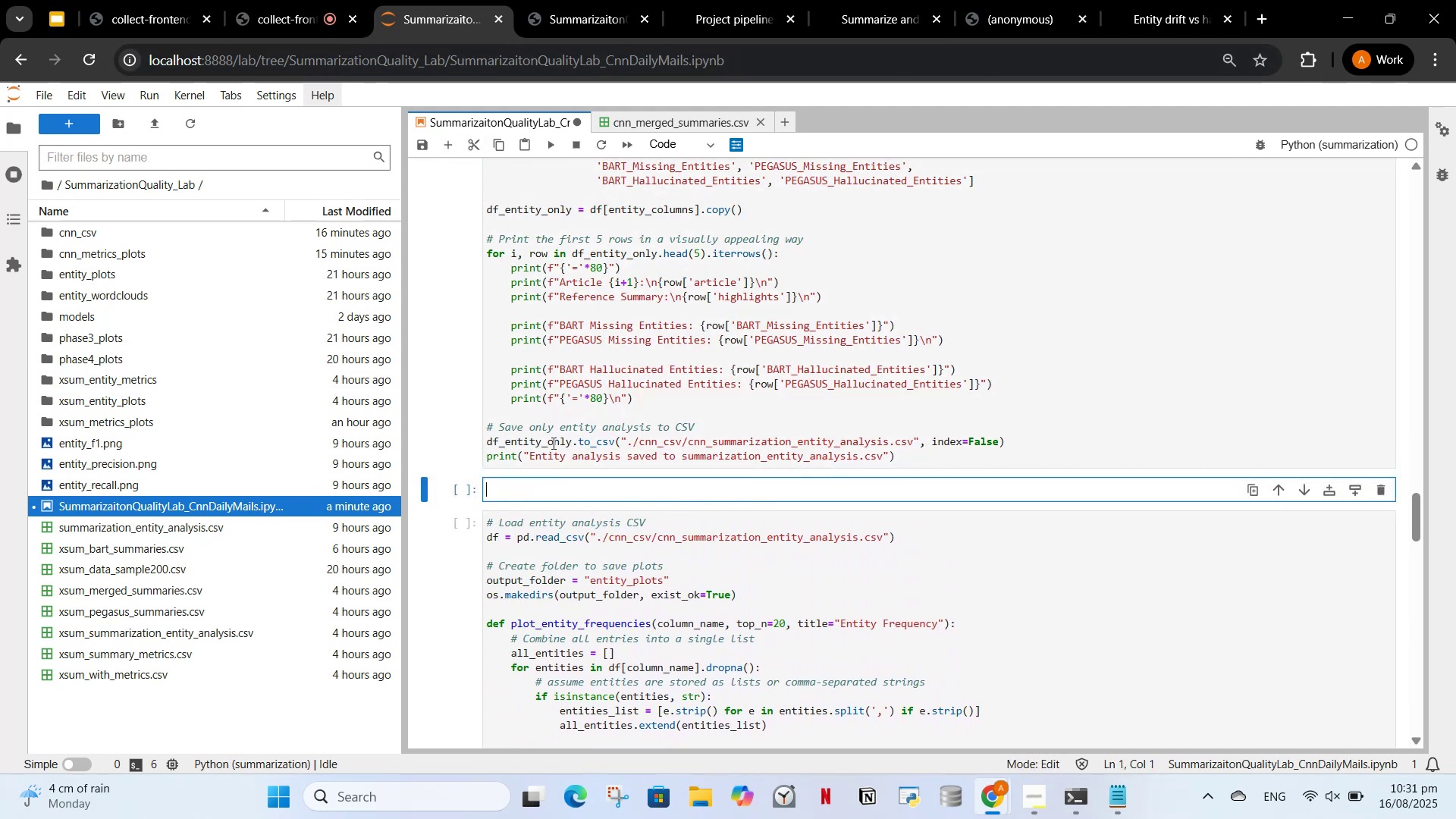 
type(# )
key(Backspace)
type(##)
 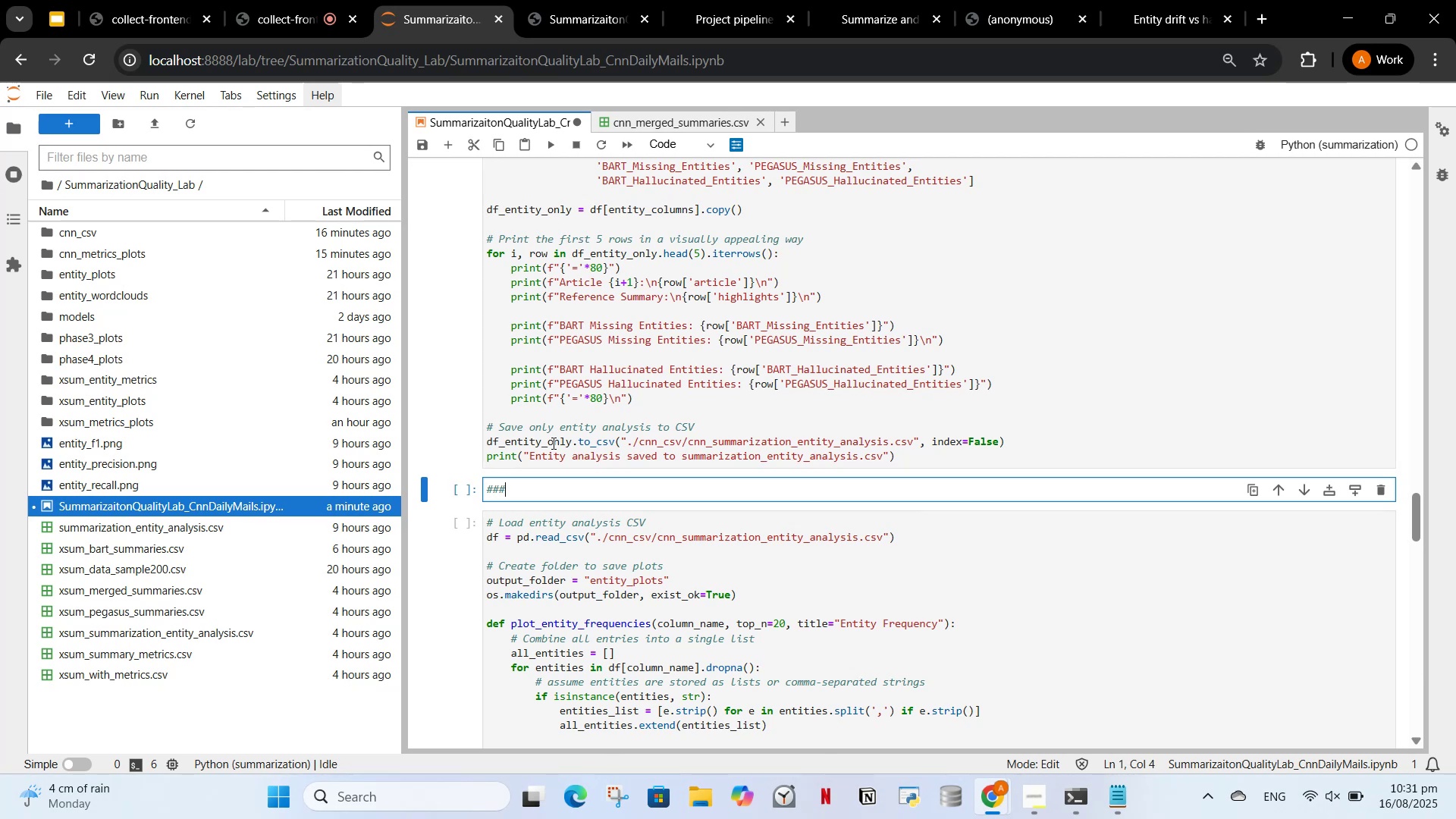 
scroll: coordinate [620, 444], scroll_direction: up, amount: 1.0
 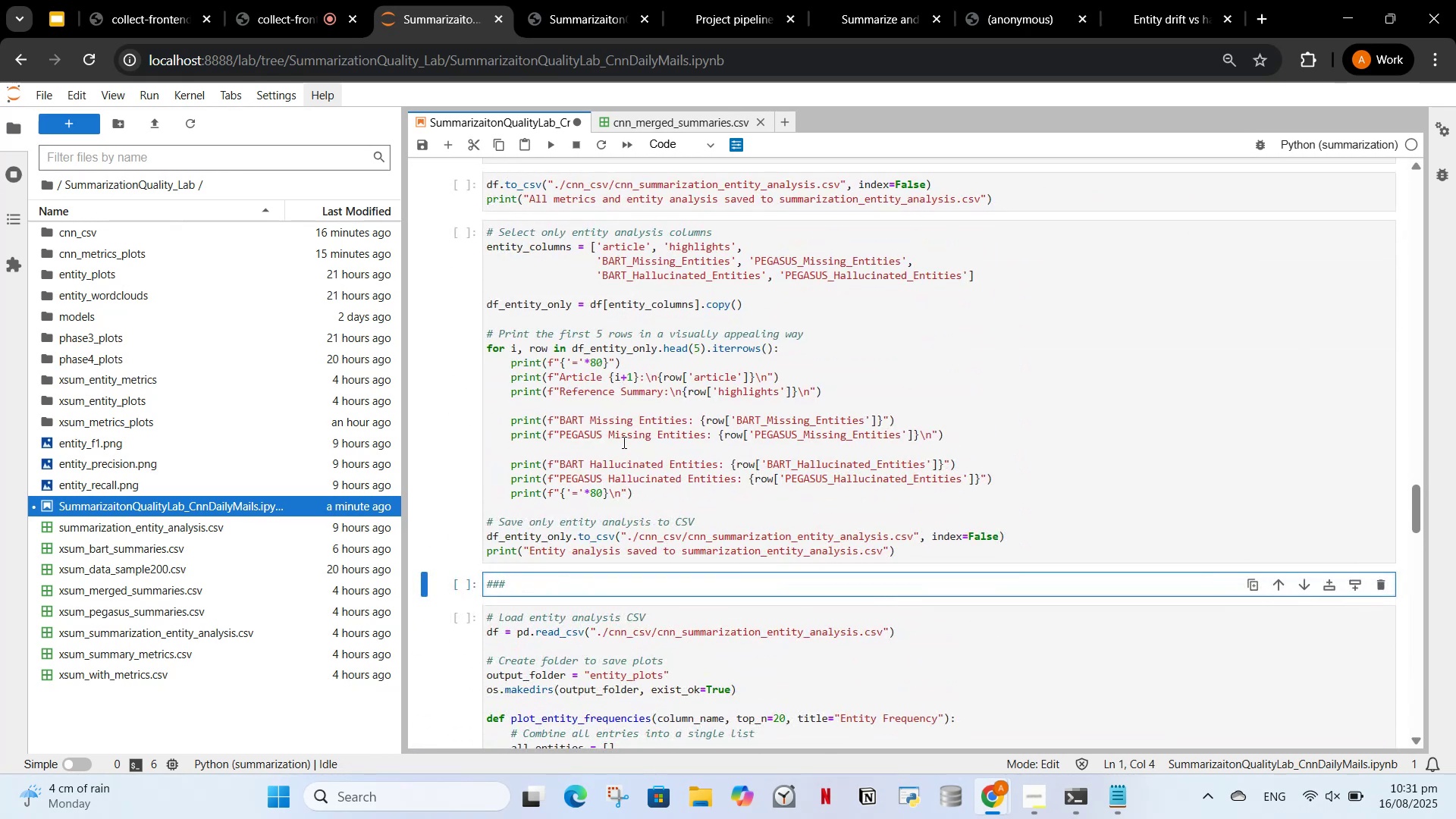 
key(C)
 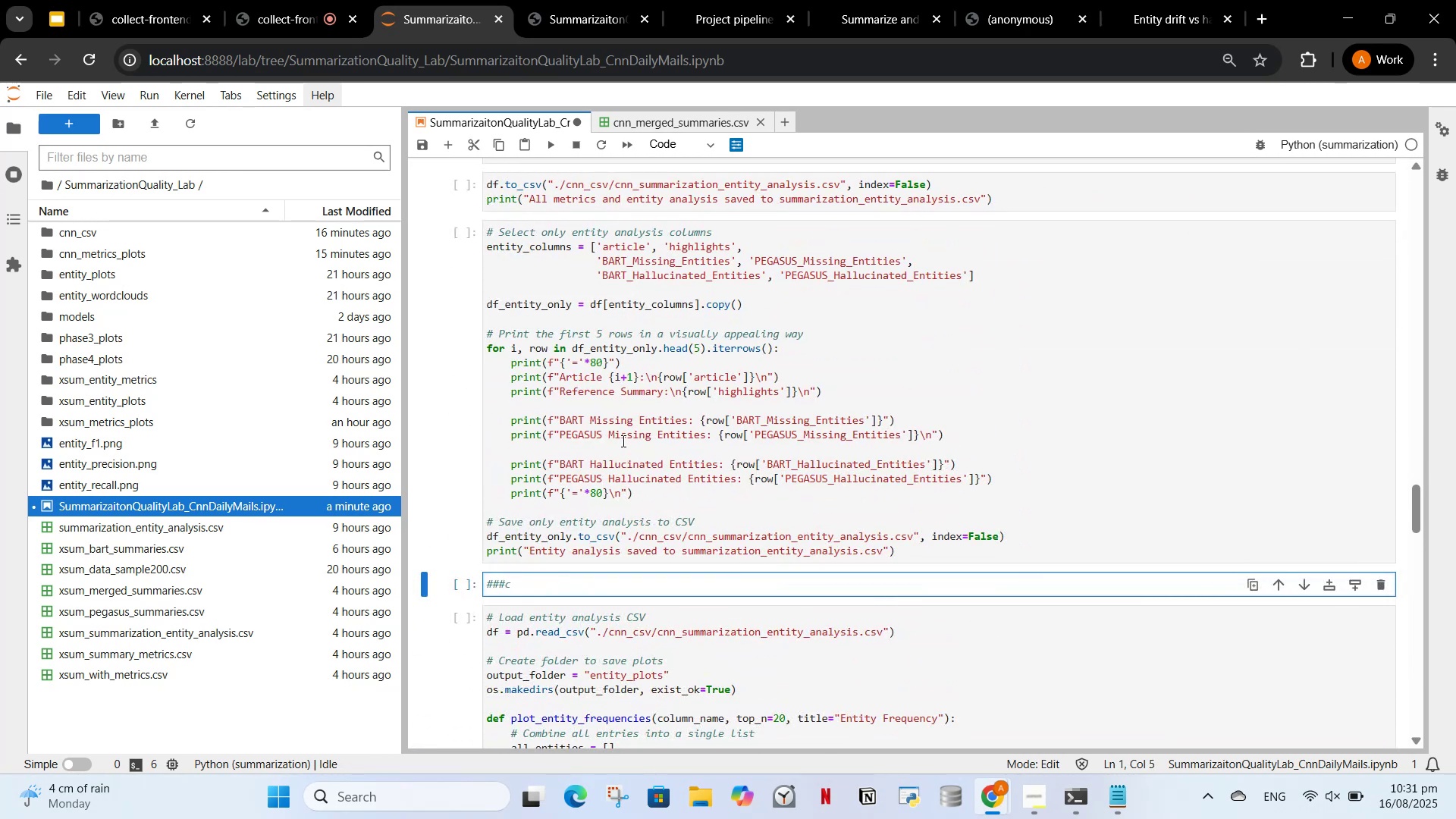 
key(Backspace)
 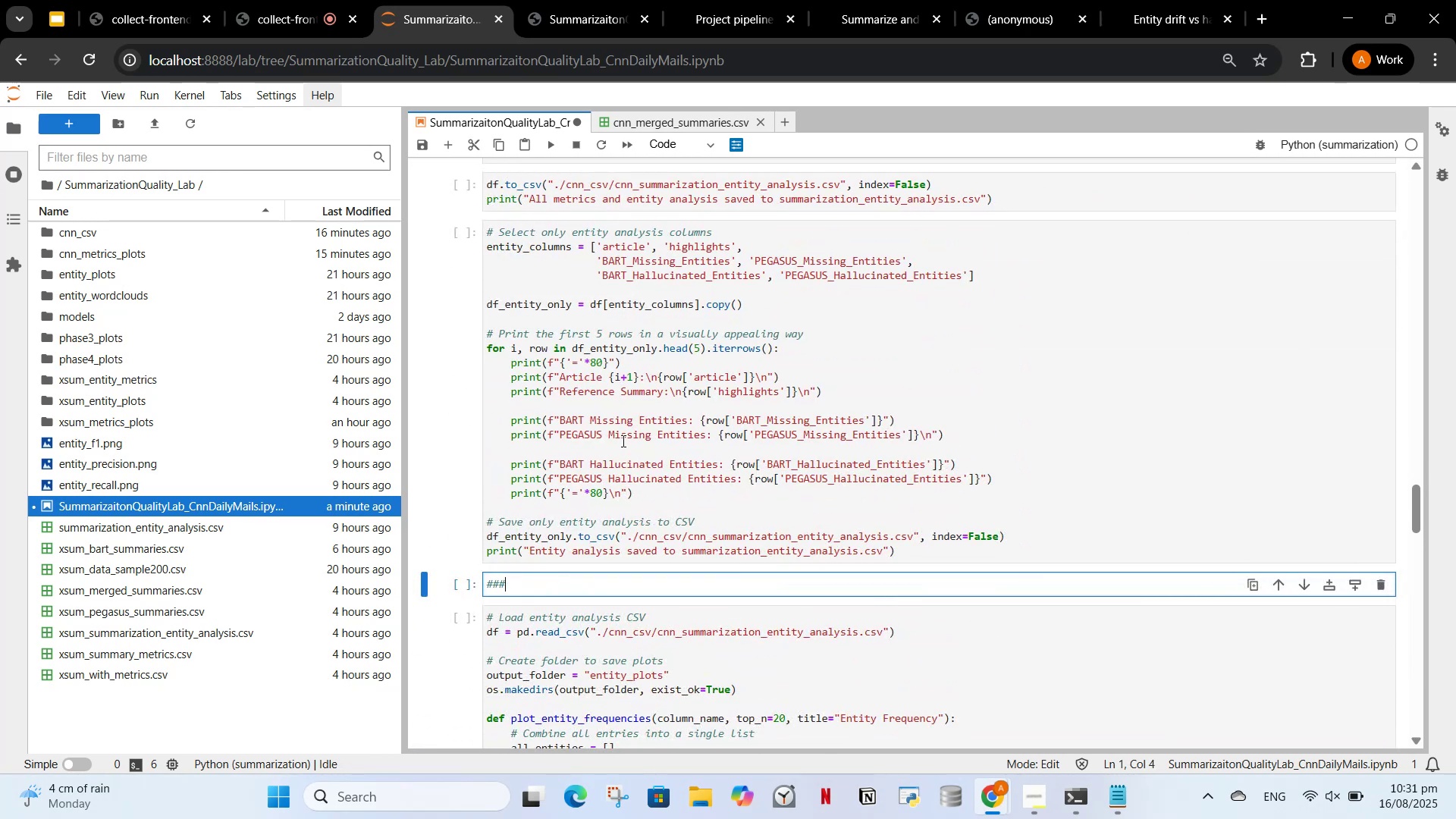 
key(Space)
 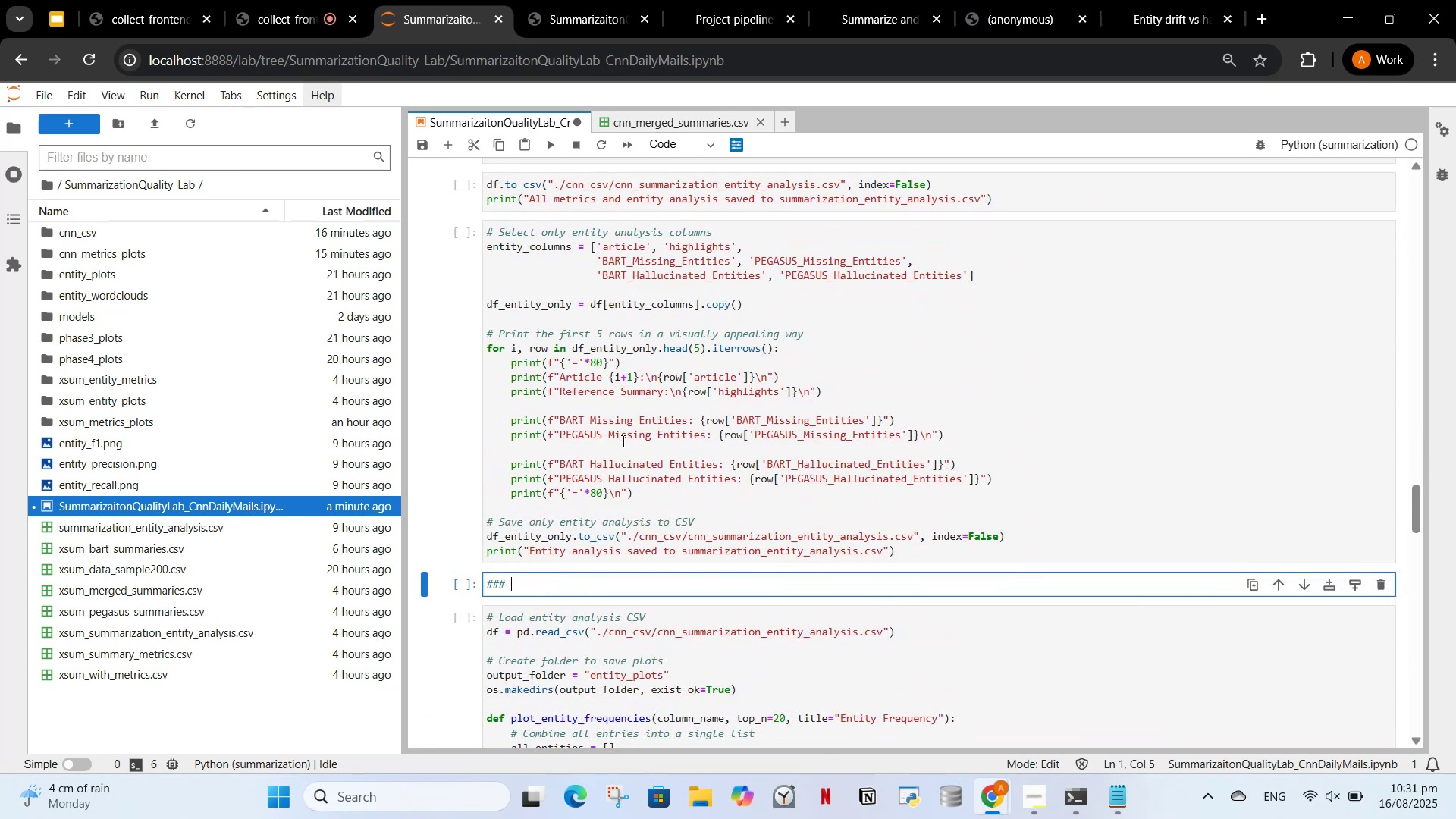 
key(Meta+V)
 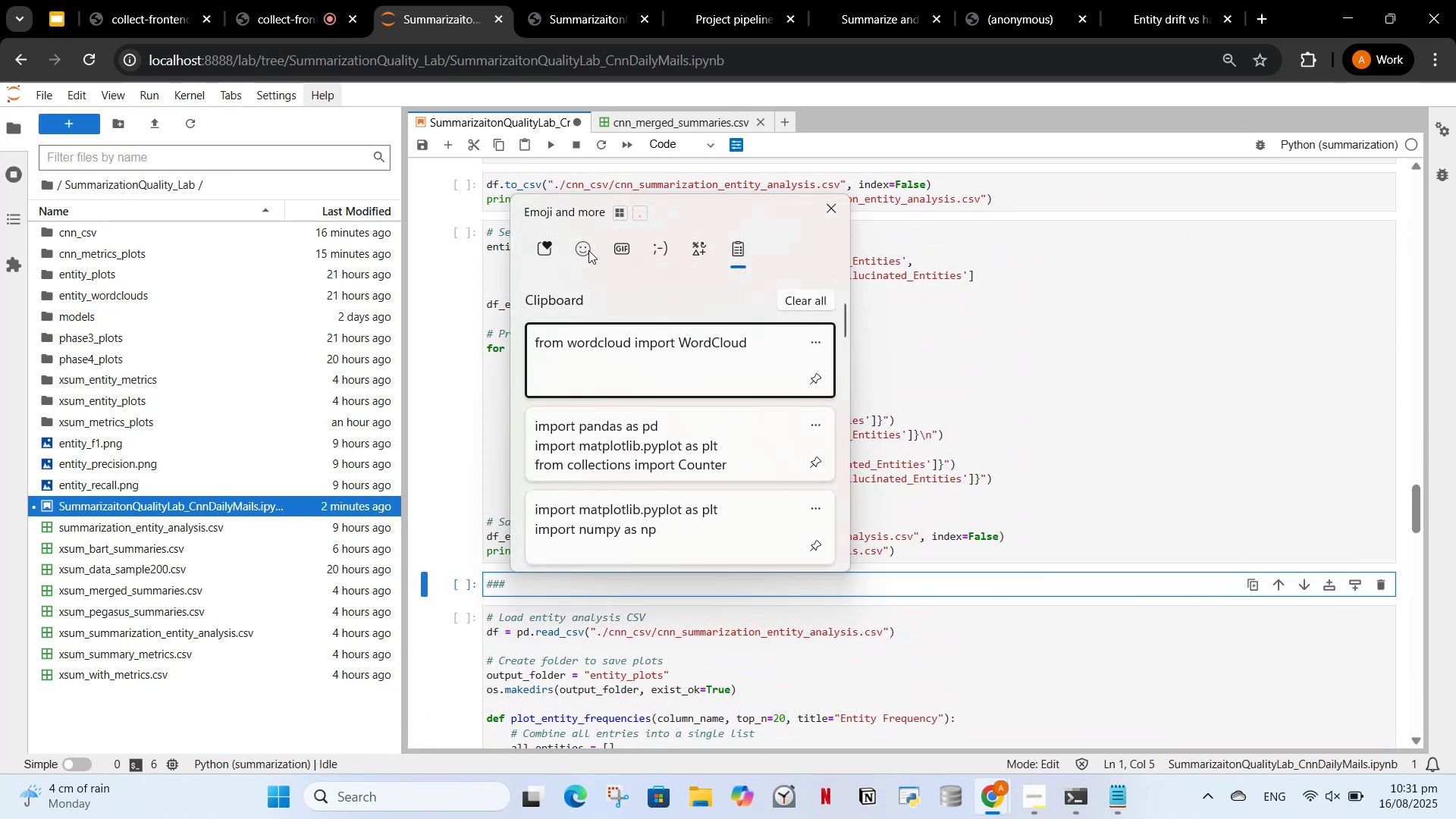 
left_click([586, 250])
 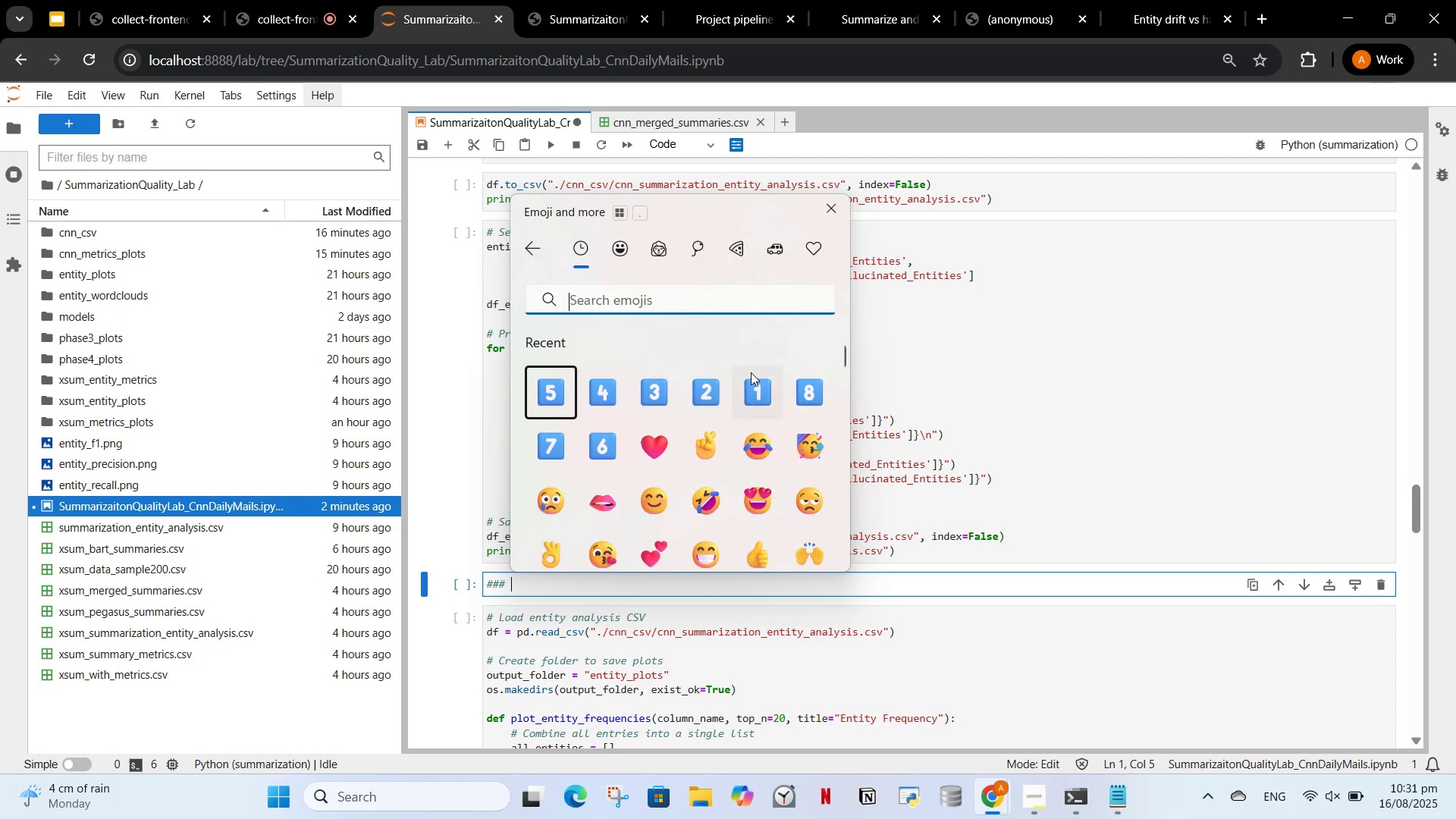 
left_click([600, 440])
 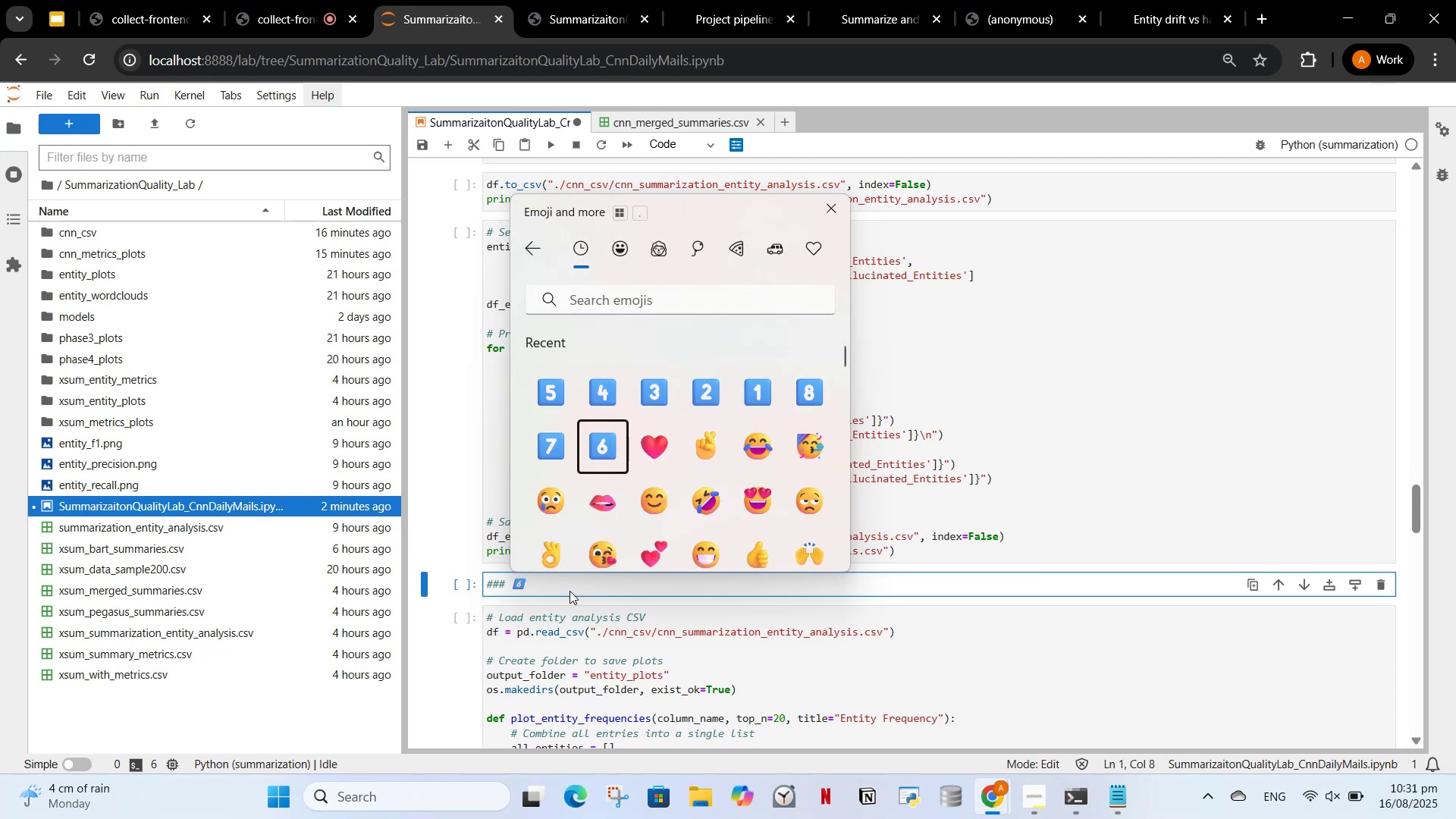 
left_click([569, 587])
 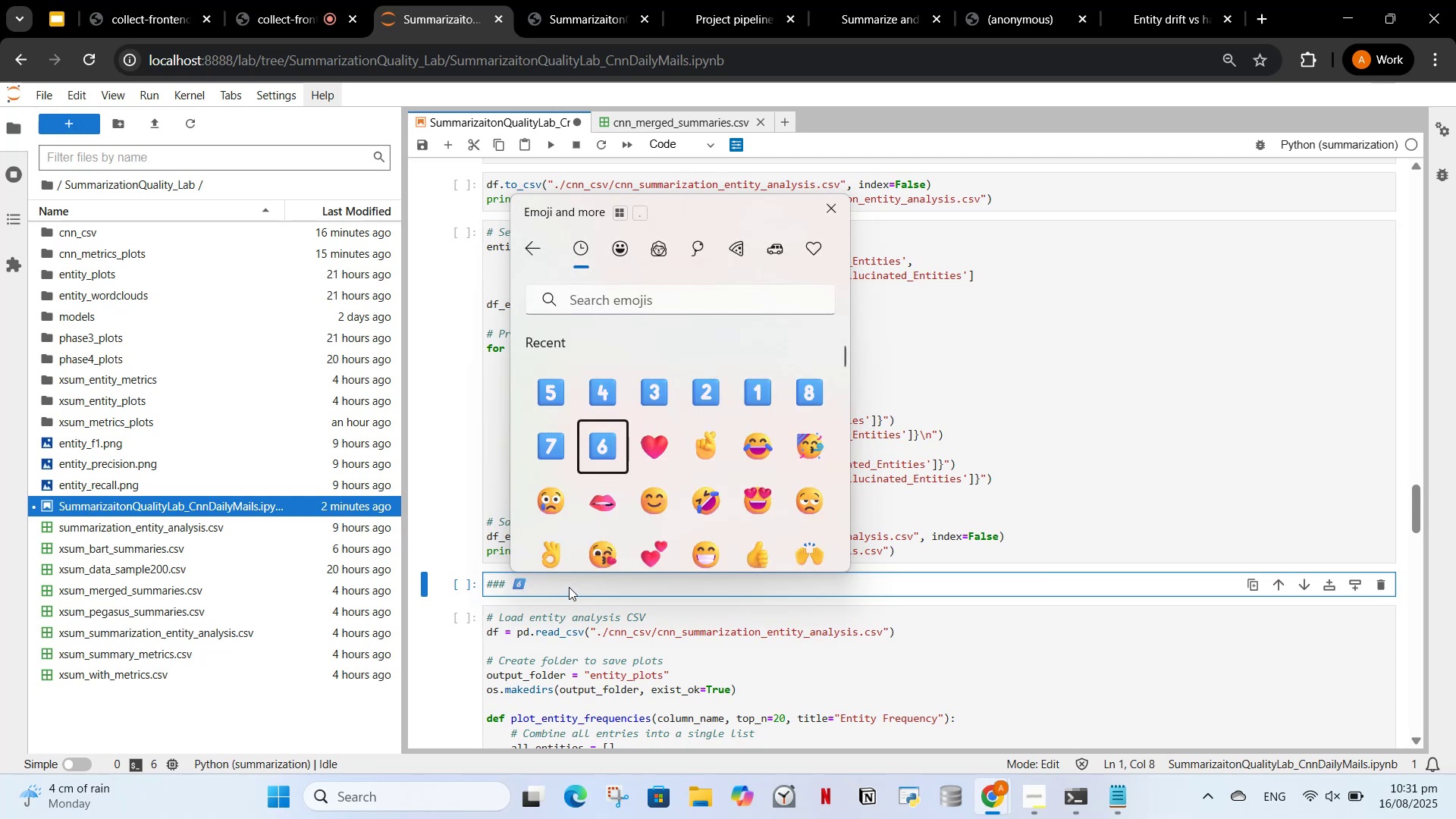 
type( Plotting missing and ahll)
key(Backspace)
key(Backspace)
key(Backspace)
key(Backspace)
type(hallucinated entites)
 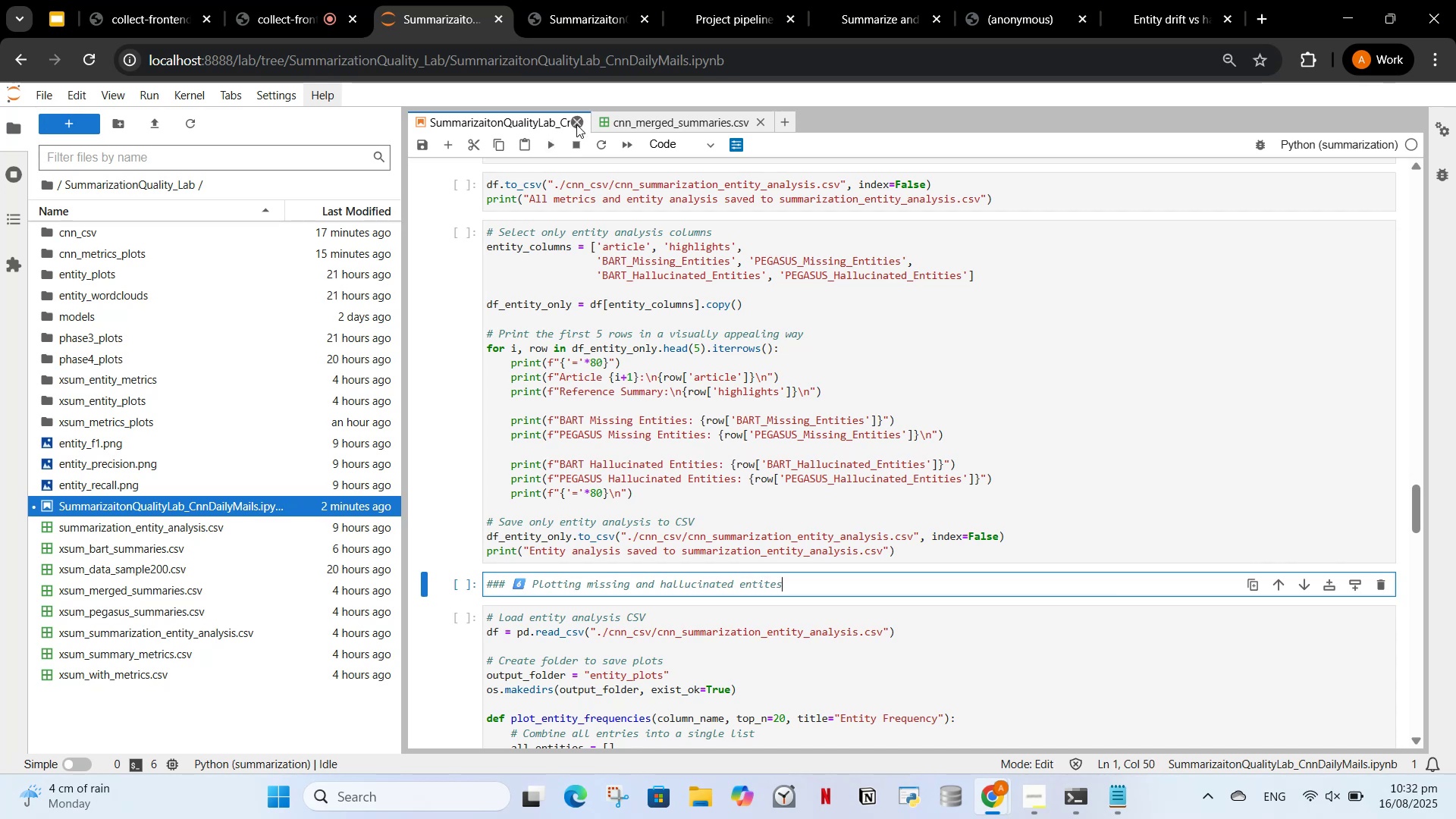 
left_click([551, 138])
 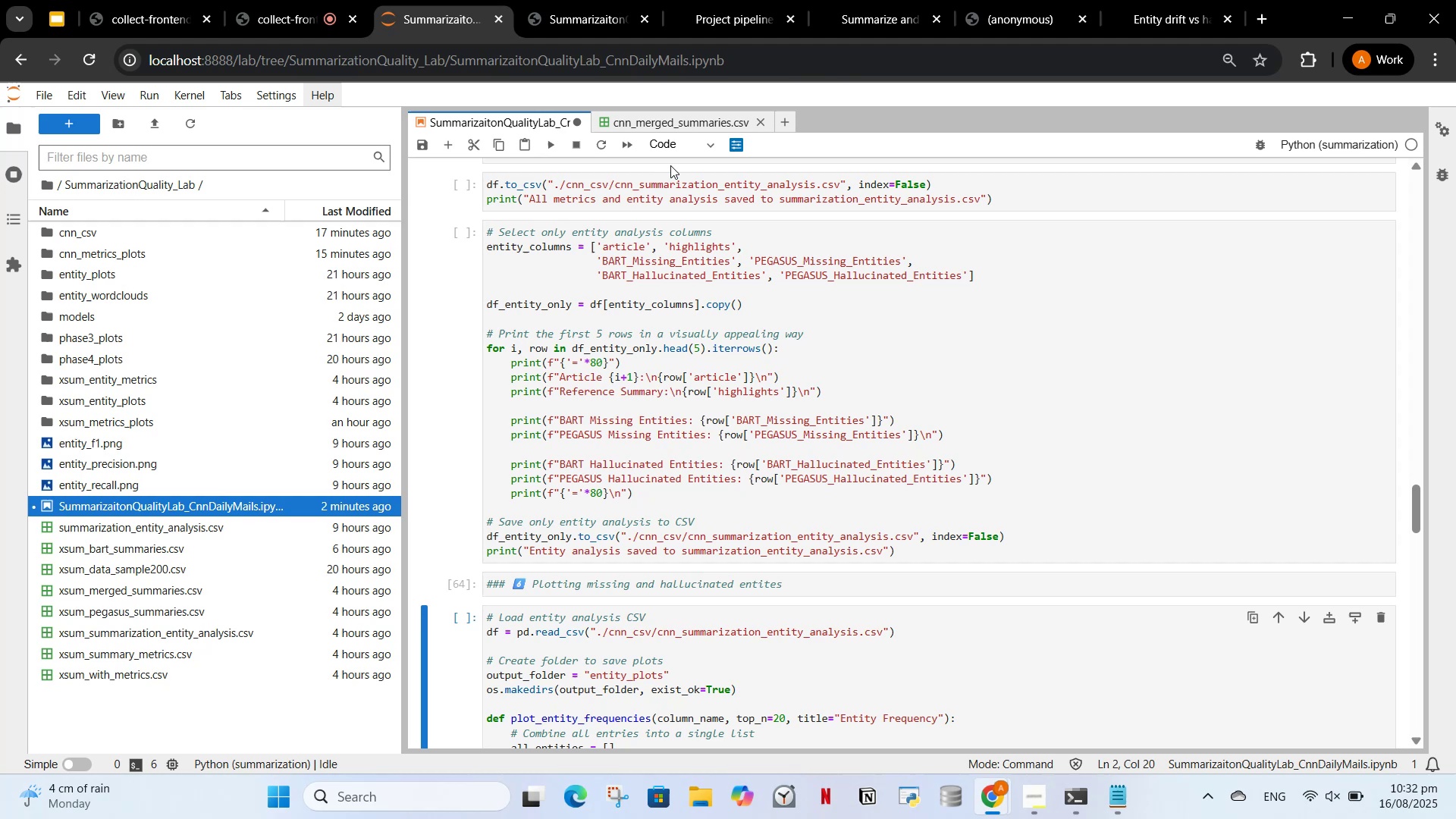 
left_click([679, 147])
 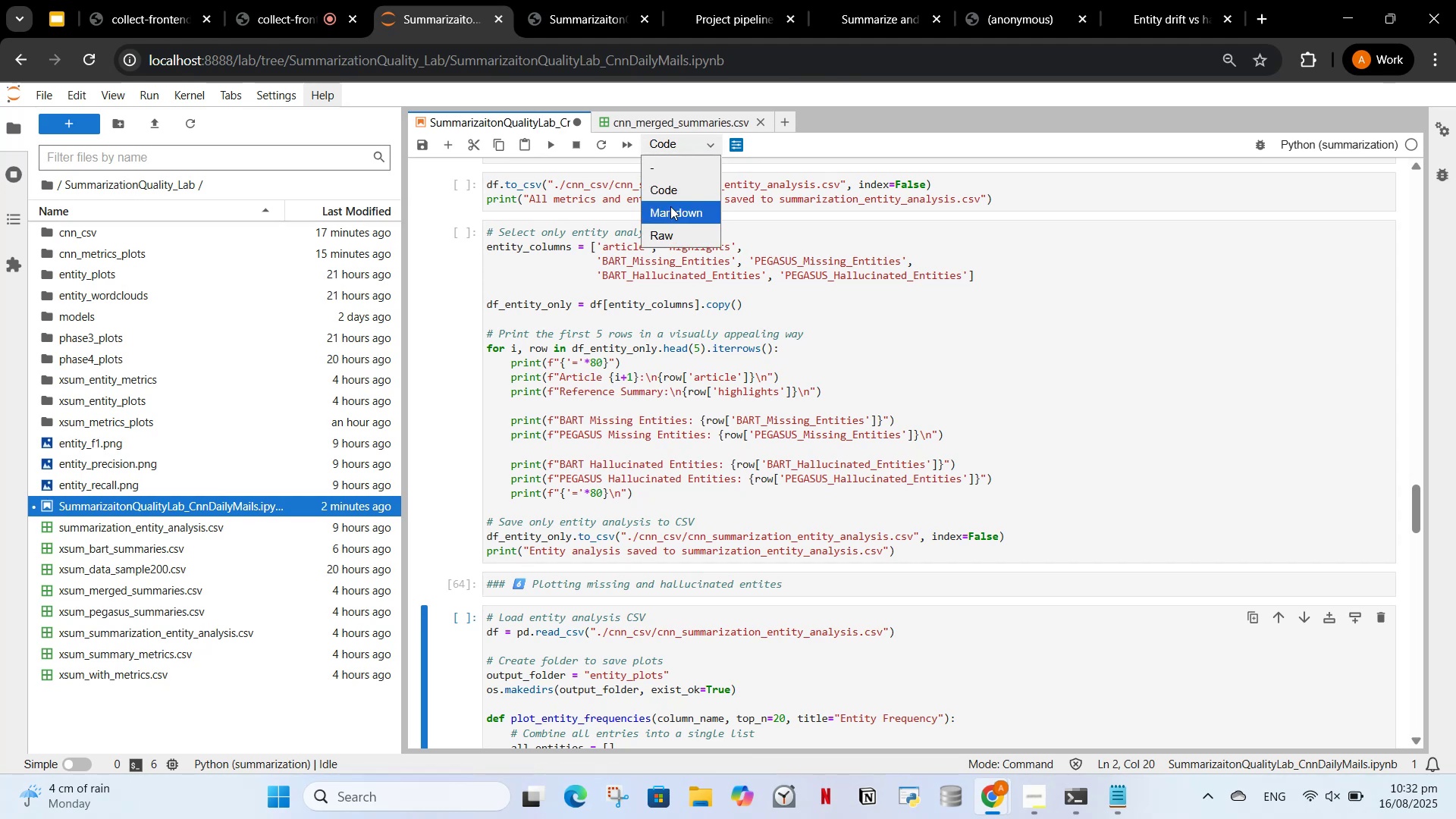 
left_click([670, 206])
 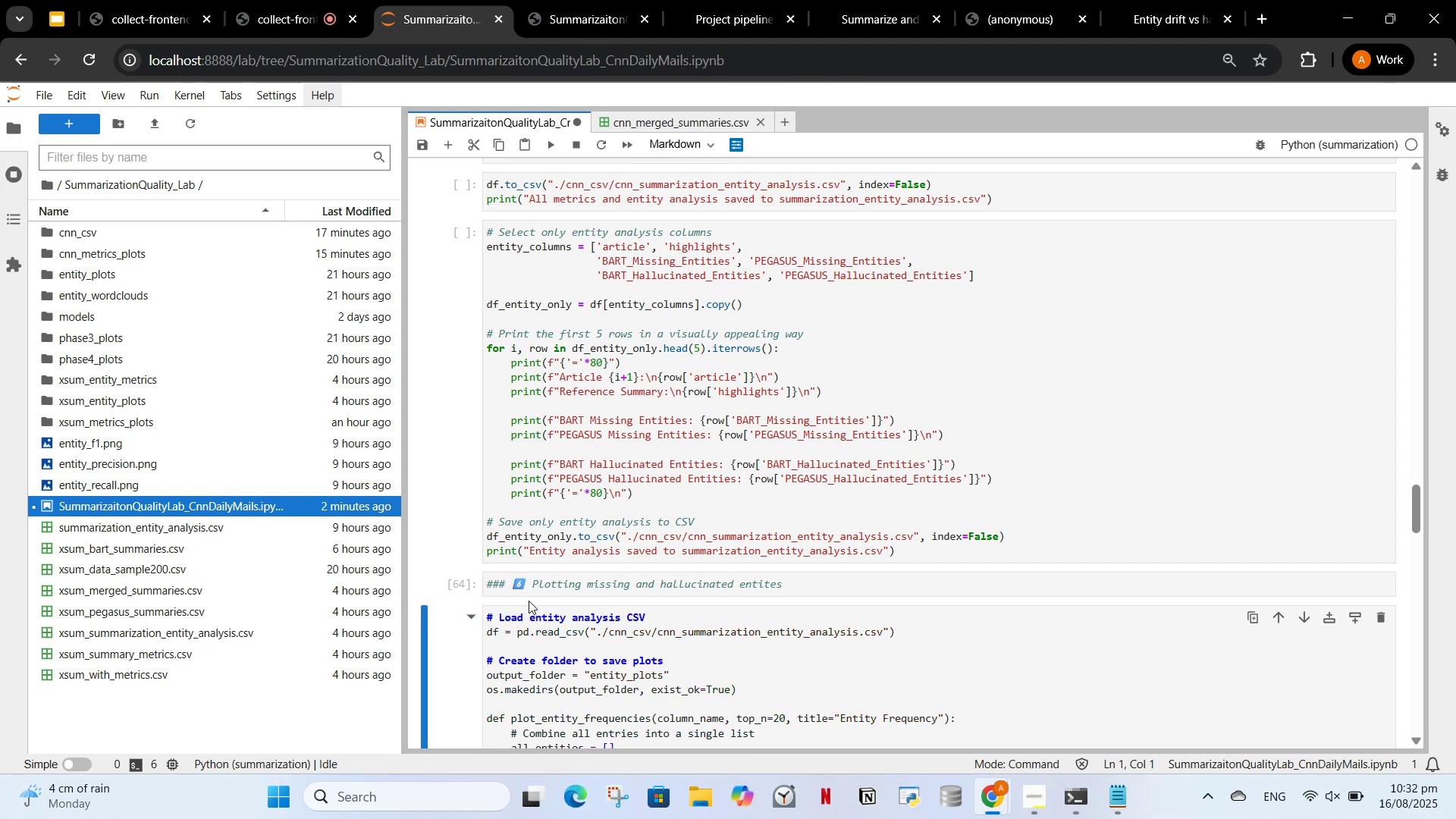 
left_click([531, 582])
 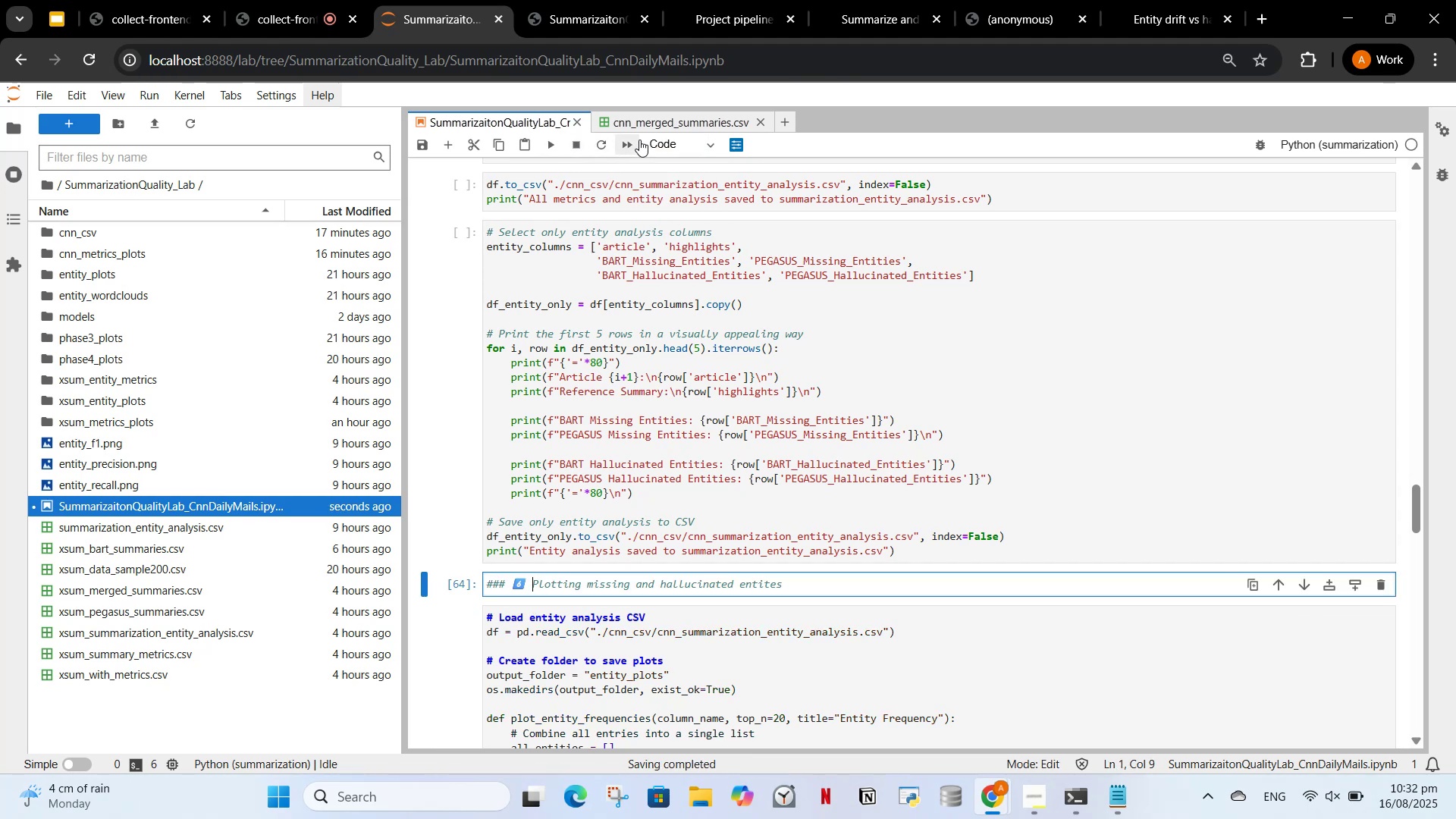 
left_click([659, 139])
 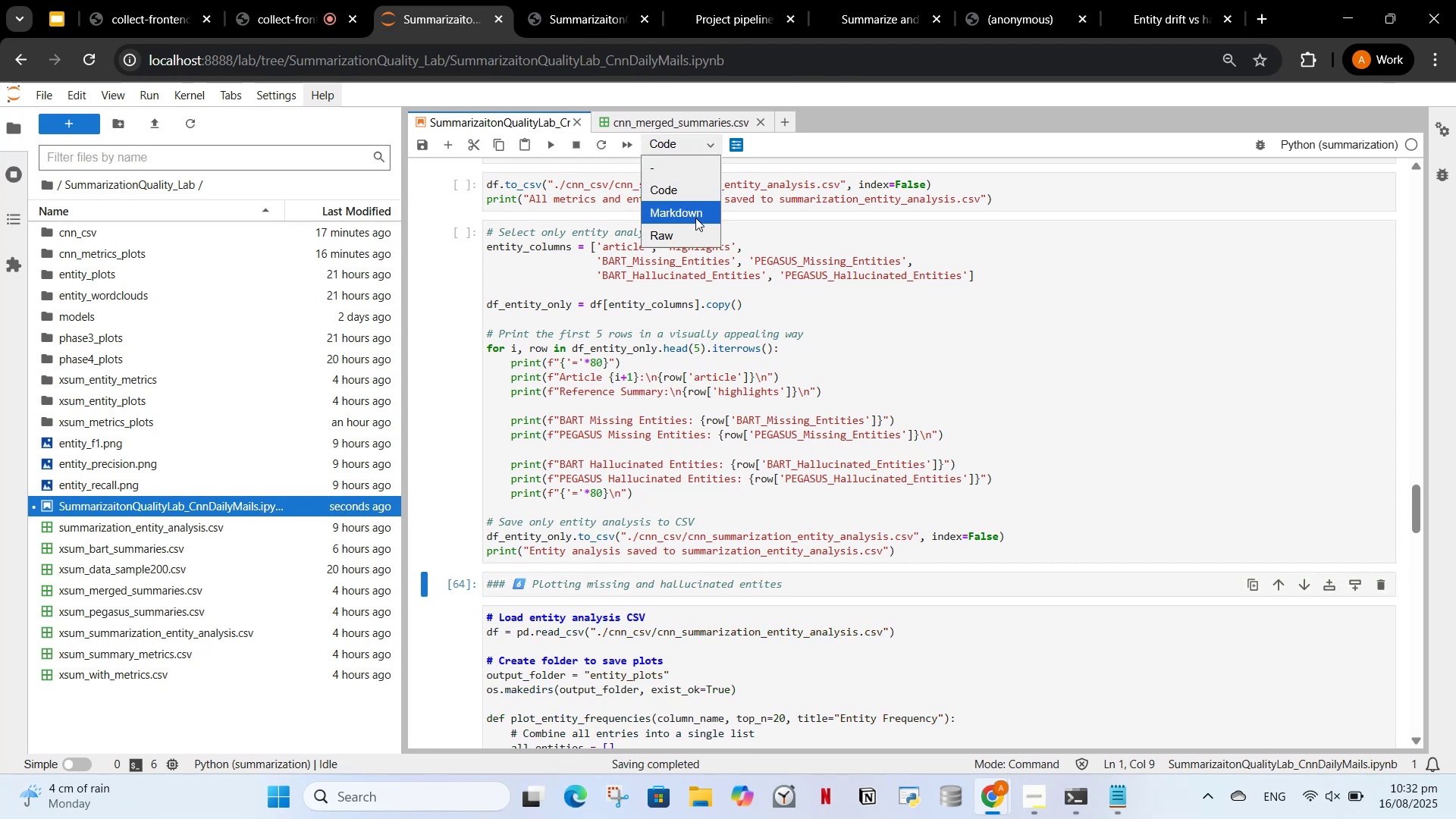 
left_click([695, 215])
 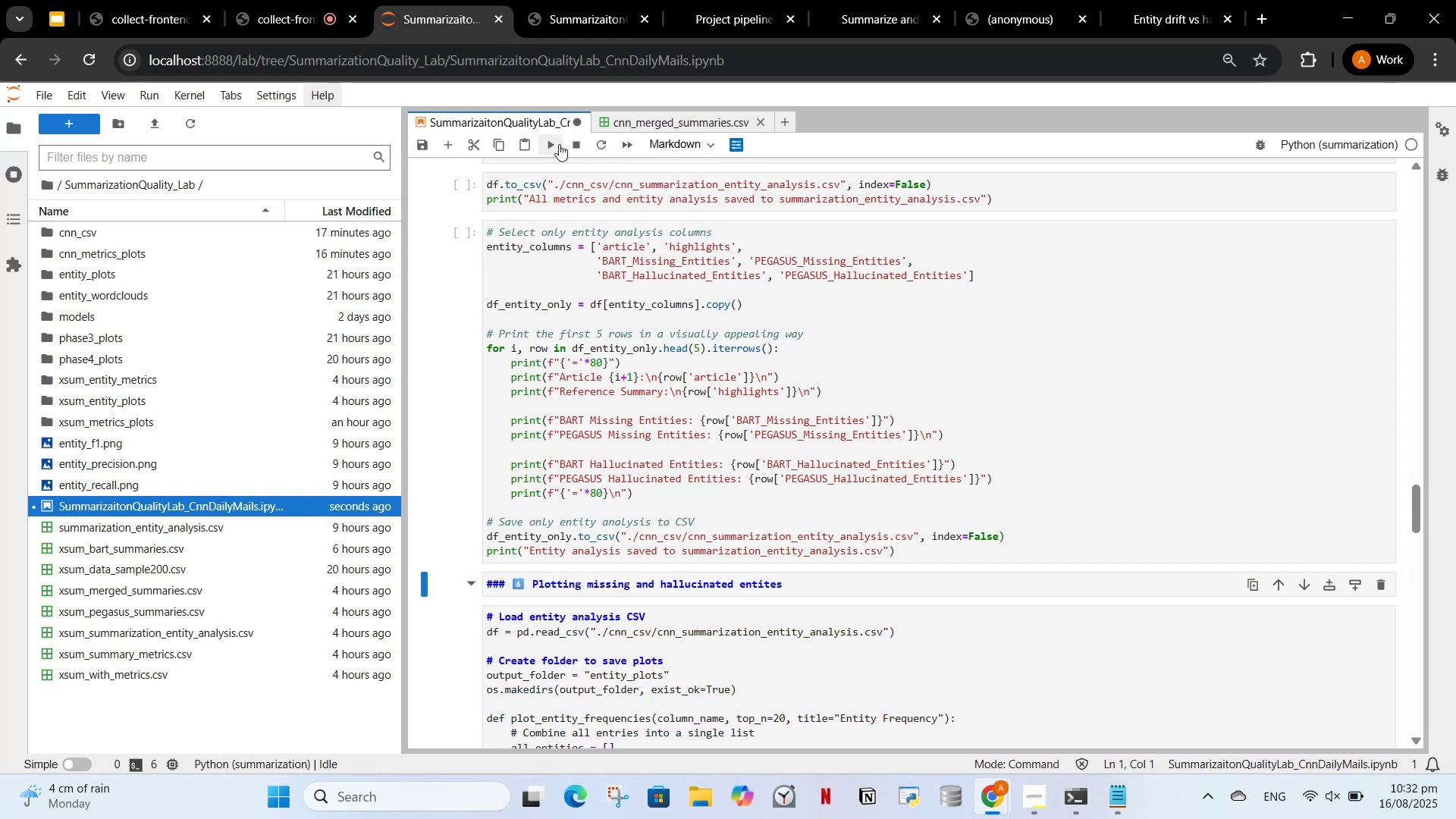 
left_click([559, 144])
 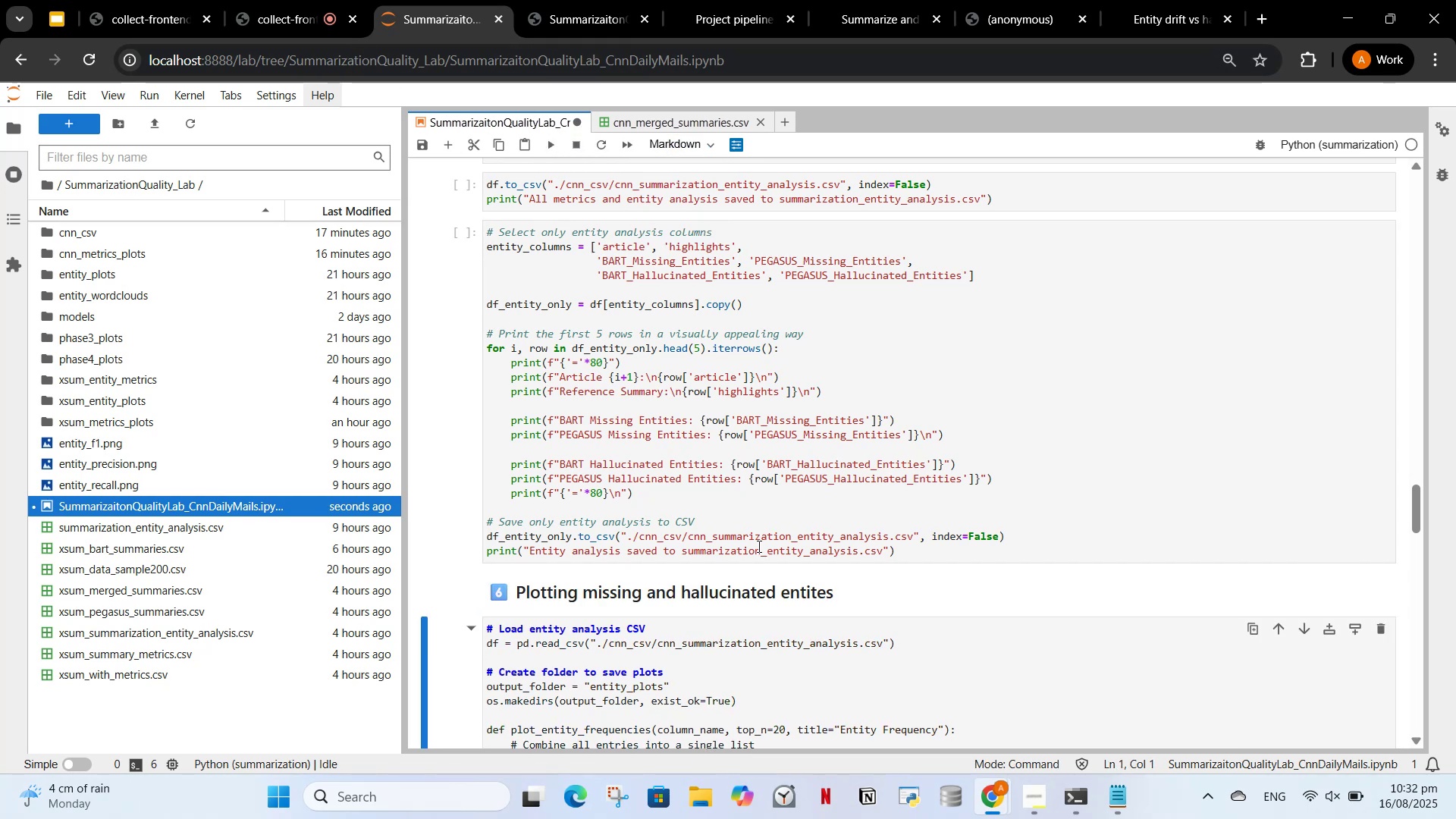 
scroll: coordinate [726, 533], scroll_direction: down, amount: 4.0
 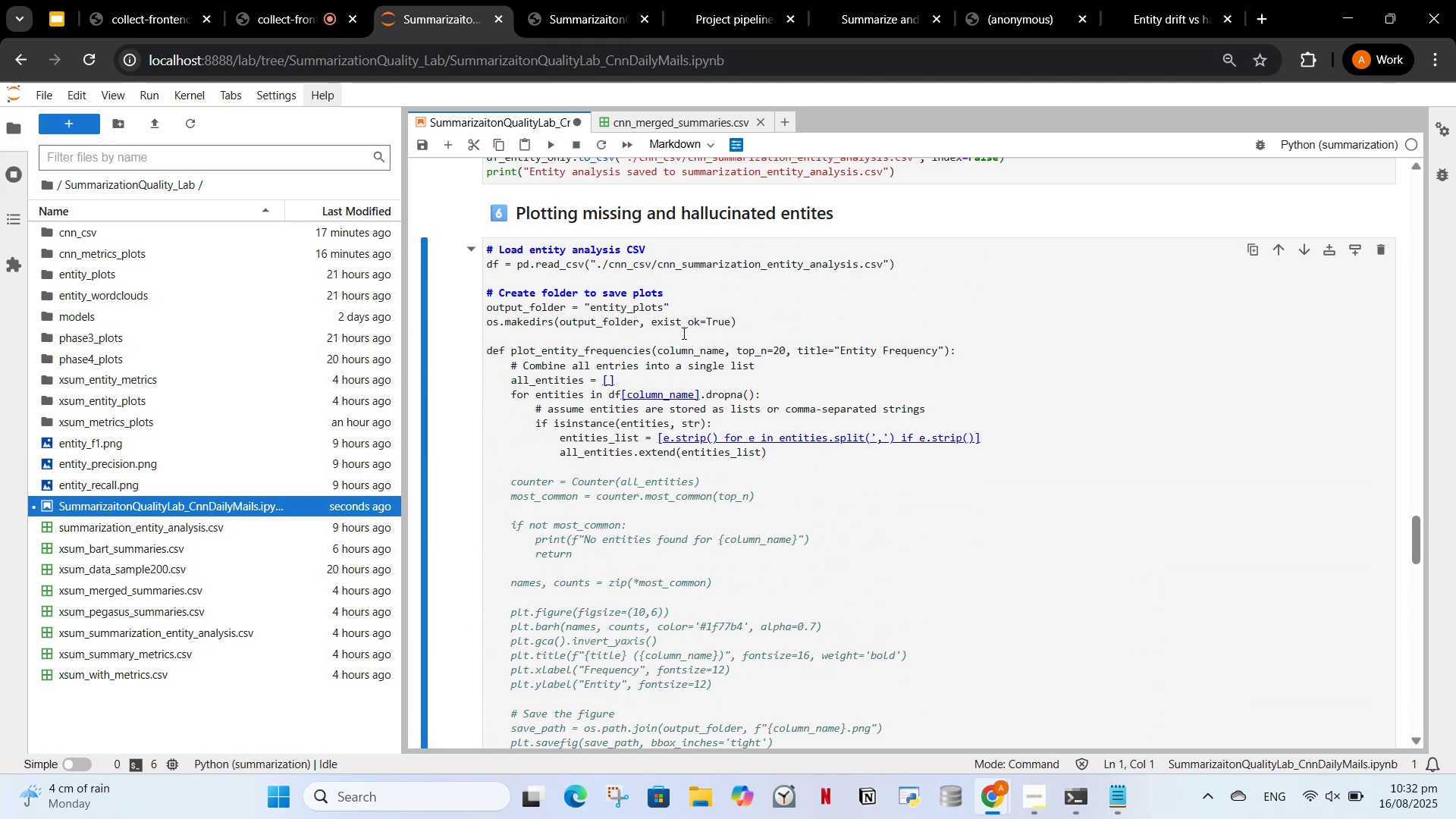 
left_click([682, 331])
 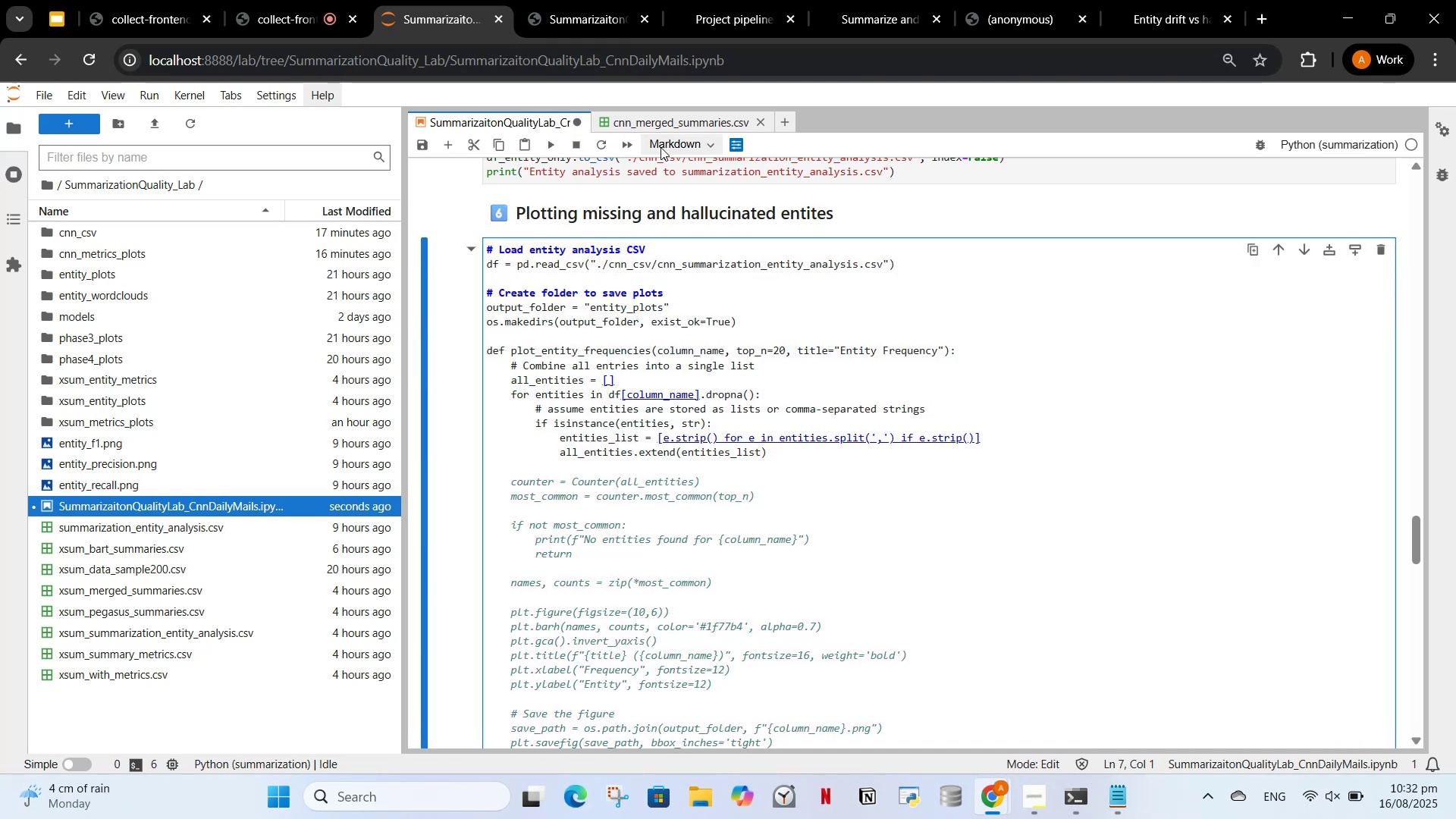 
left_click([668, 147])
 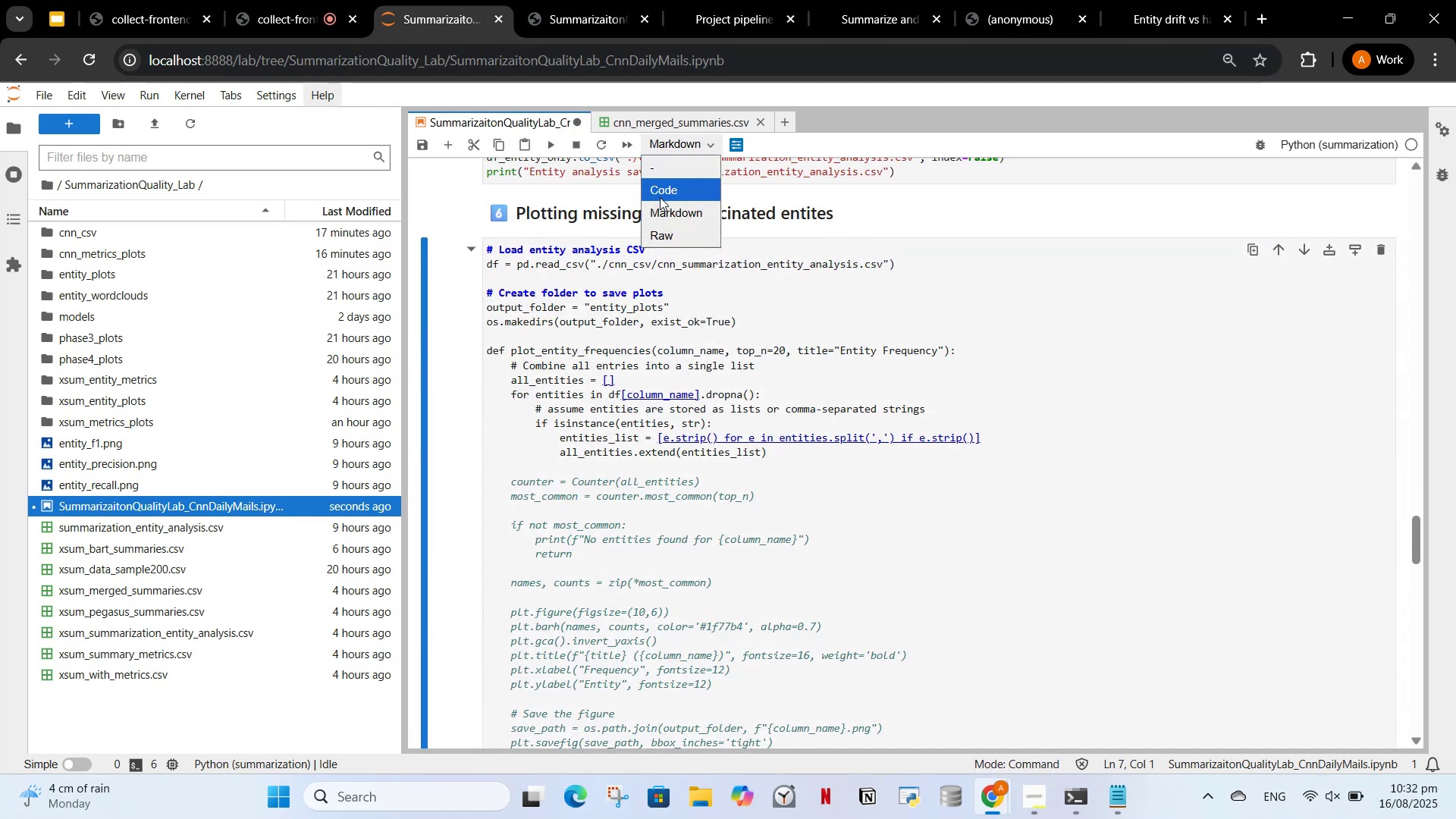 
left_click([660, 198])
 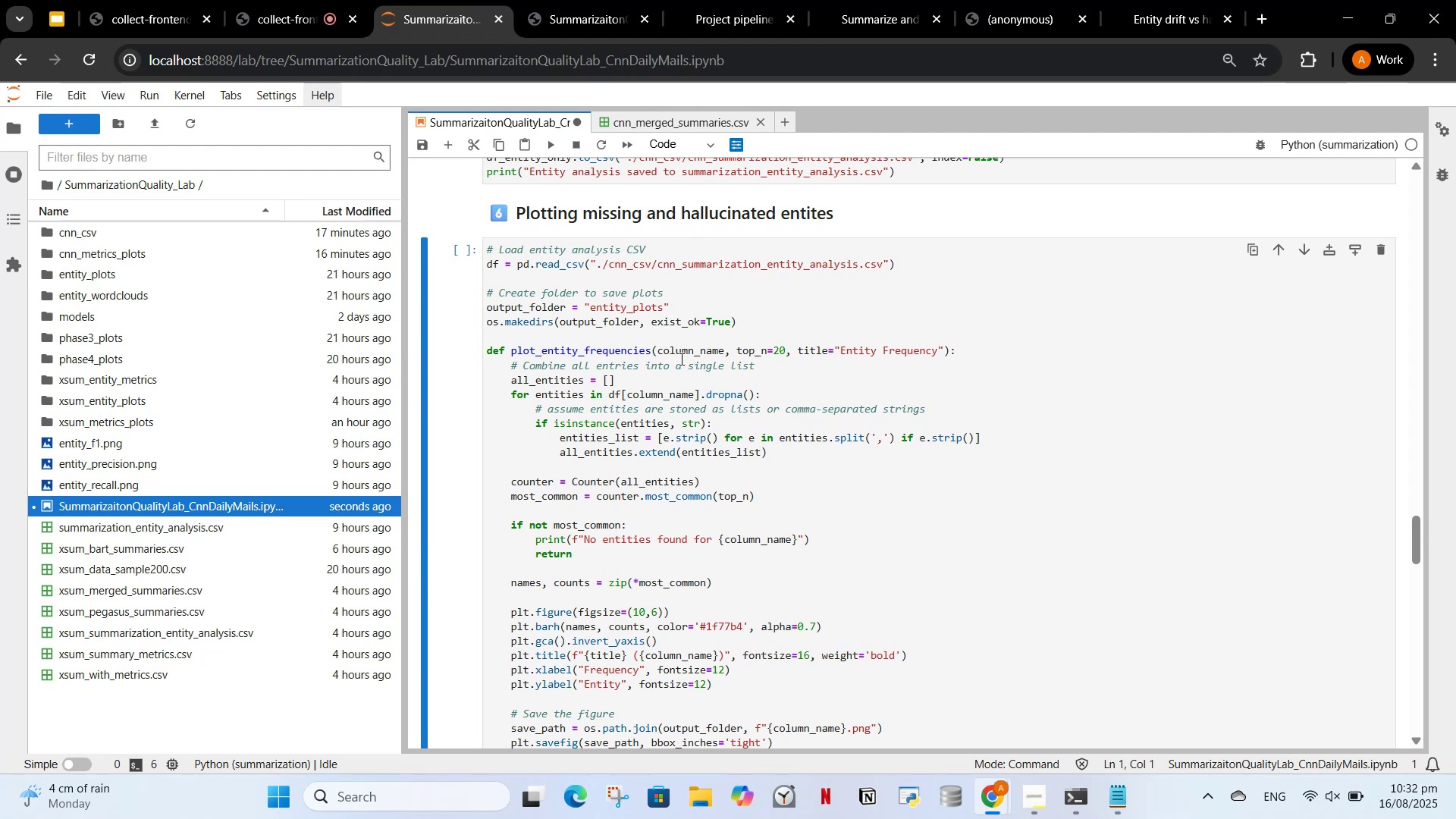 
scroll: coordinate [658, 483], scroll_direction: down, amount: 7.0
 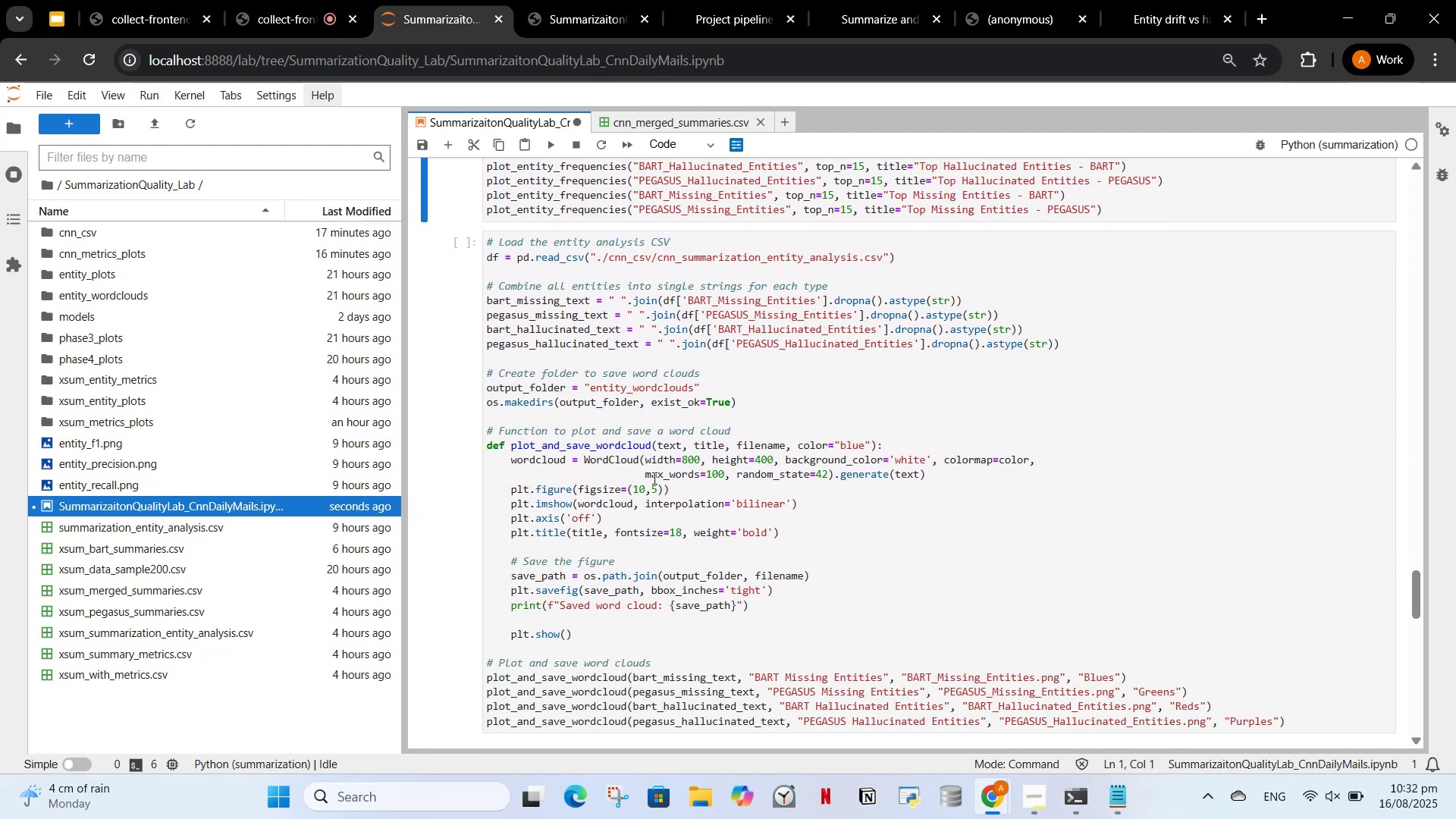 
scroll: coordinate [651, 475], scroll_direction: up, amount: 1.0
 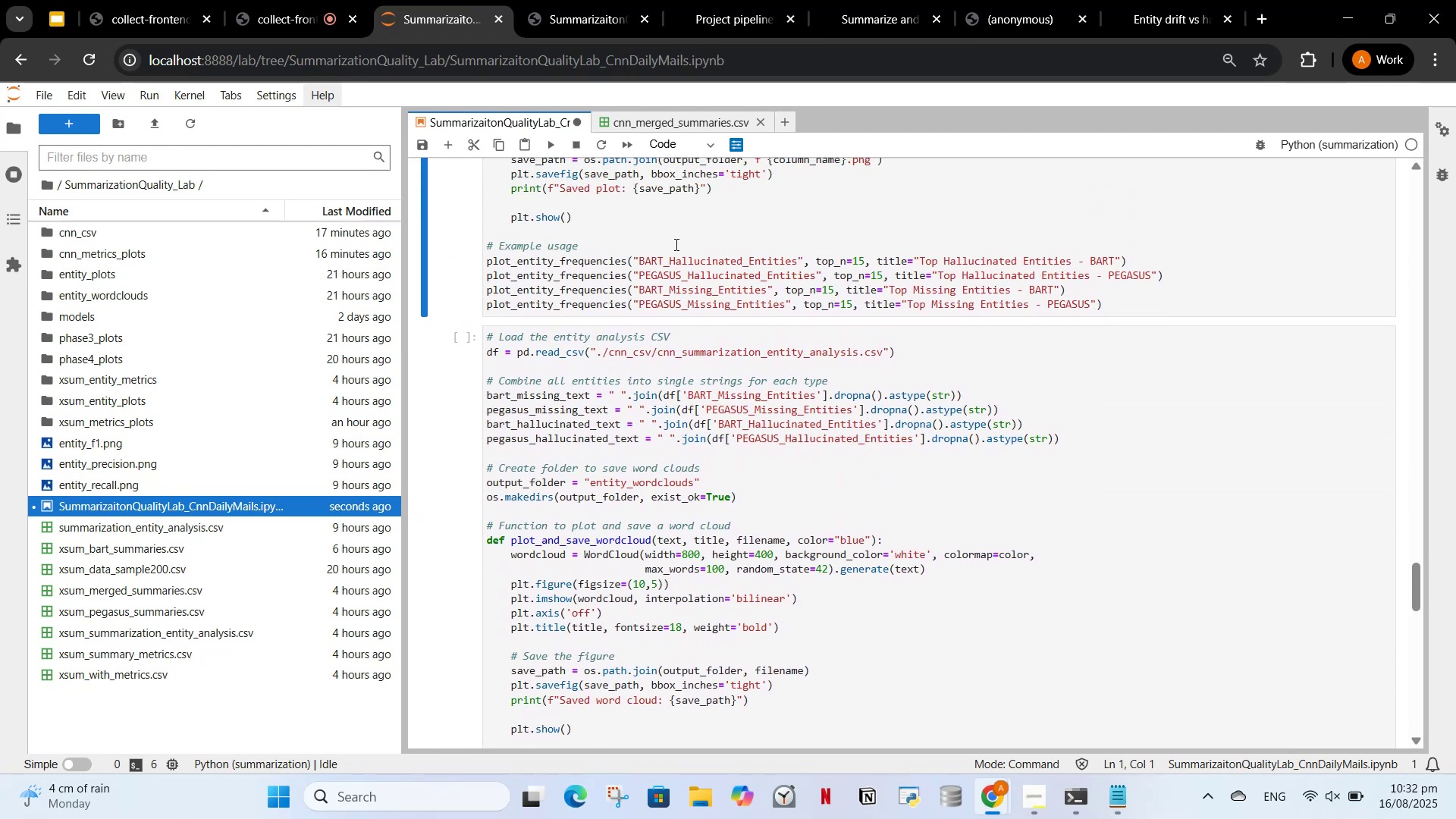 
left_click([675, 244])
 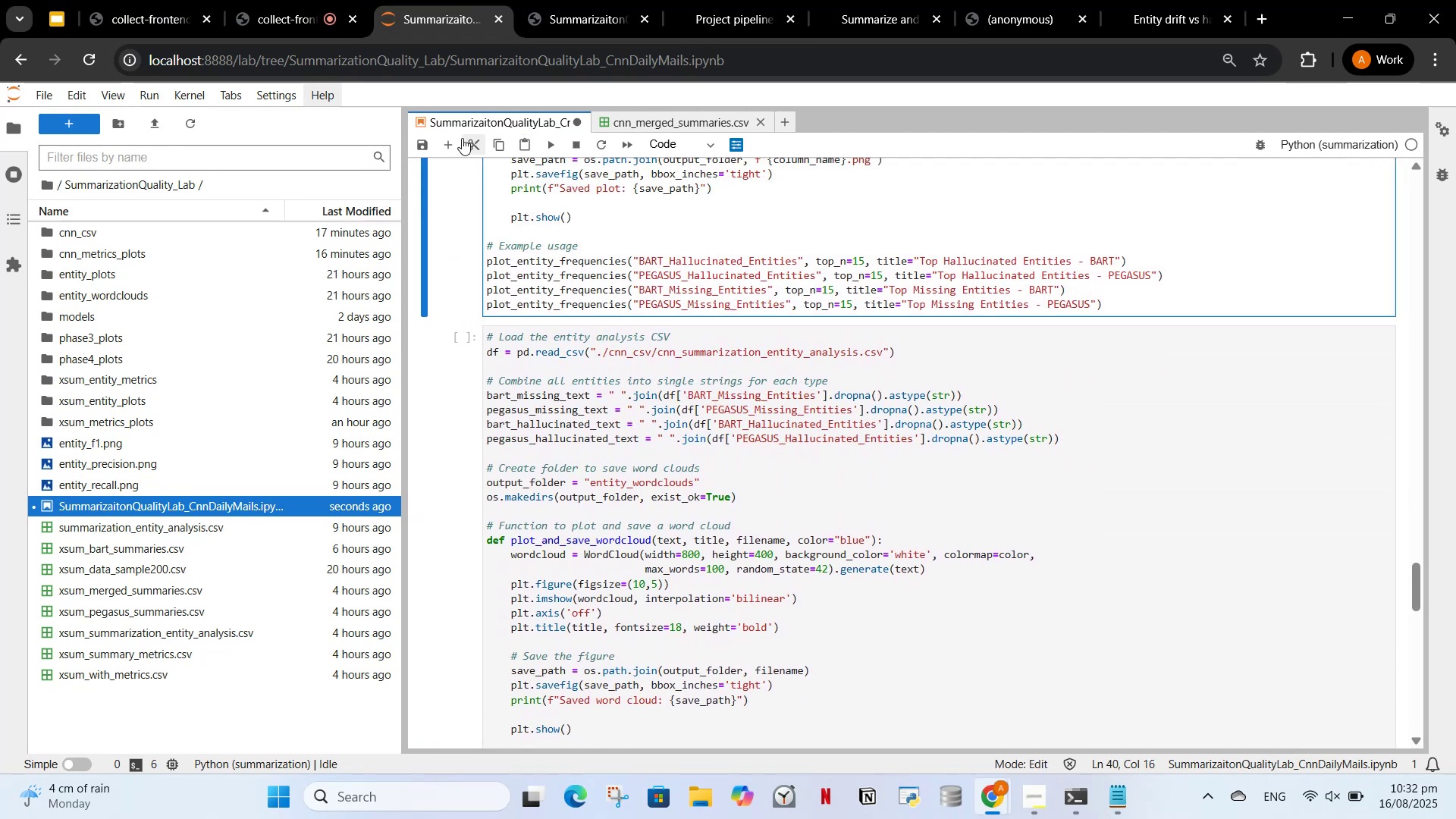 
left_click([452, 148])
 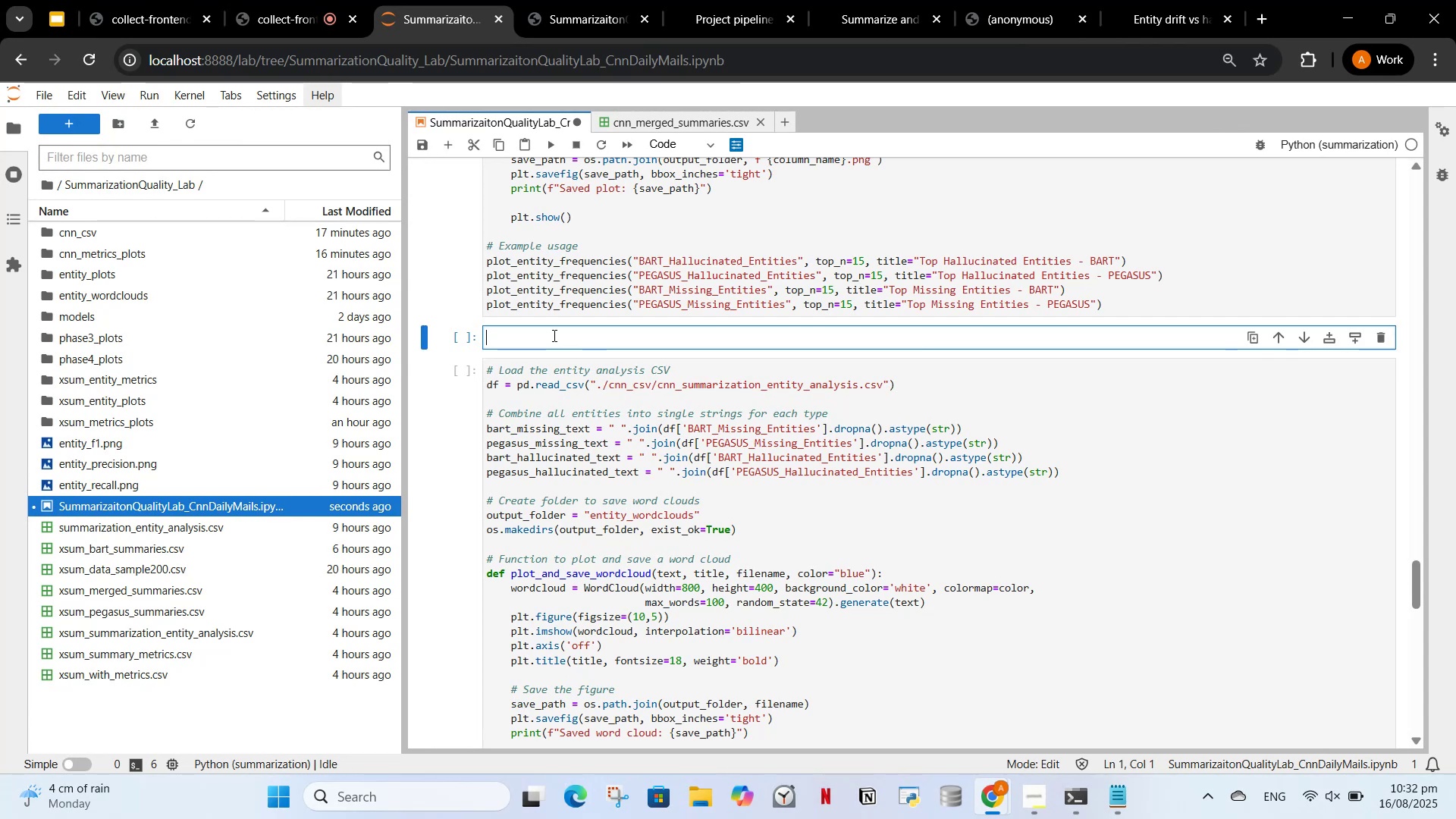 
type(### word cloup map for missing and hallucinated entities)
 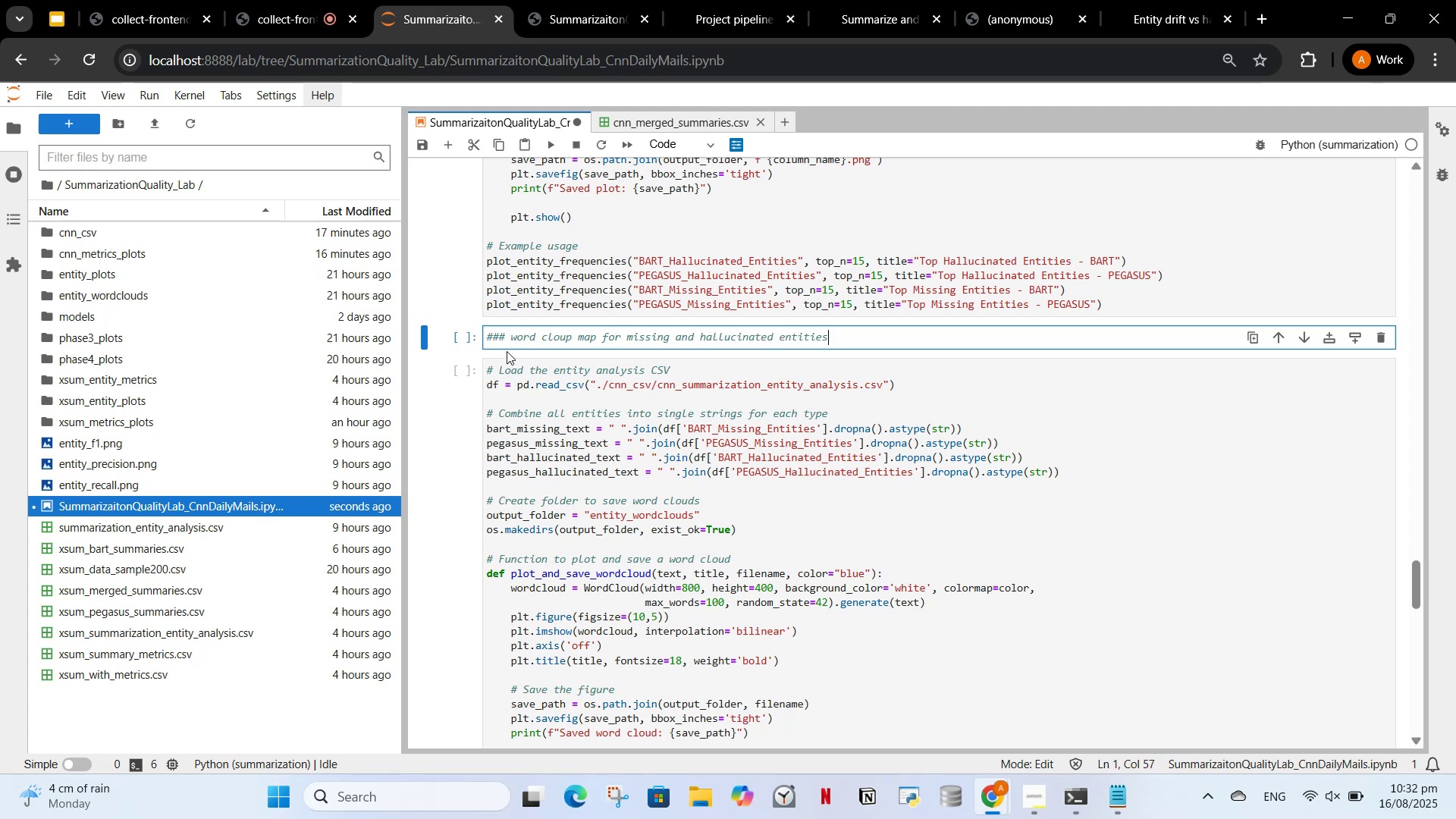 
left_click([504, 340])
 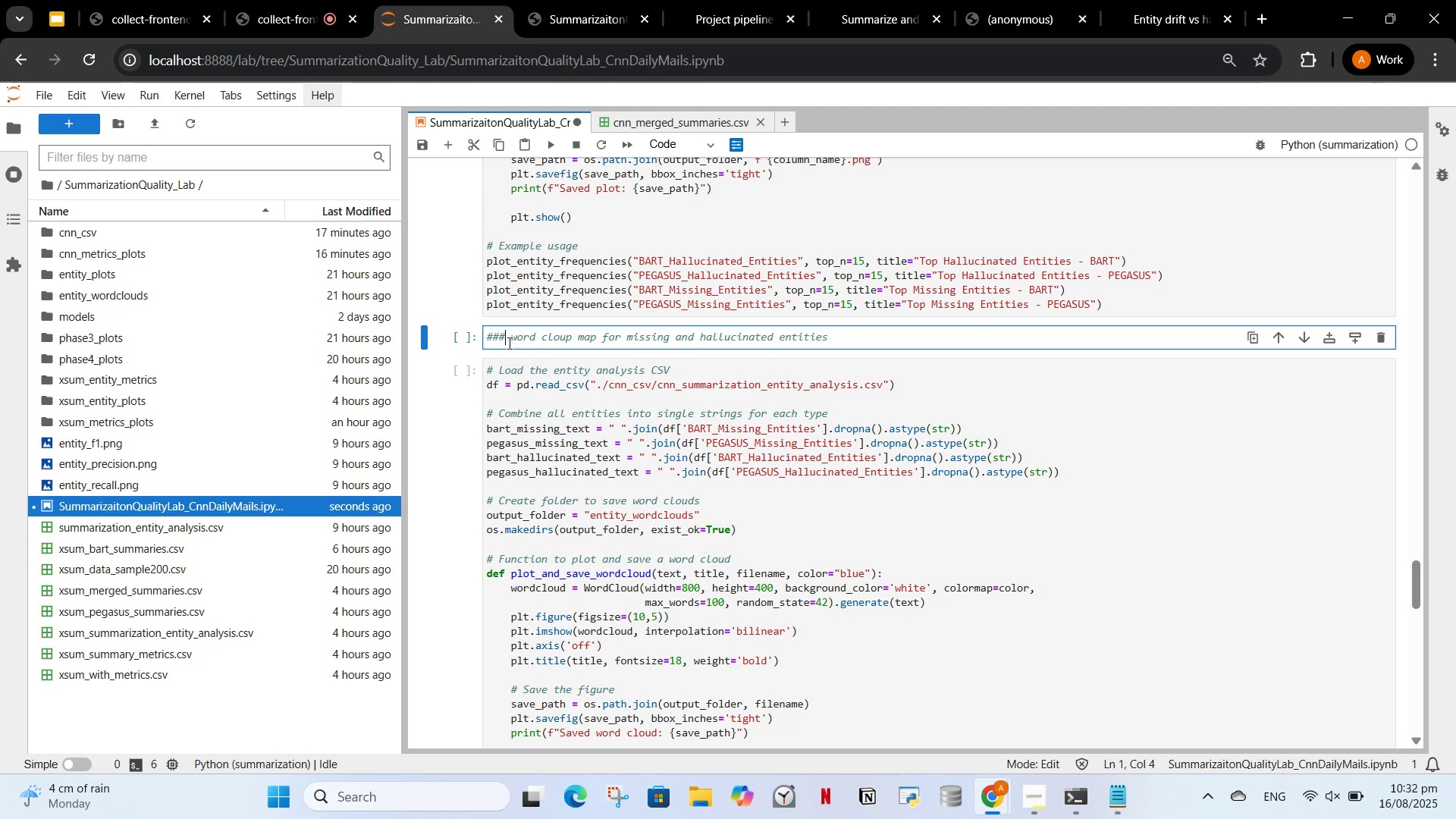 
key(Space)
 